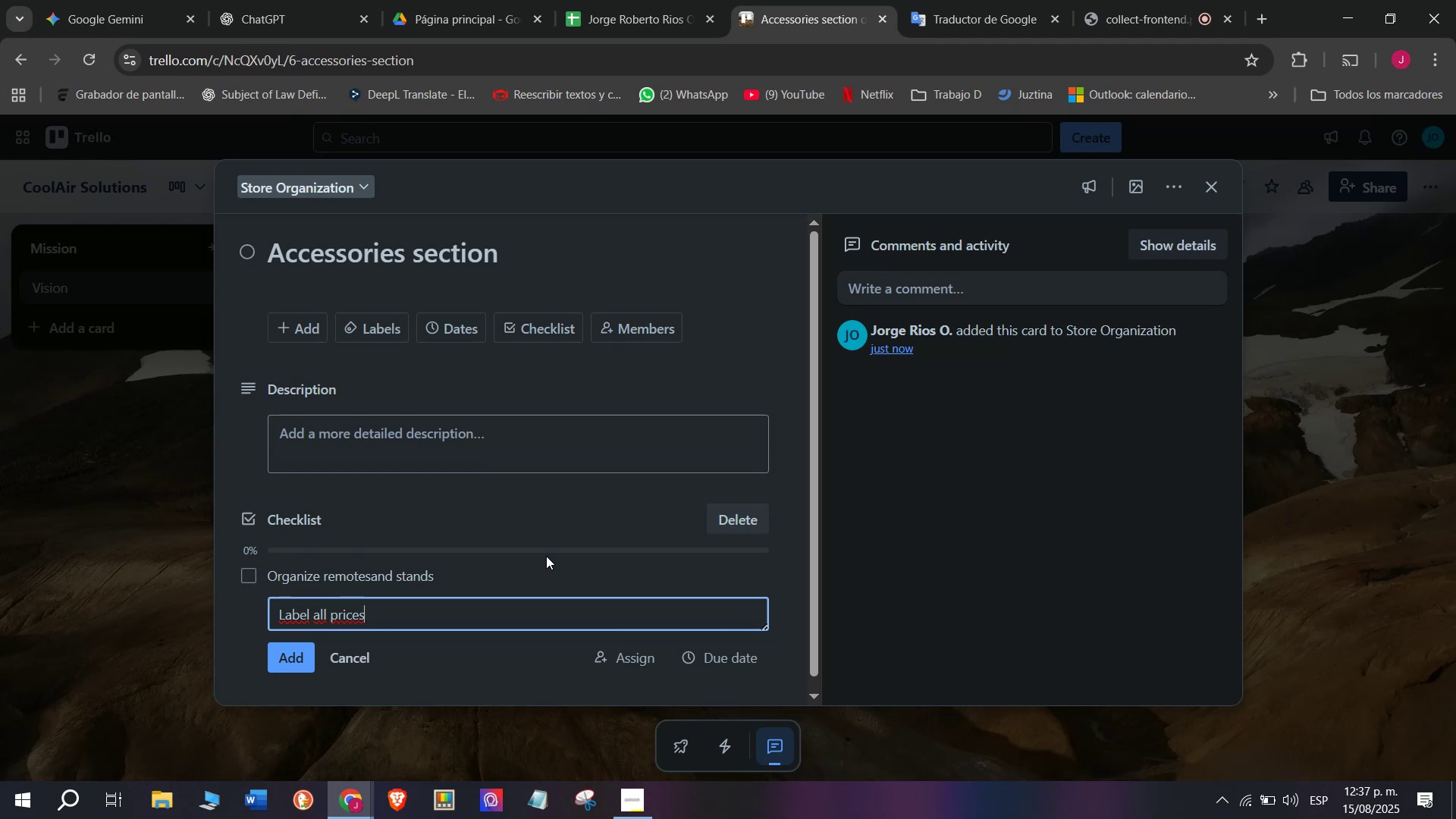 
key(Enter)
 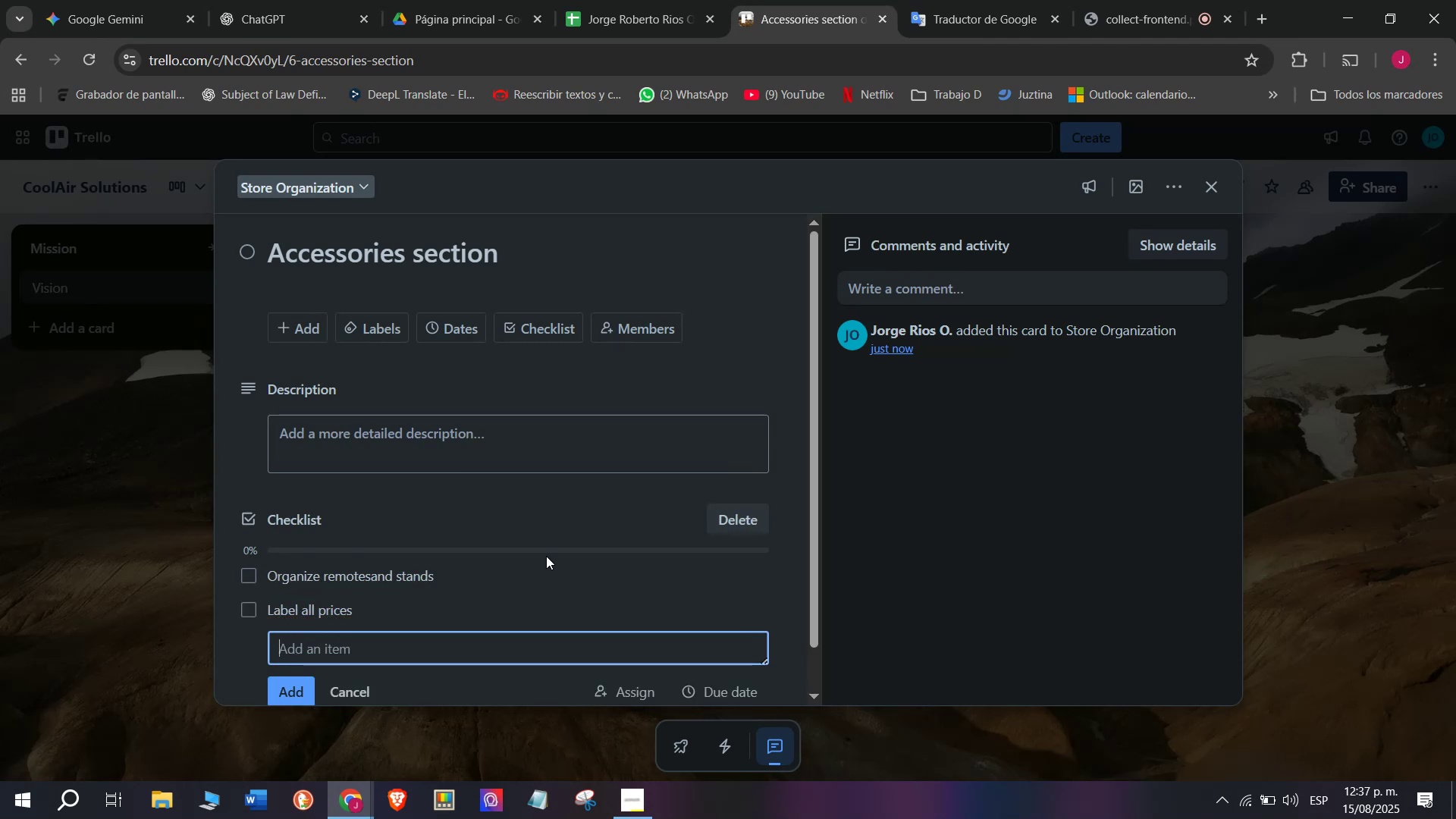 
type(Display )
 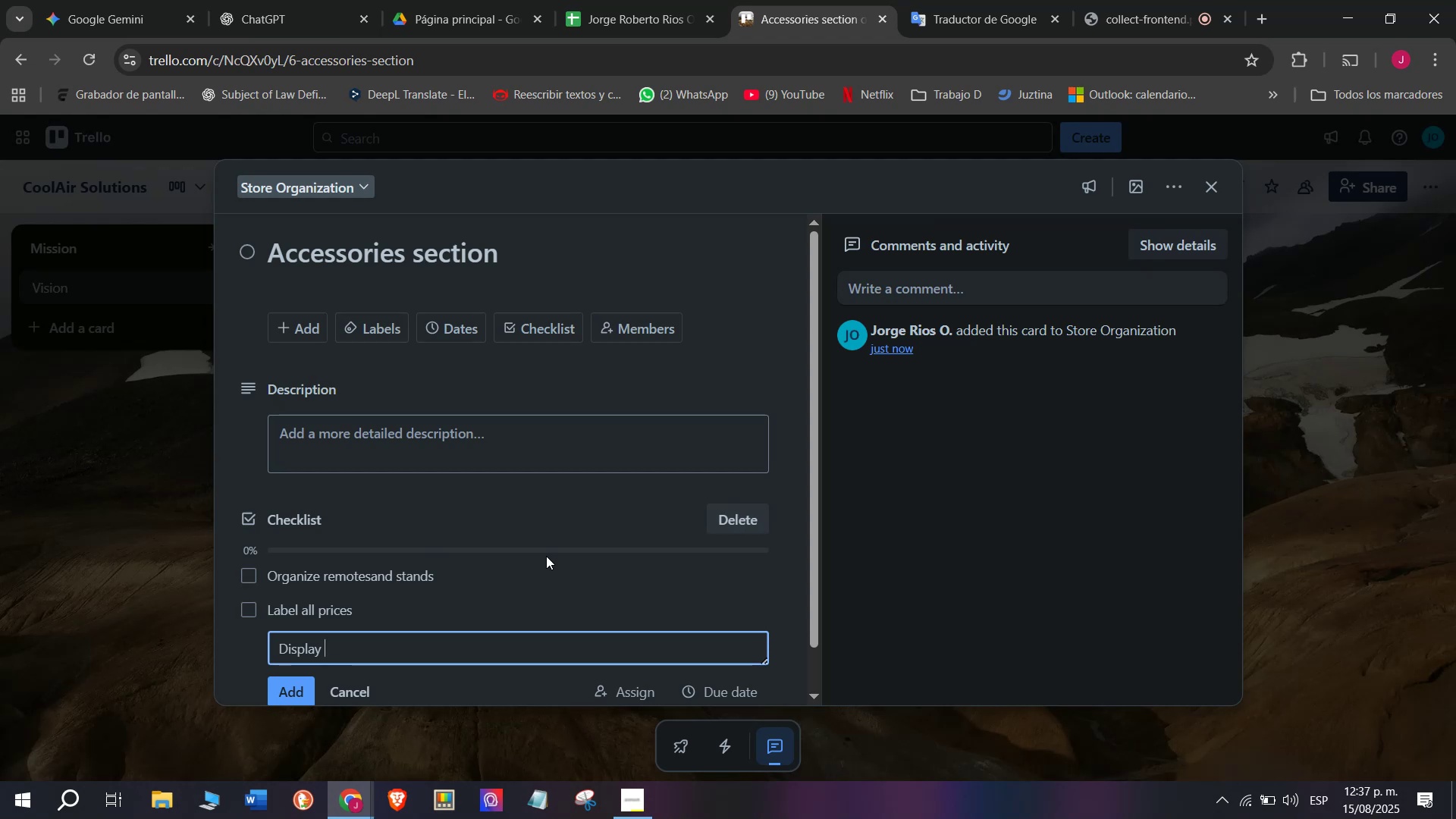 
type(spare )
 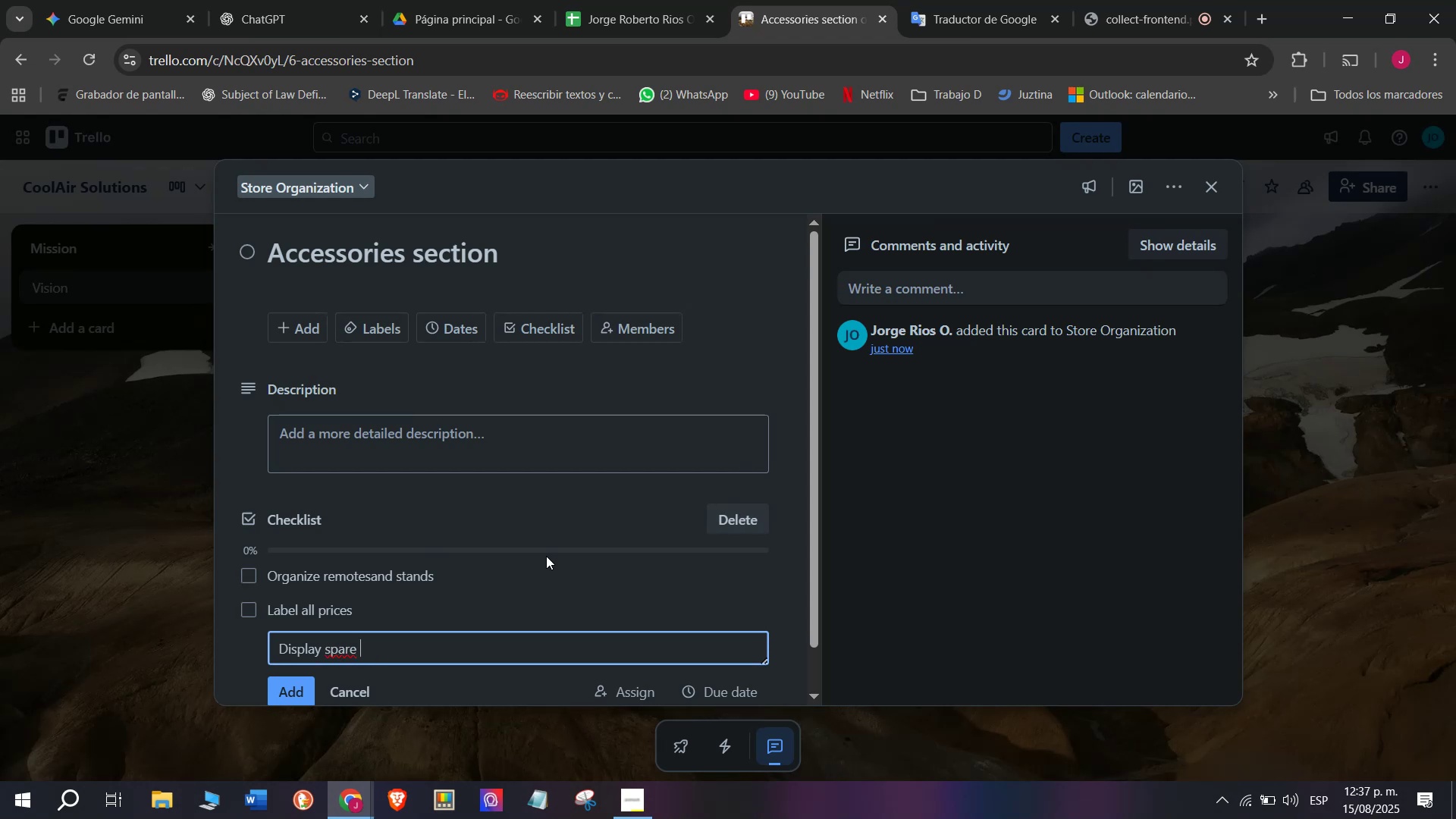 
type(filters)
 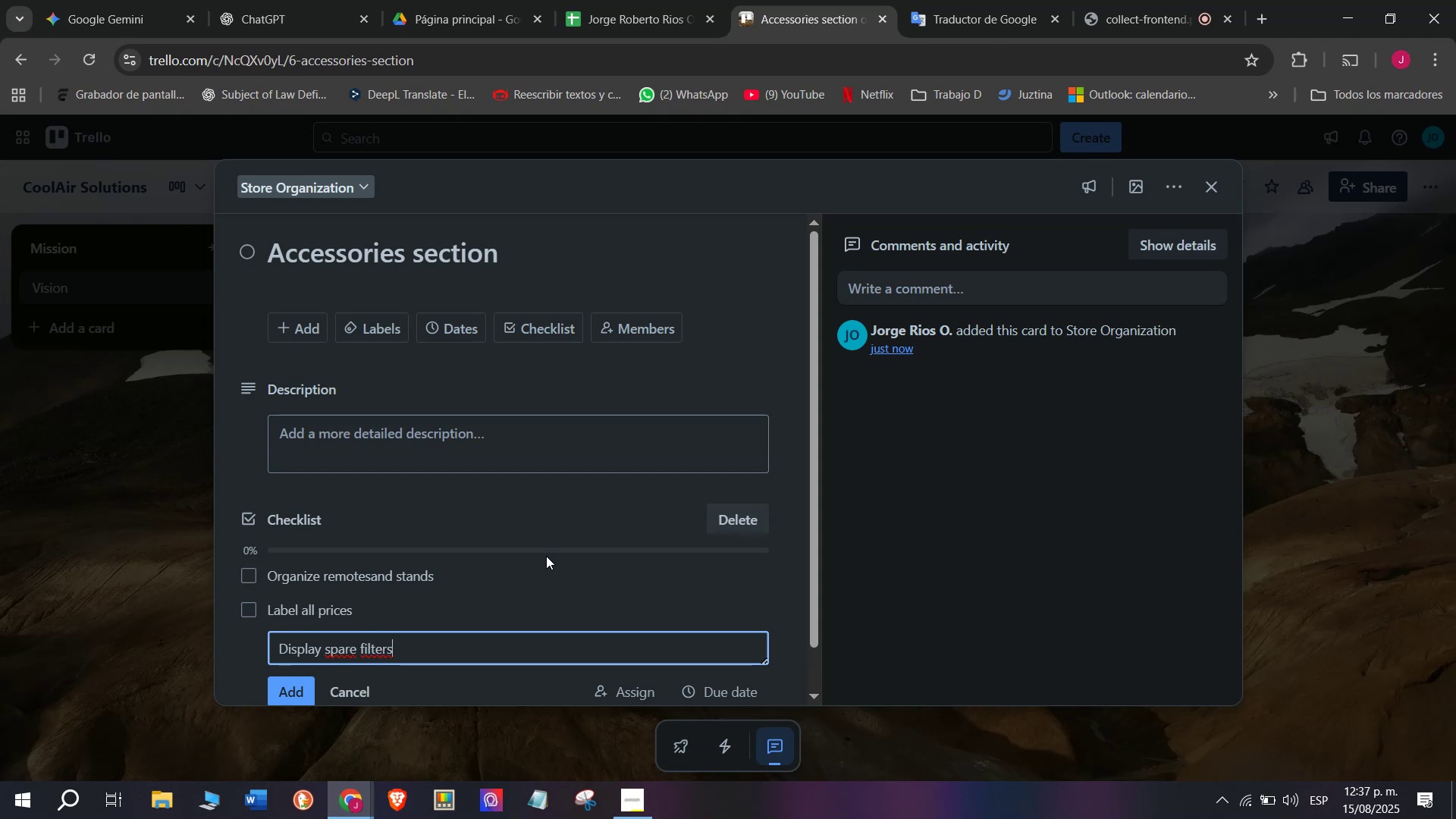 
key(Enter)
 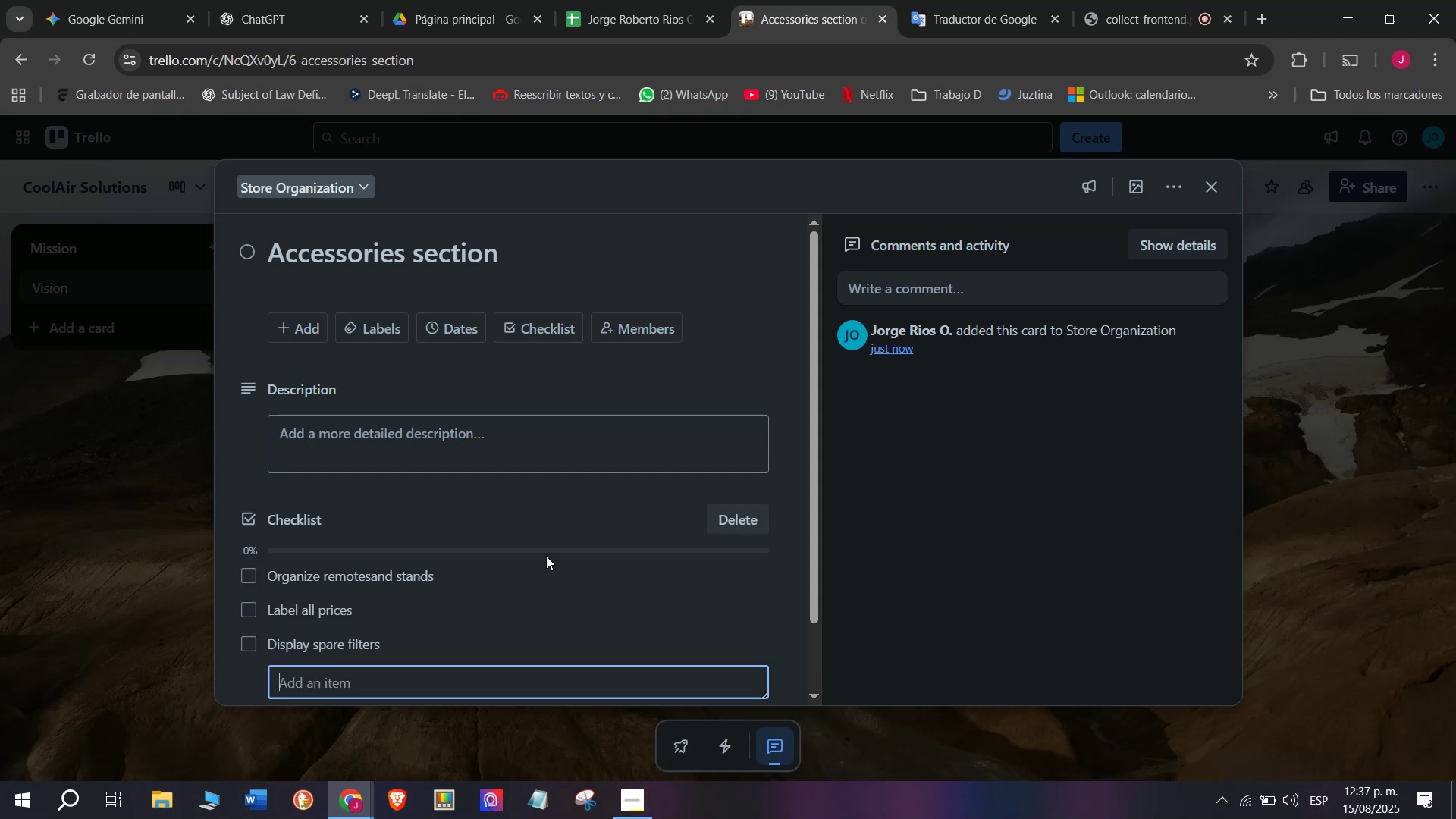 
type(Re)
 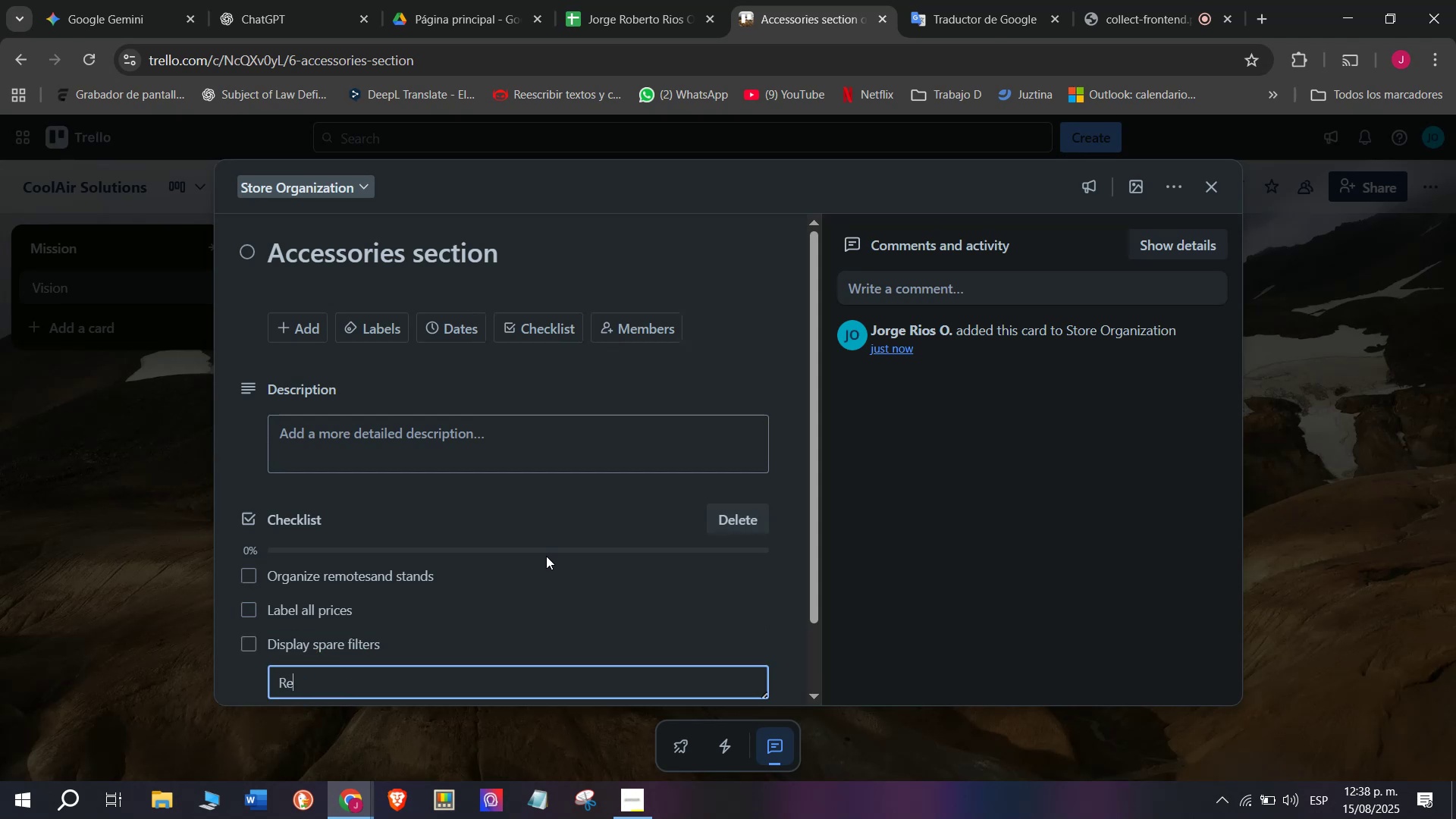 
type(stock popular models)
 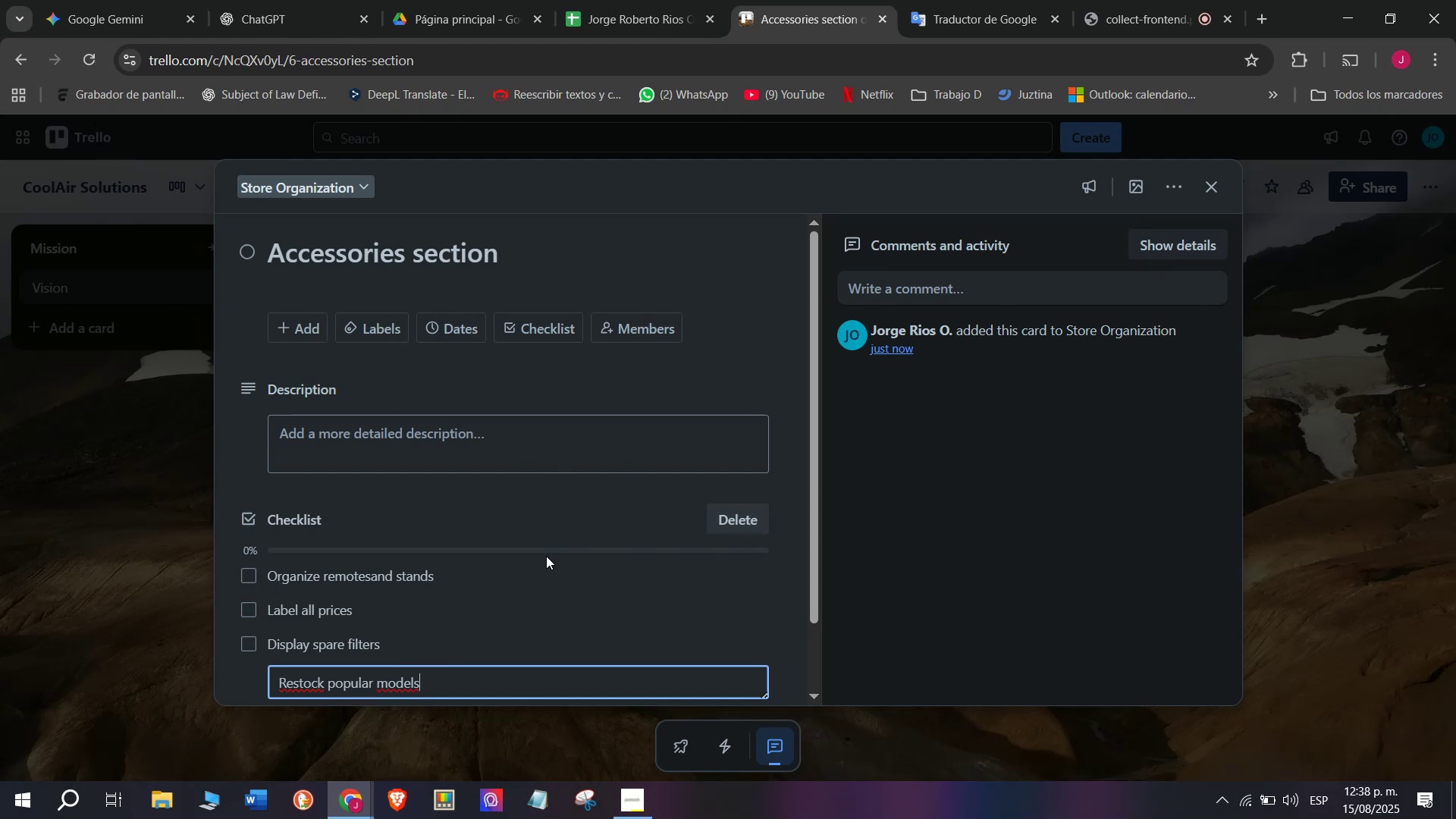 
wait(9.55)
 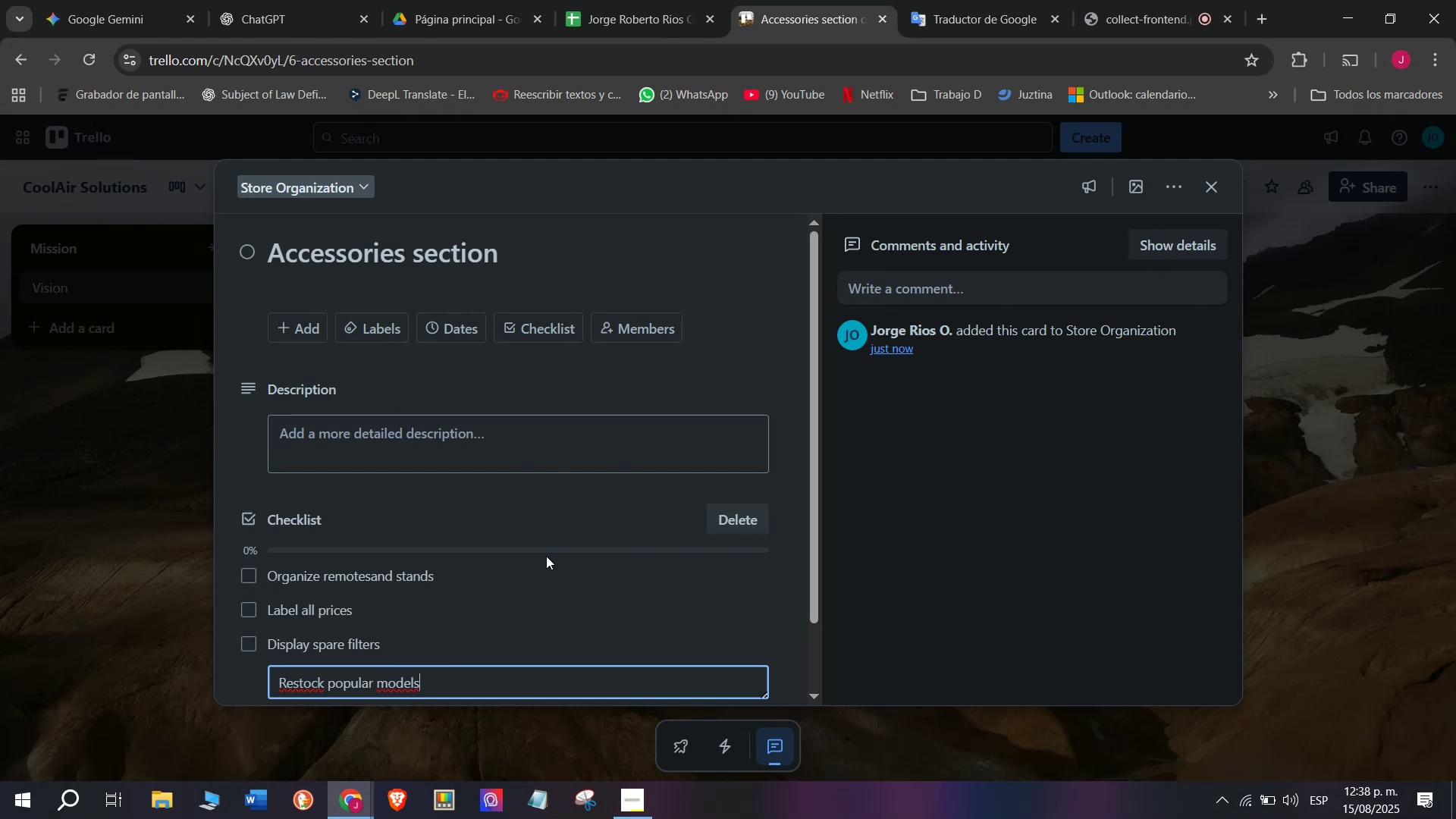 
key(Enter)
 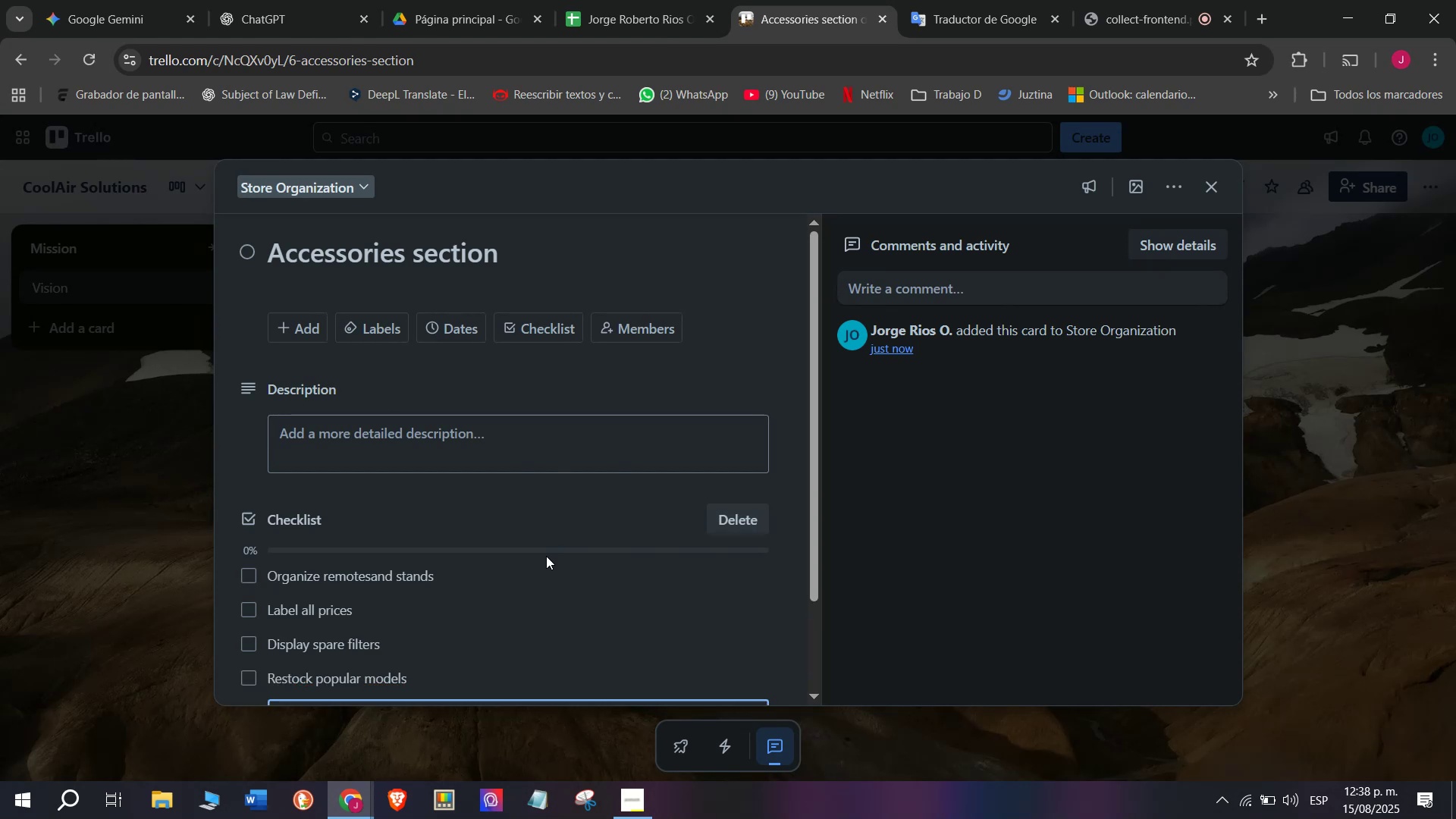 
type(Add informative)
 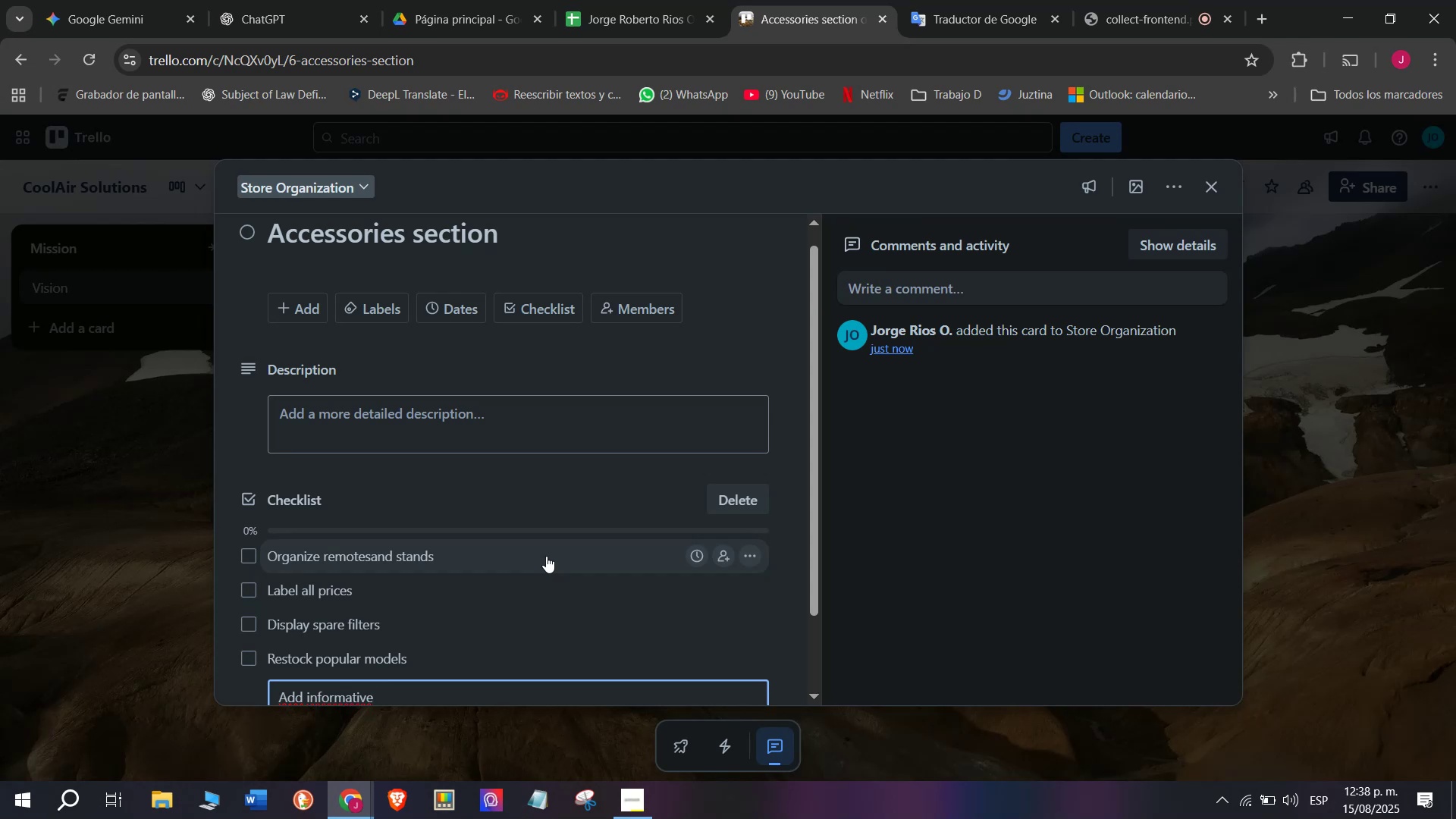 
wait(6.51)
 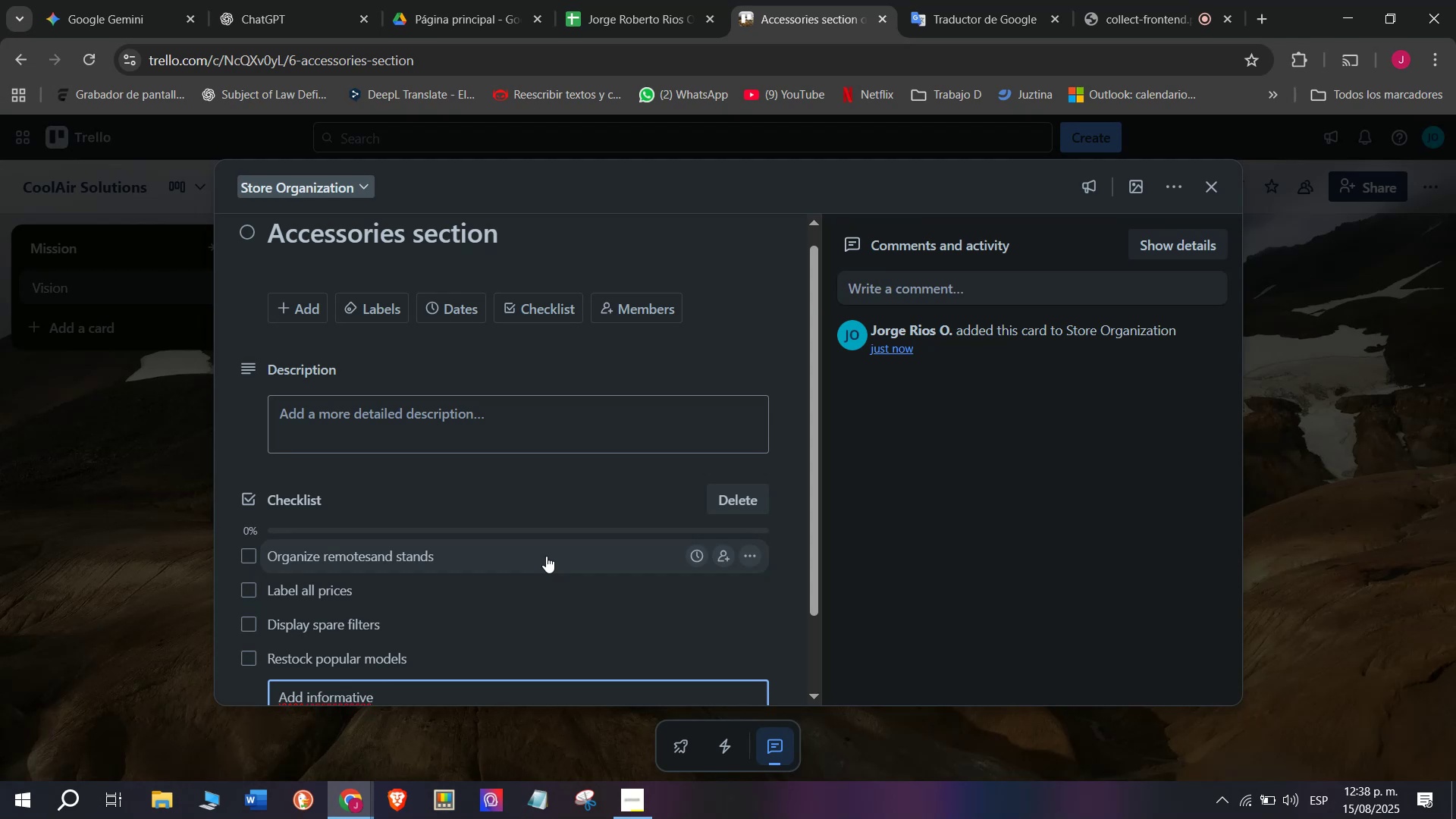 
type(post)
 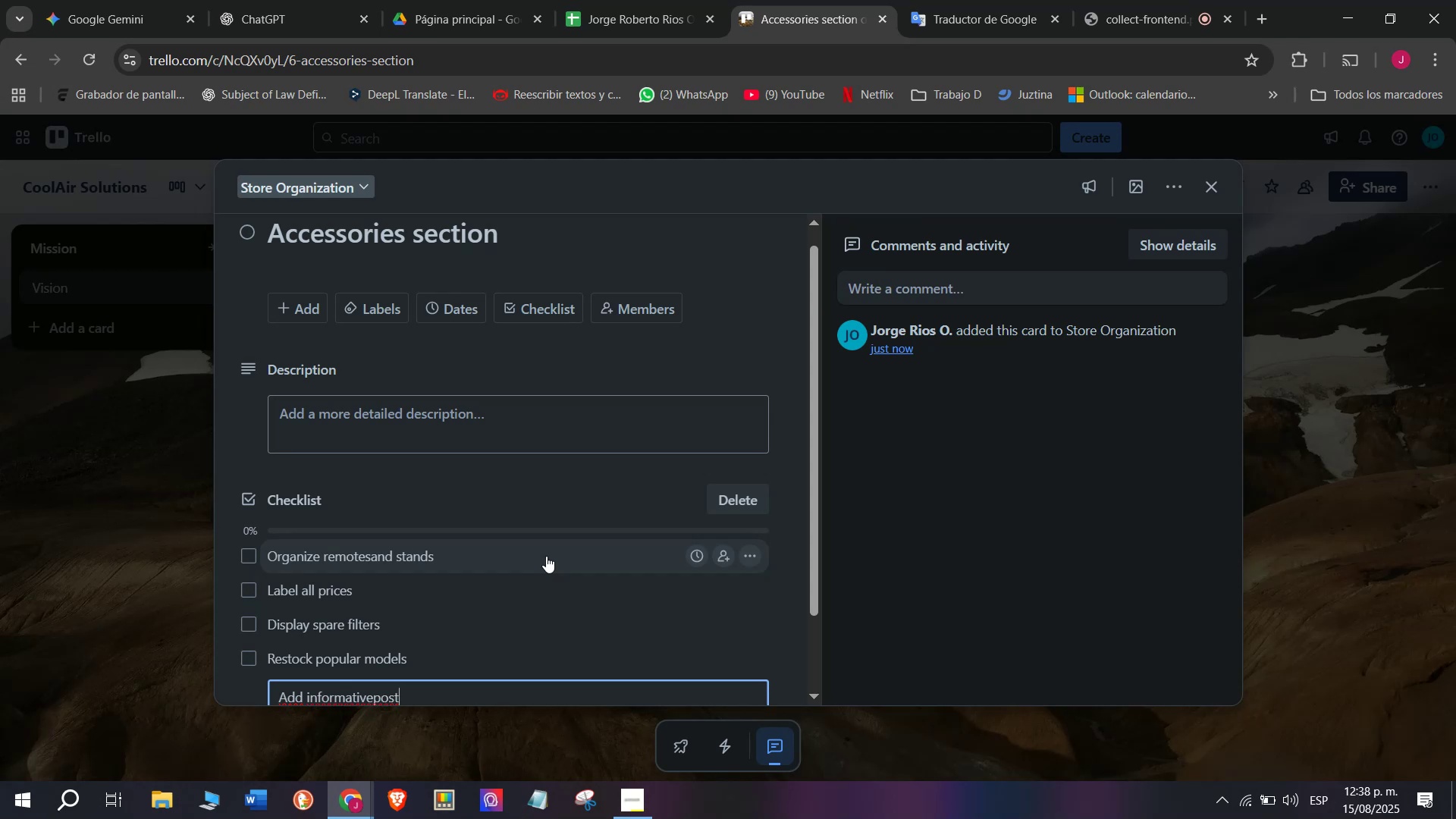 
key(Backspace)
key(Backspace)
key(Backspace)
key(Backspace)
type( pois)
key(Backspace)
key(Backspace)
type(ster)
 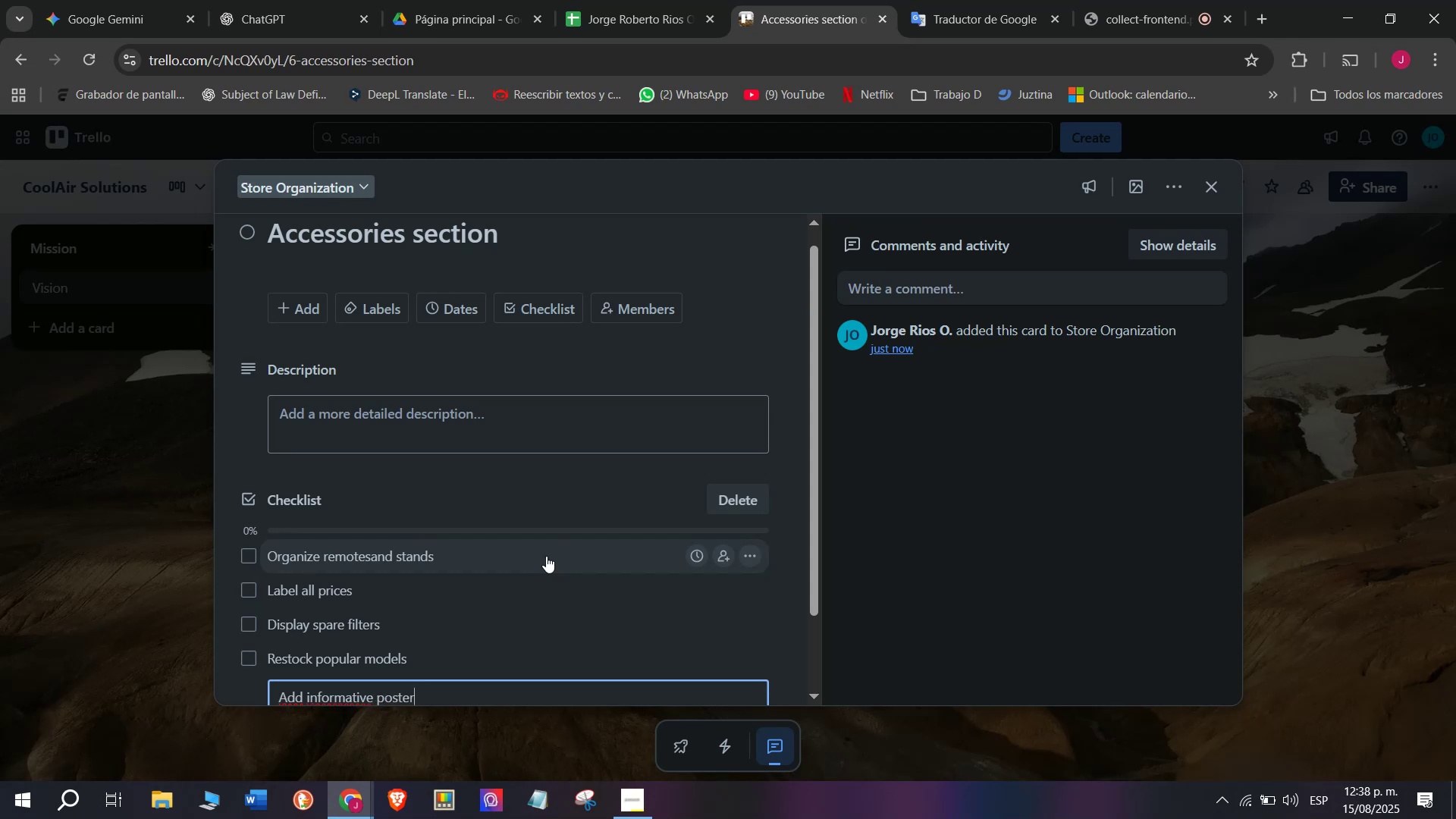 
key(S)
 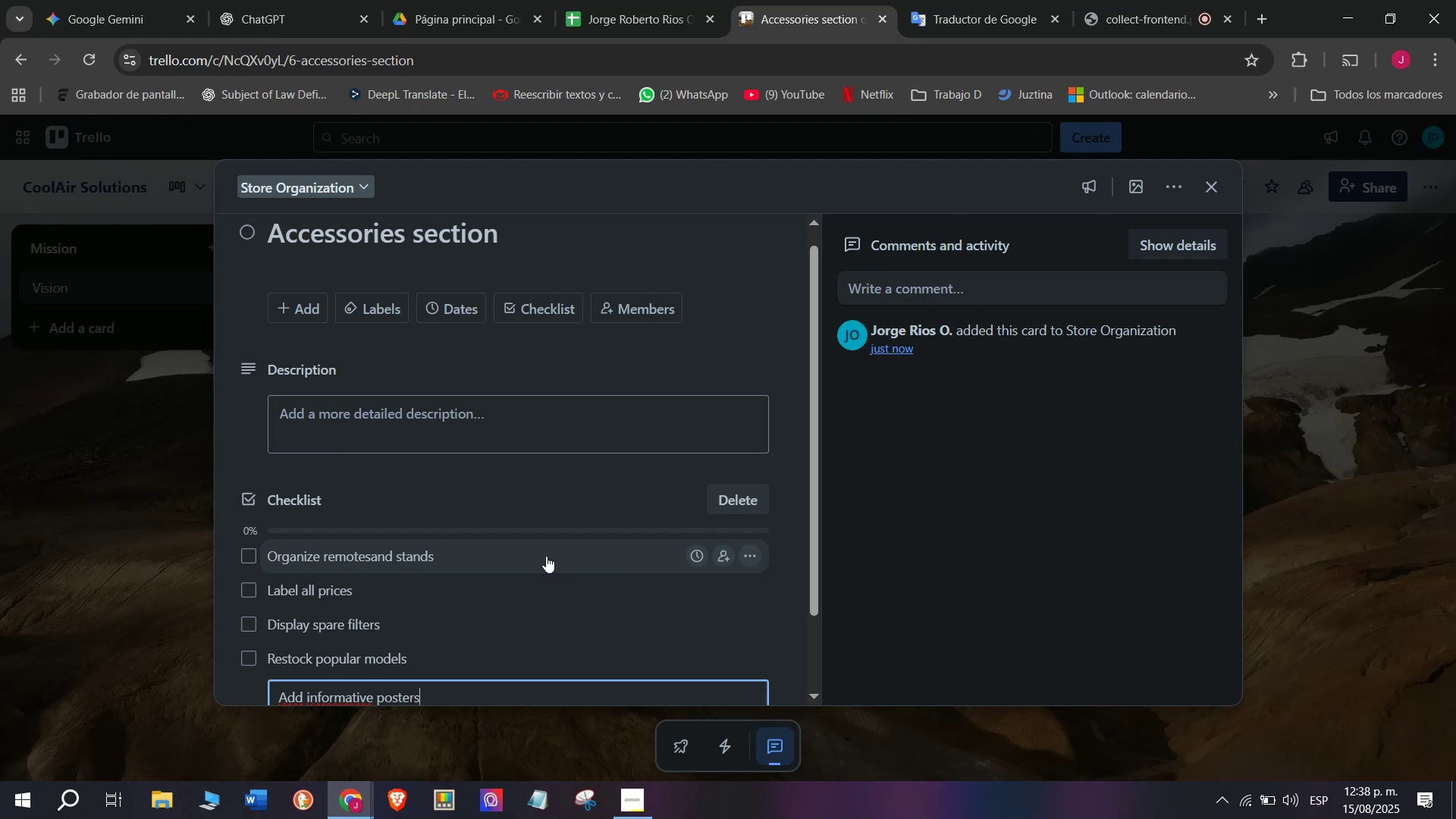 
key(Enter)
 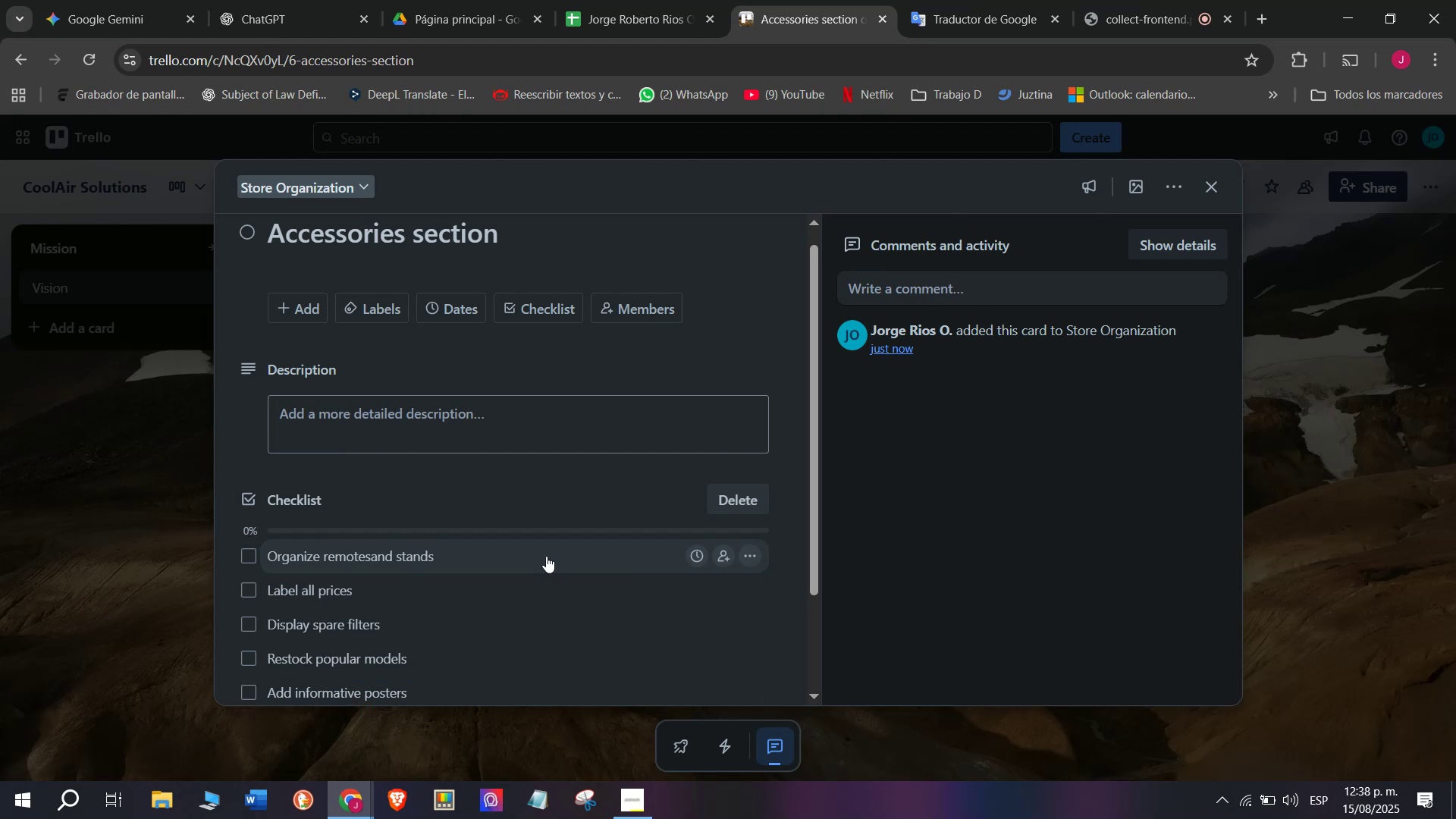 
type(Secure small items)
 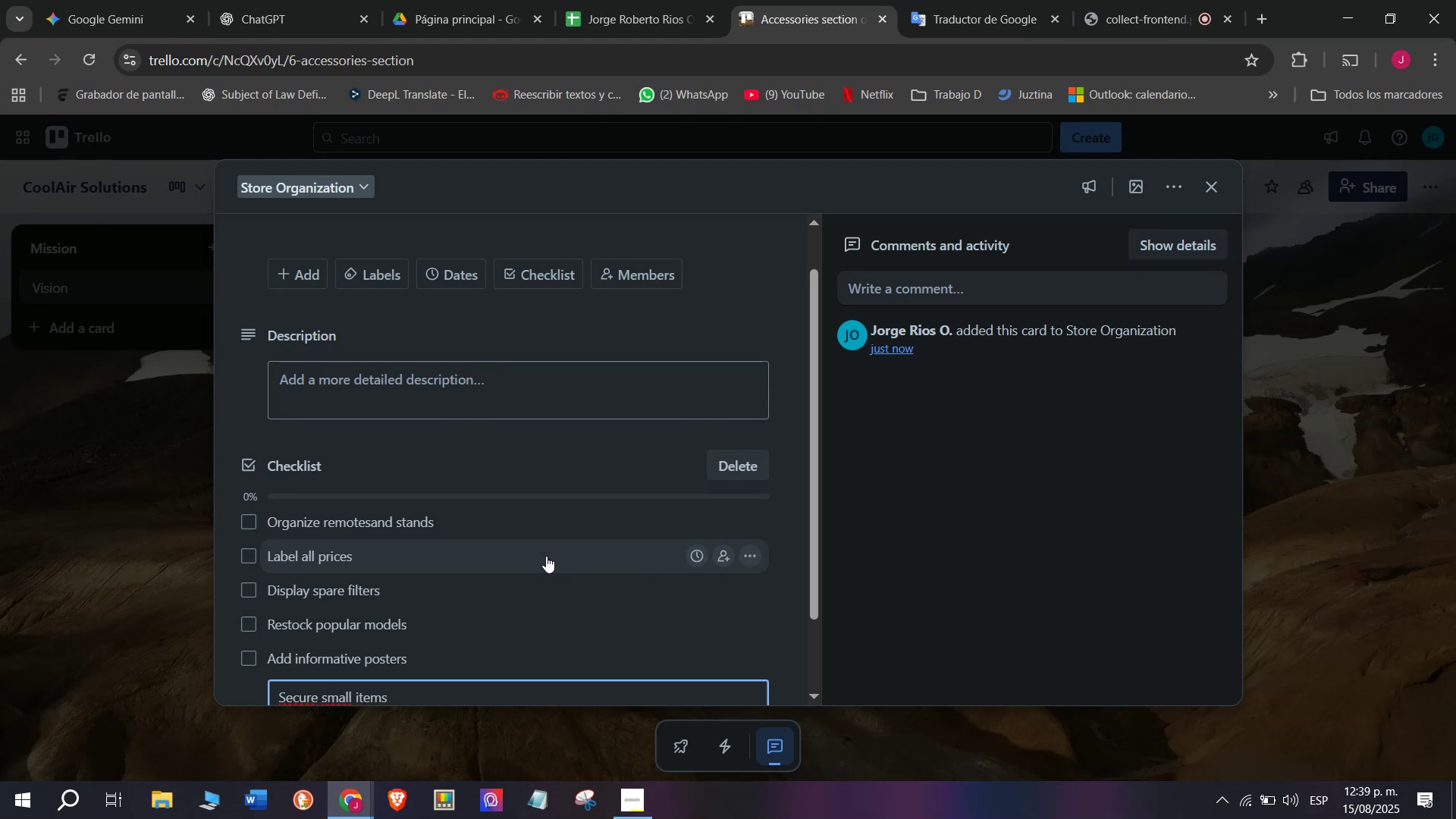 
key(Enter)
 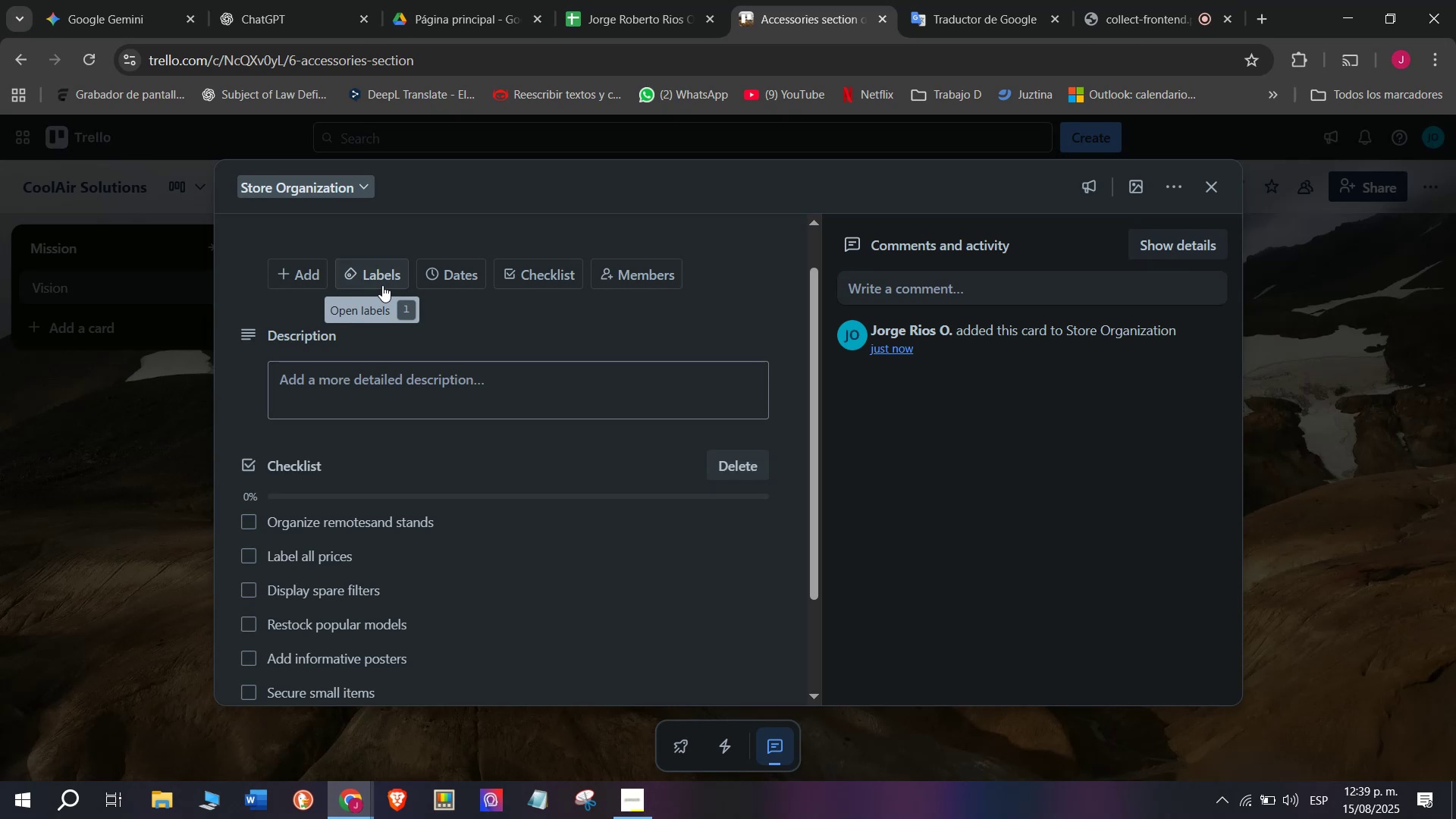 
left_click([382, 285])
 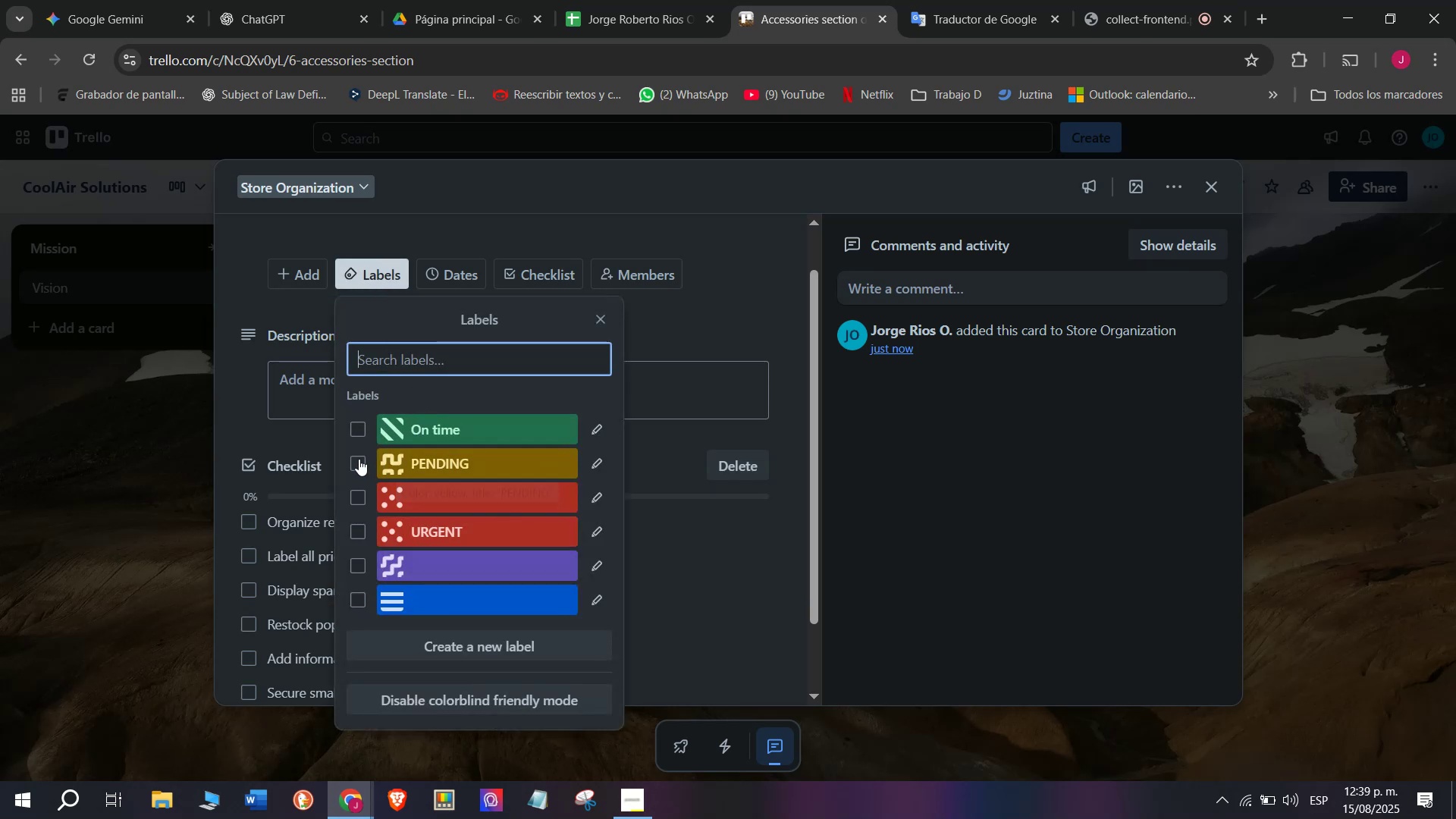 
double_click([162, 541])
 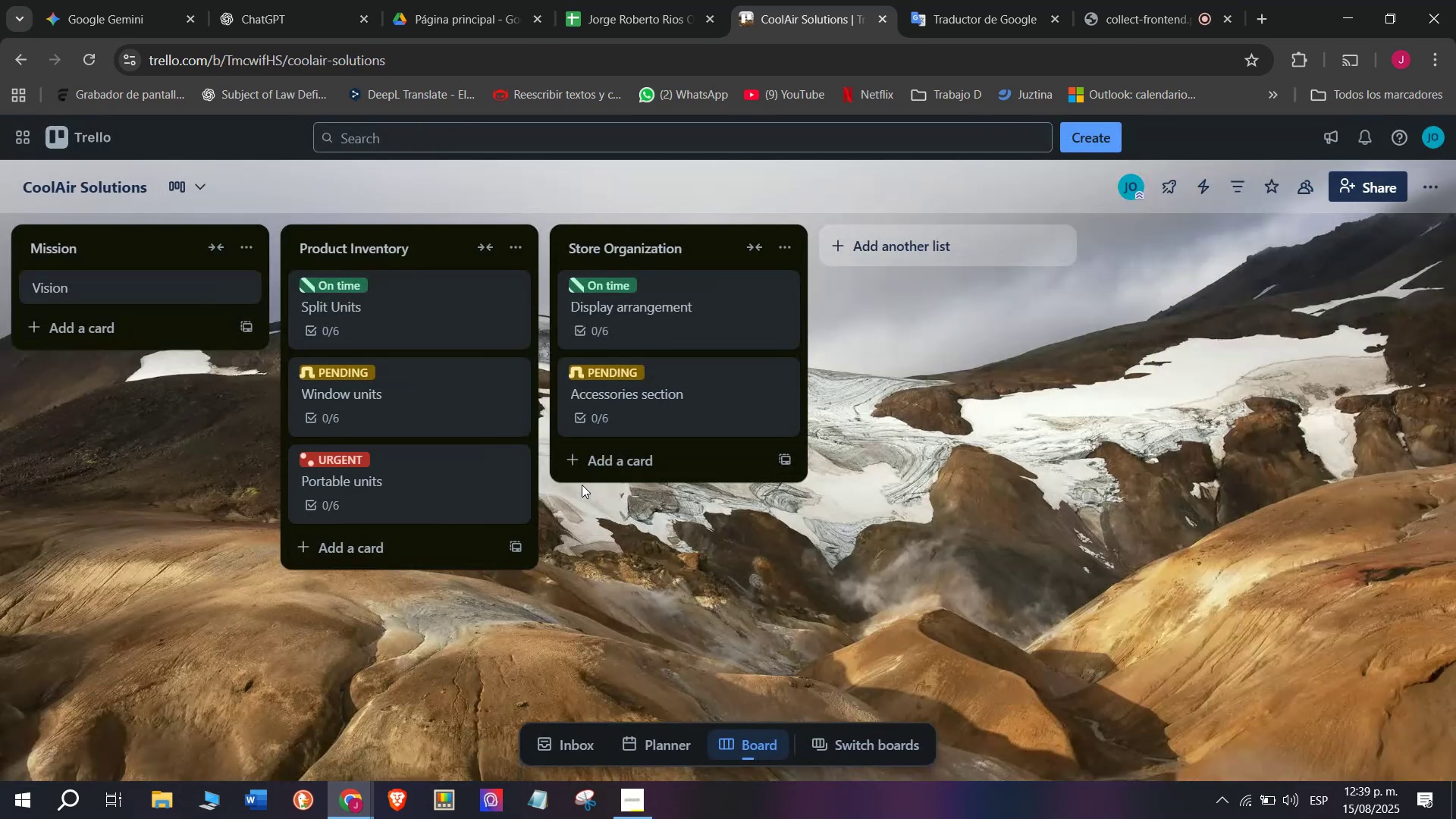 
left_click([611, 453])
 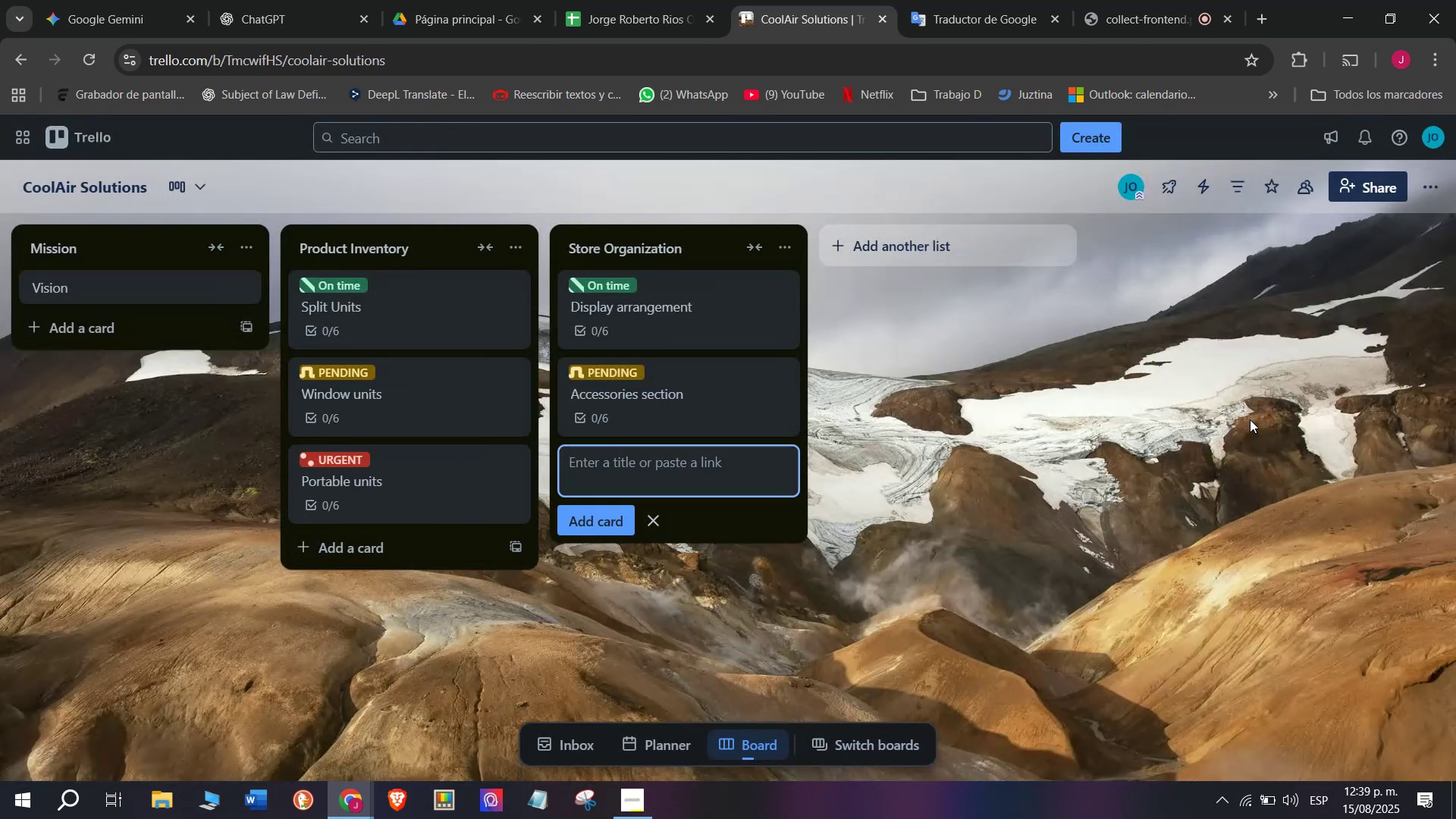 
type(Demo areas)
key(Backspace)
 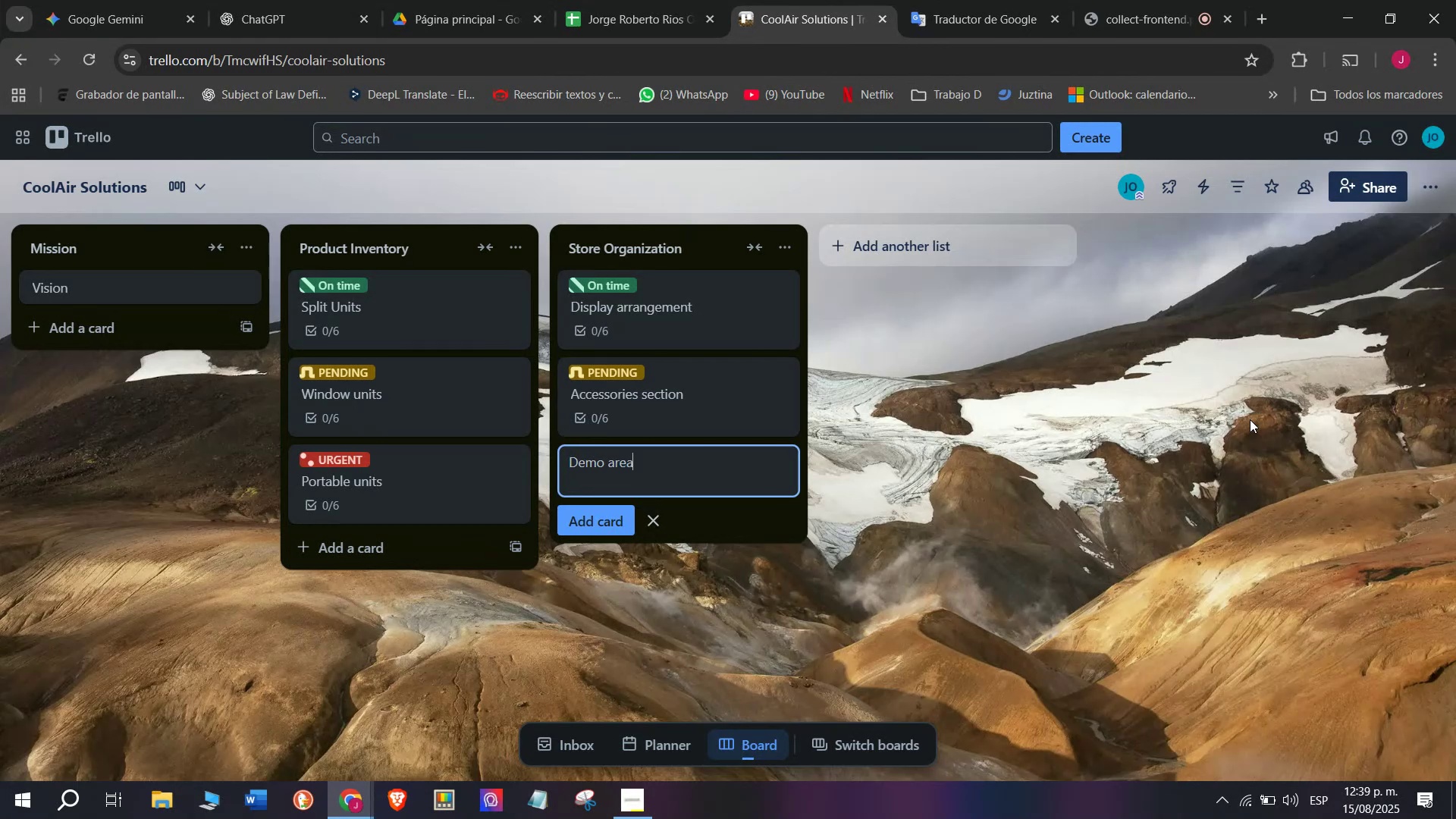 
key(Enter)
 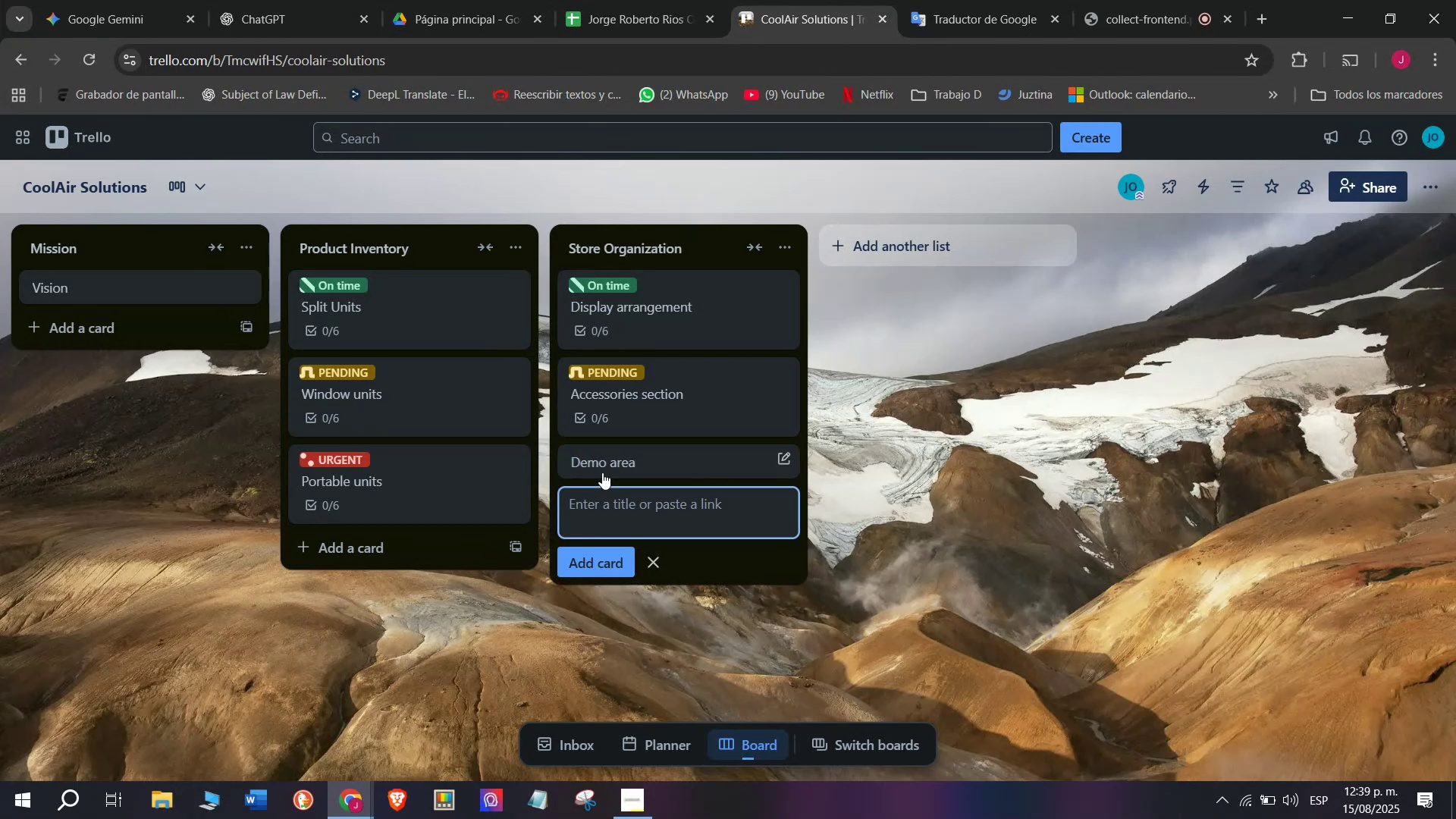 
wait(5.1)
 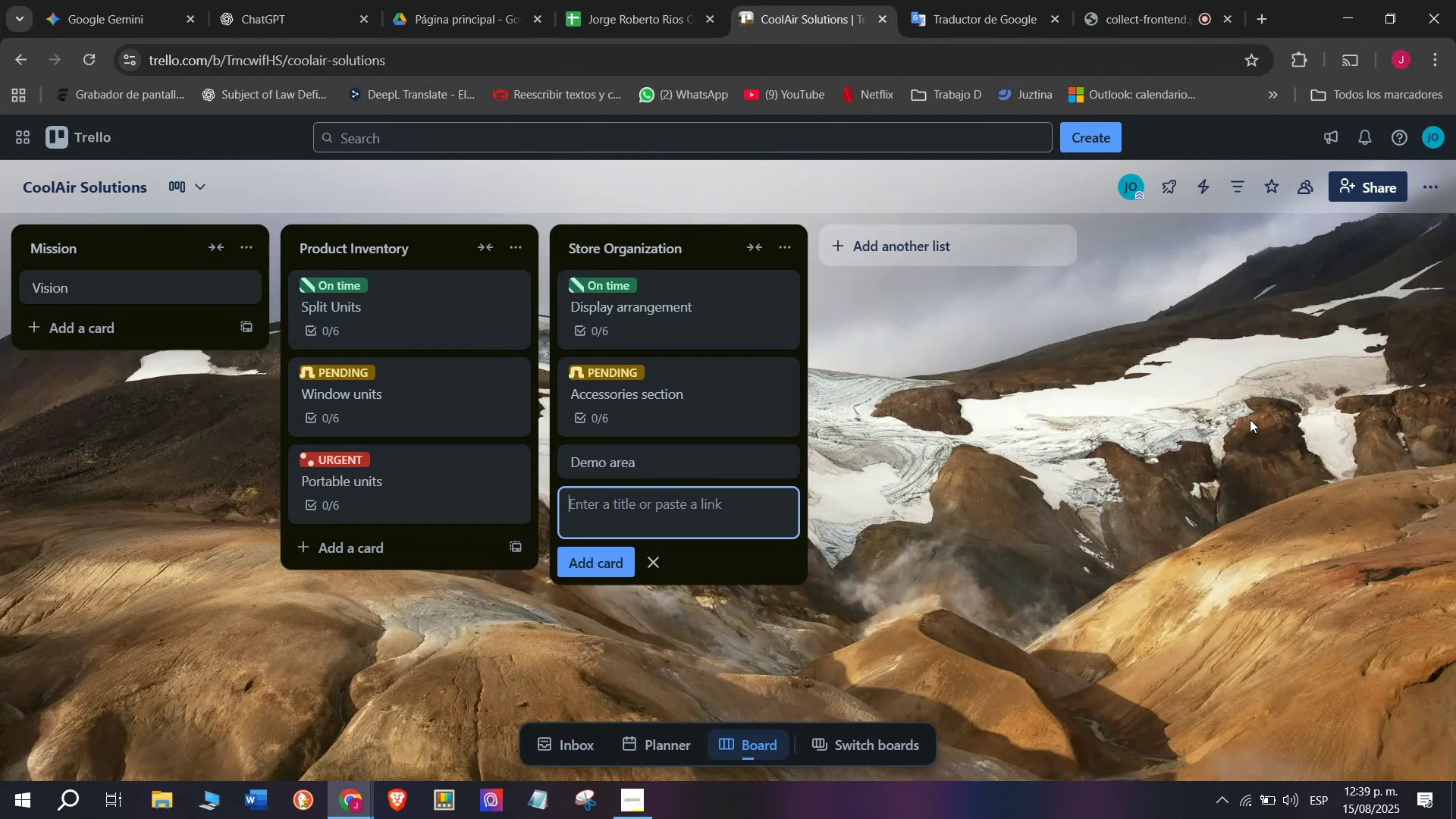 
left_click([521, 334])
 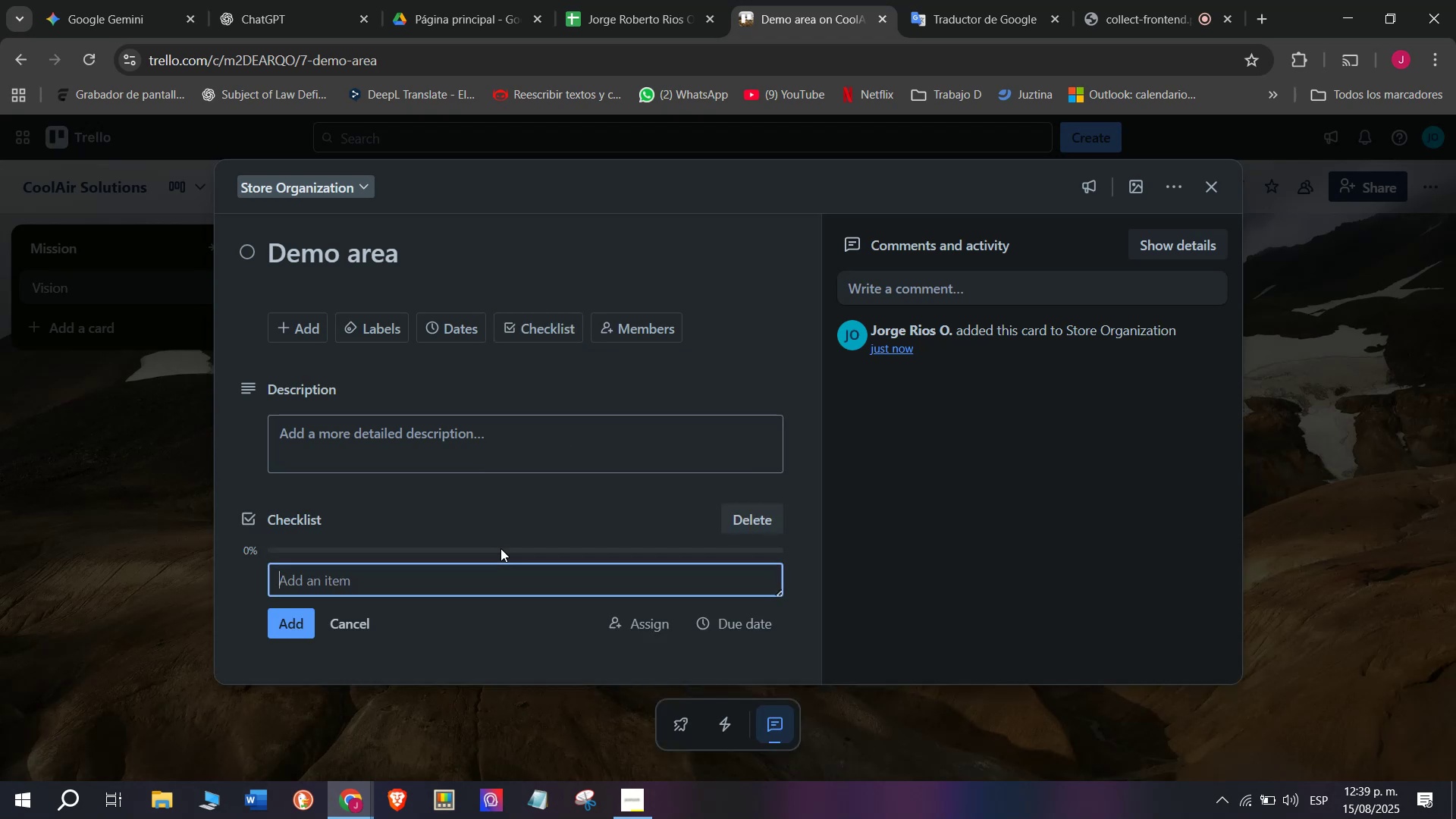 
type(Set up working )
 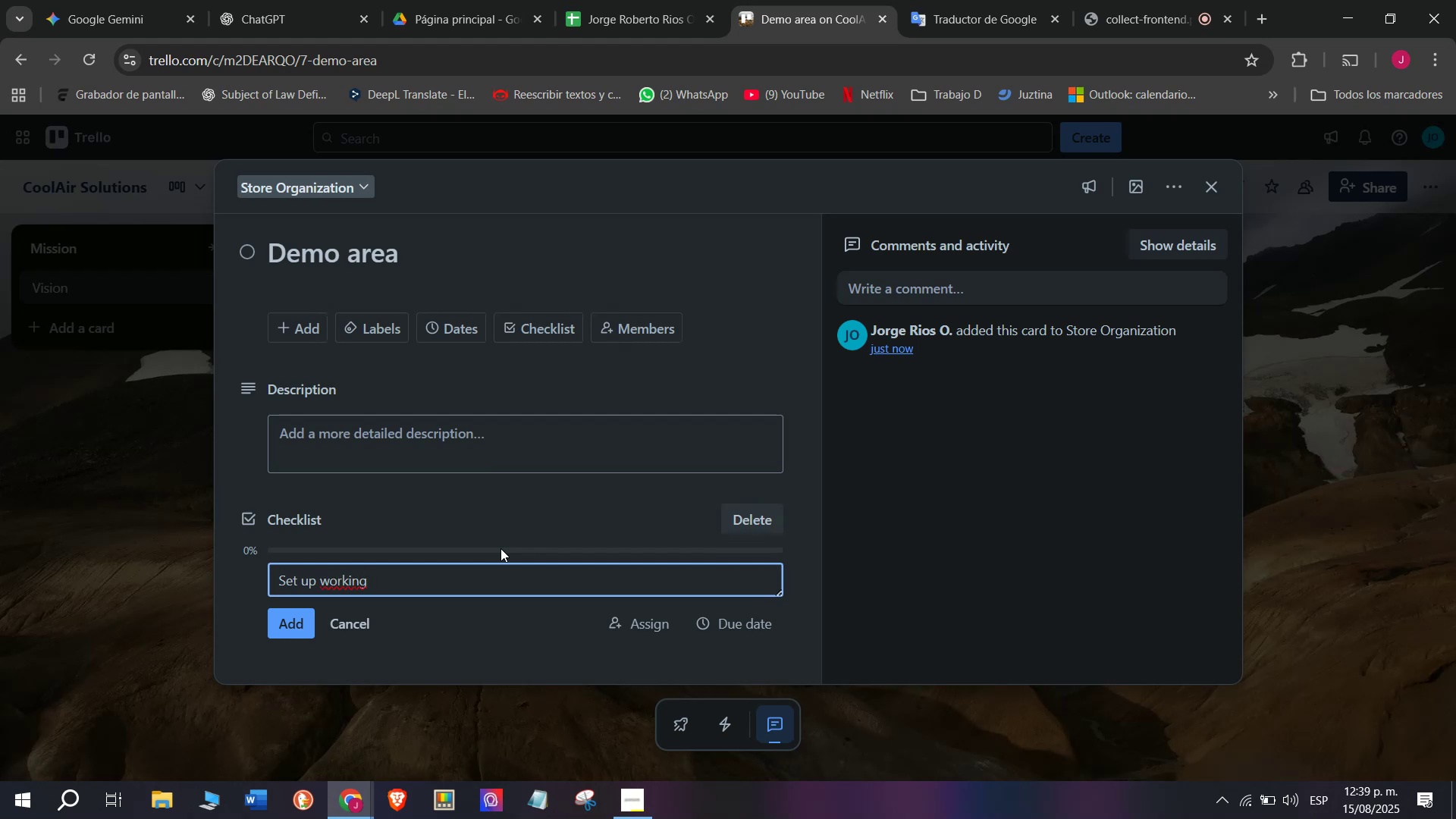 
type(samples)
 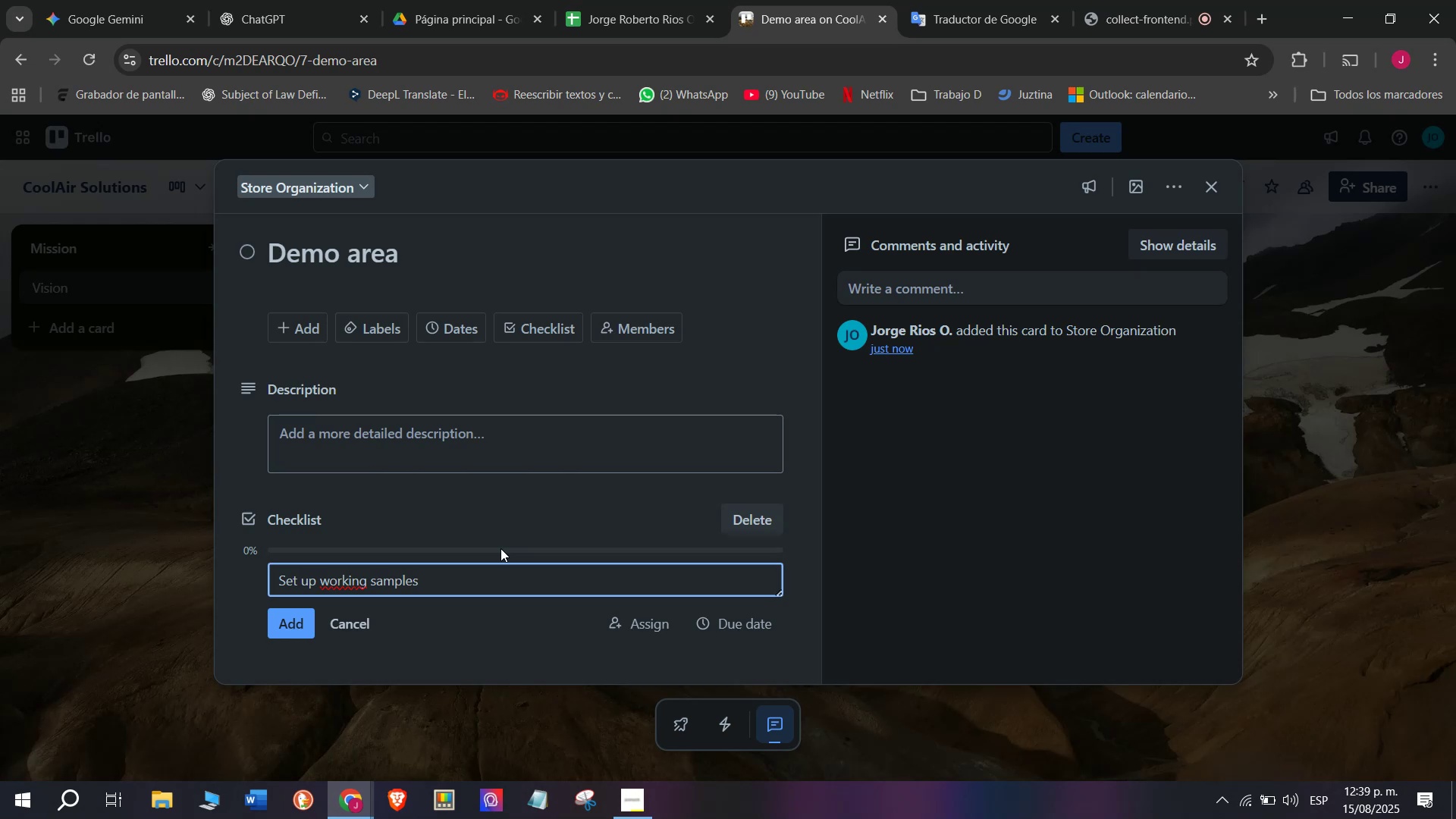 
key(Enter)
 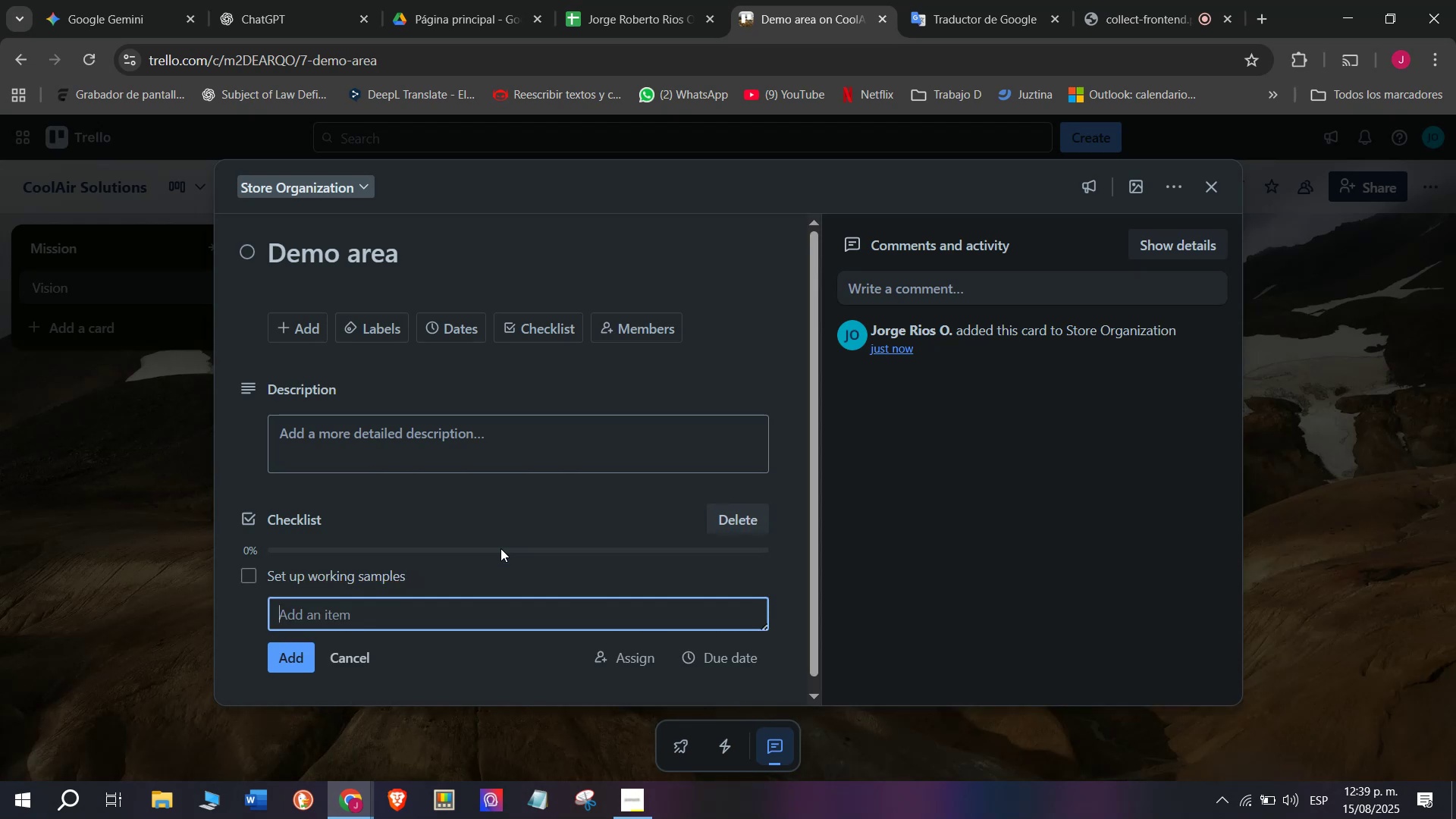 
type(Provide )
 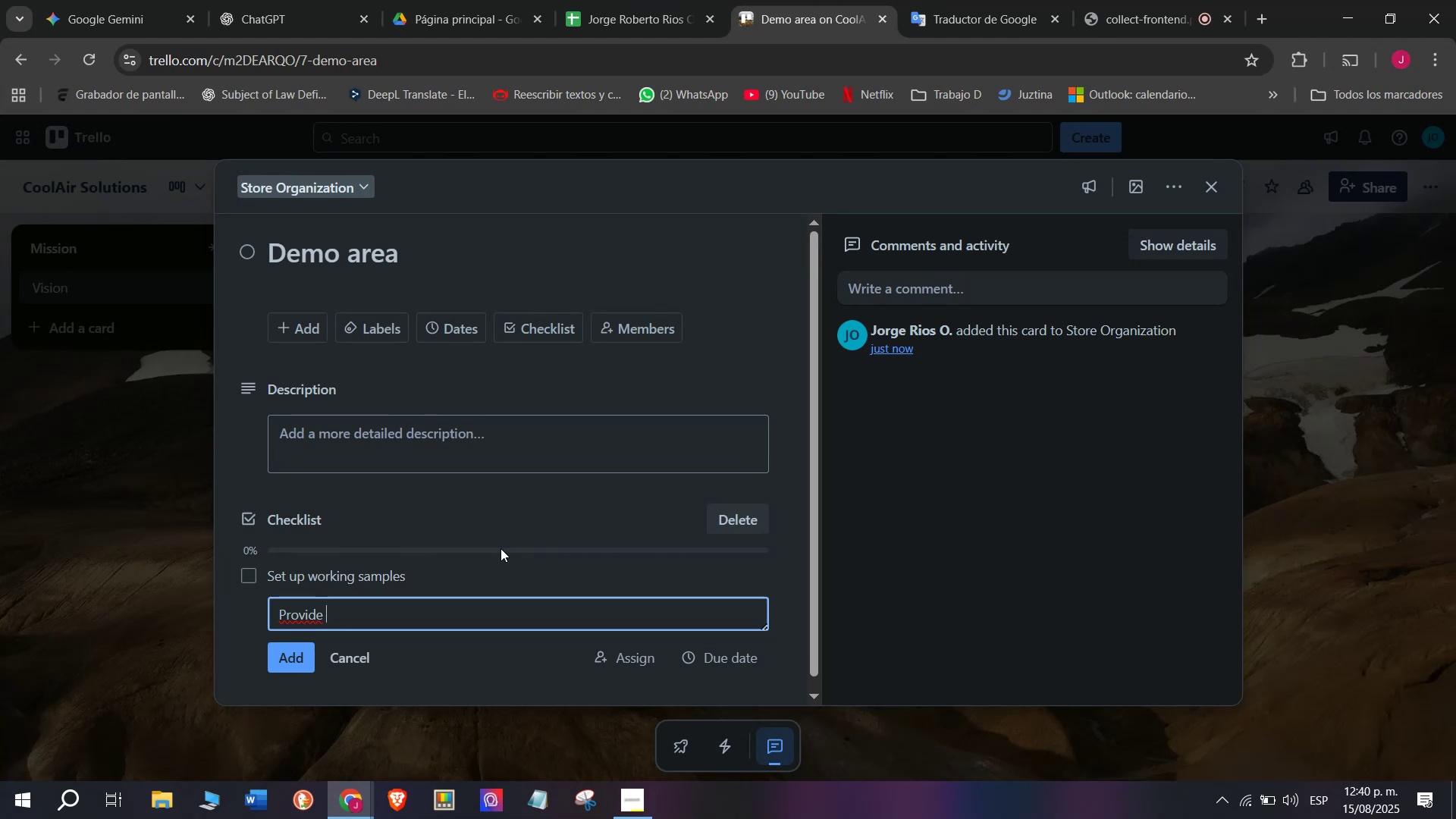 
type(seating)
 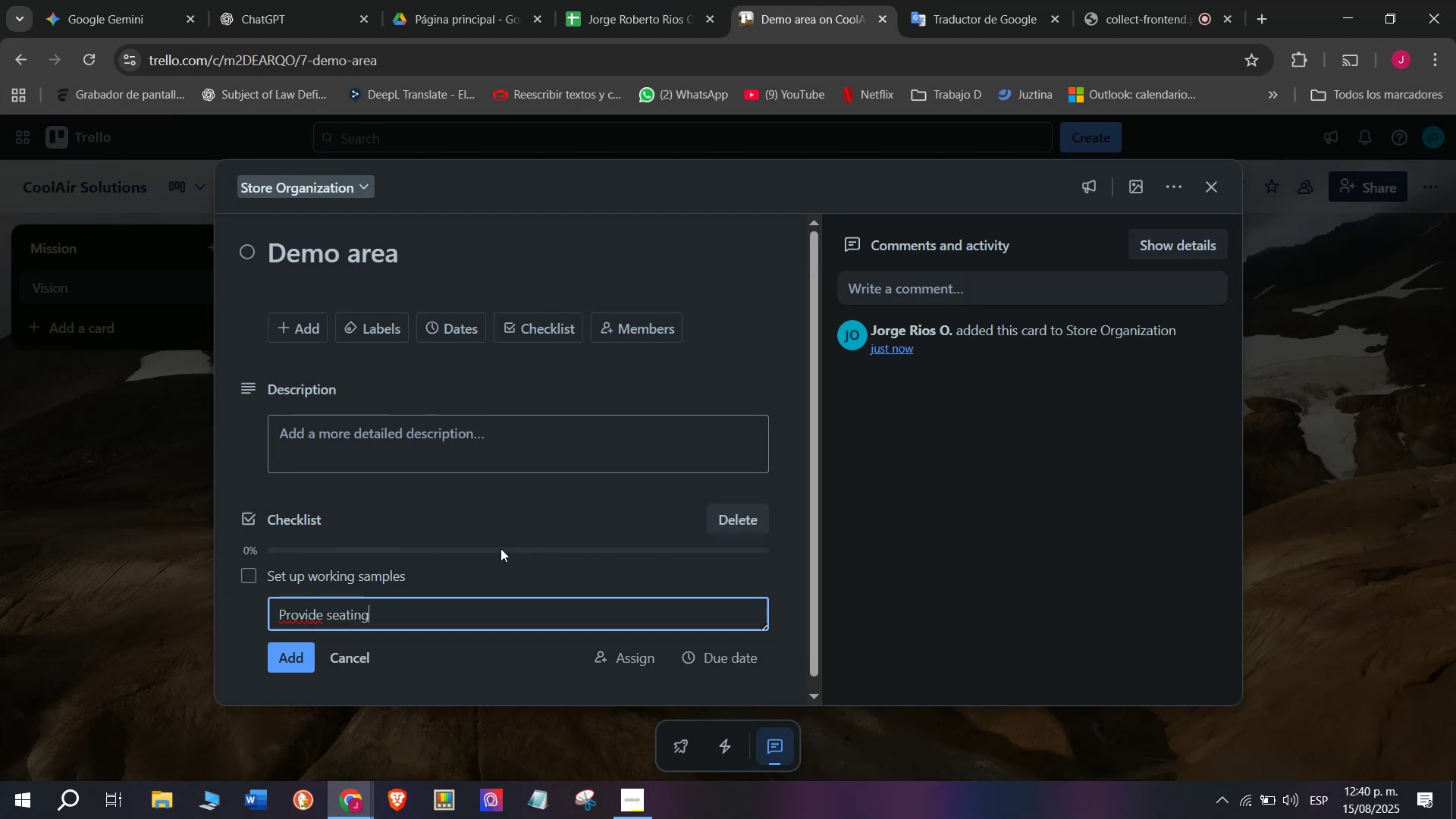 
key(Enter)
 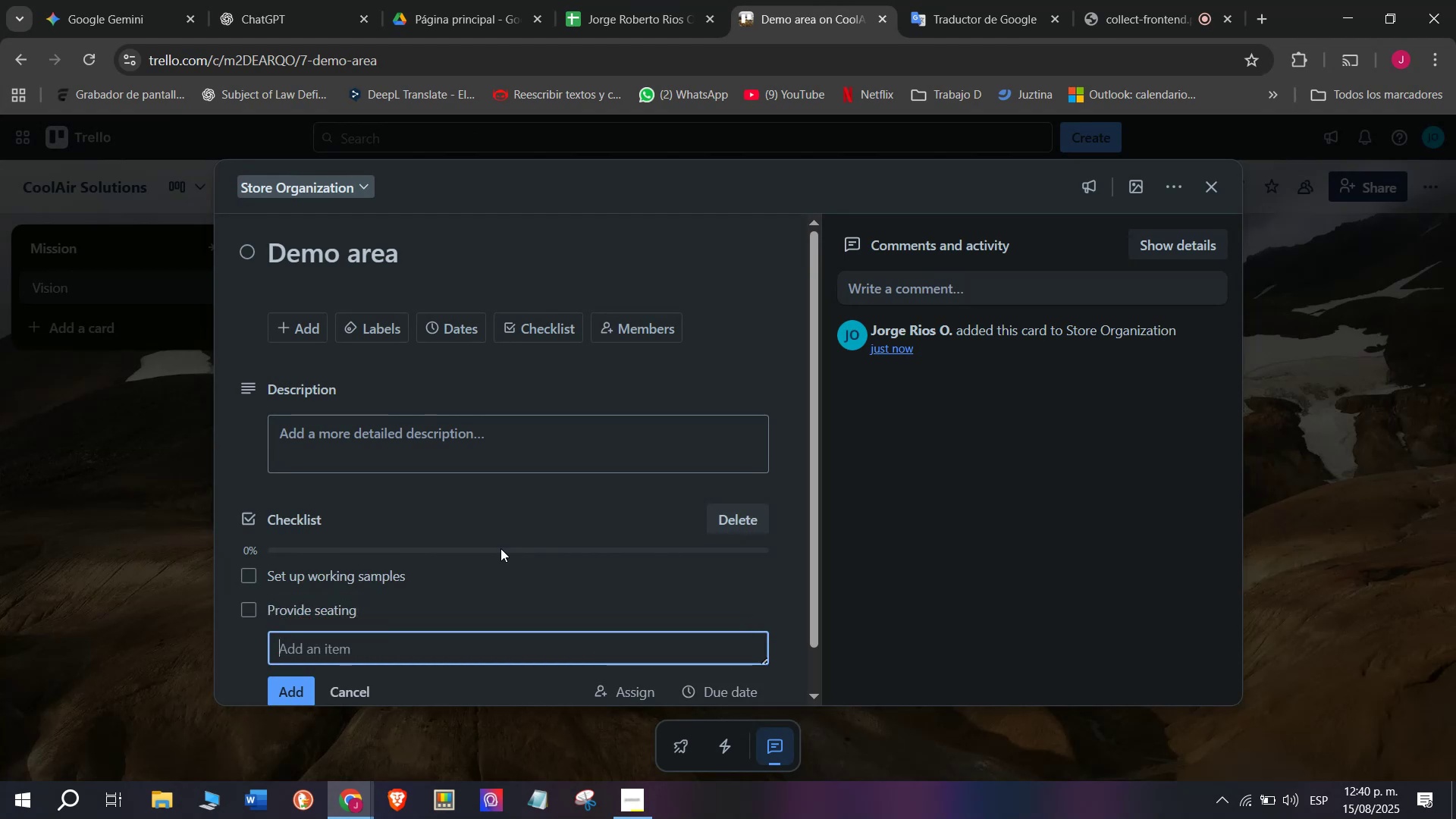 
type(Adjust )
 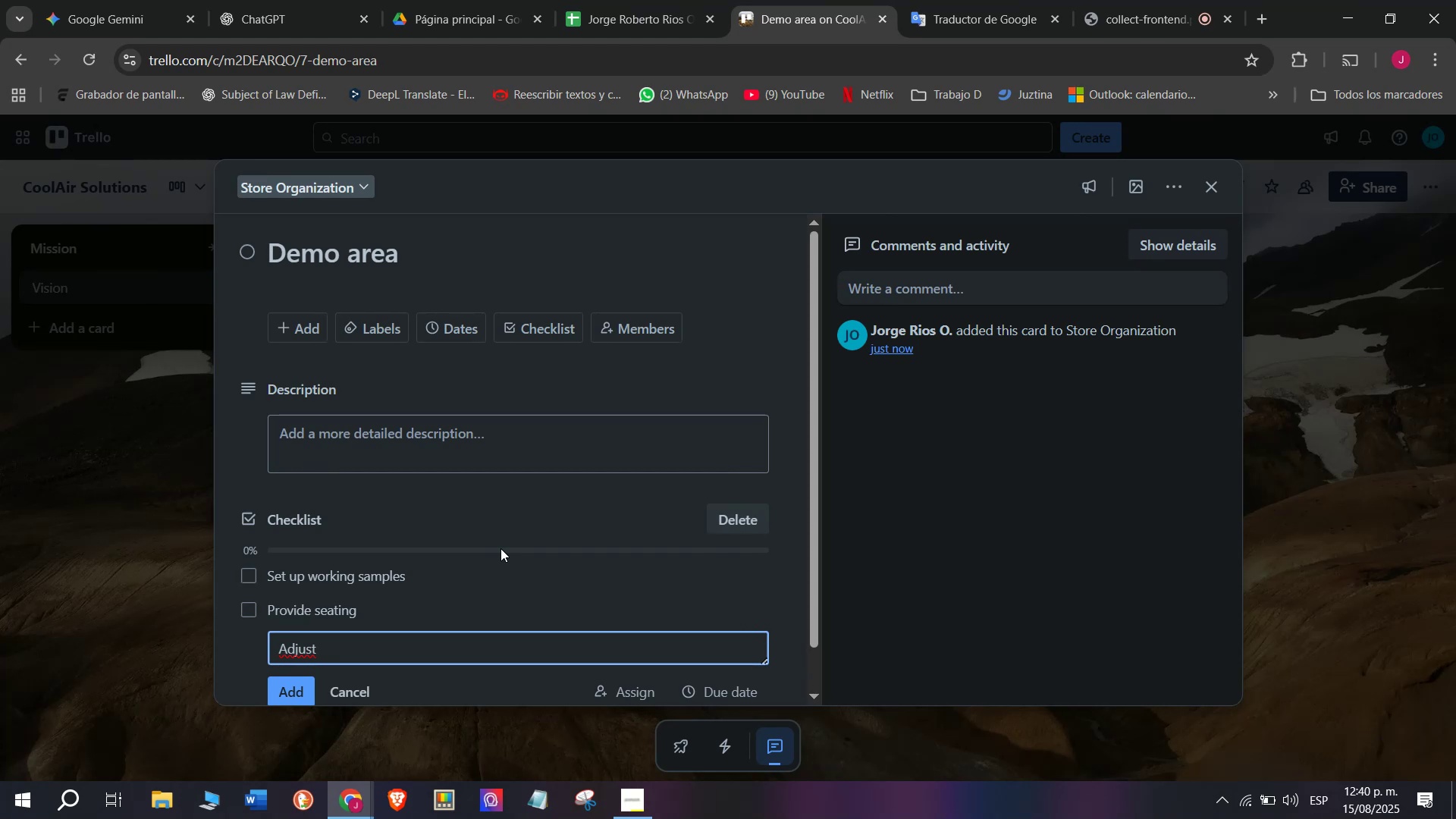 
type(temperature se)
 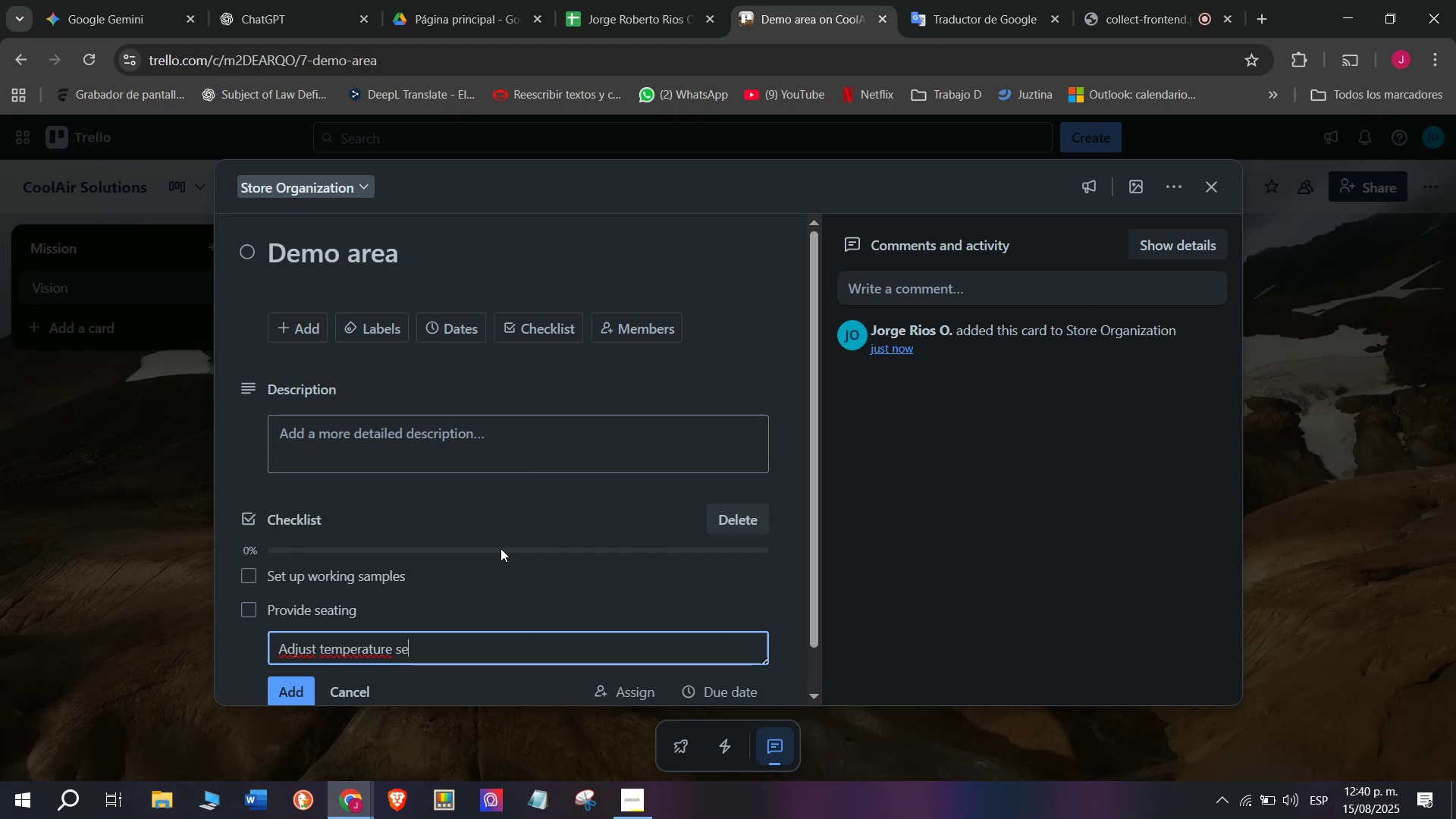 
type(ttings)
 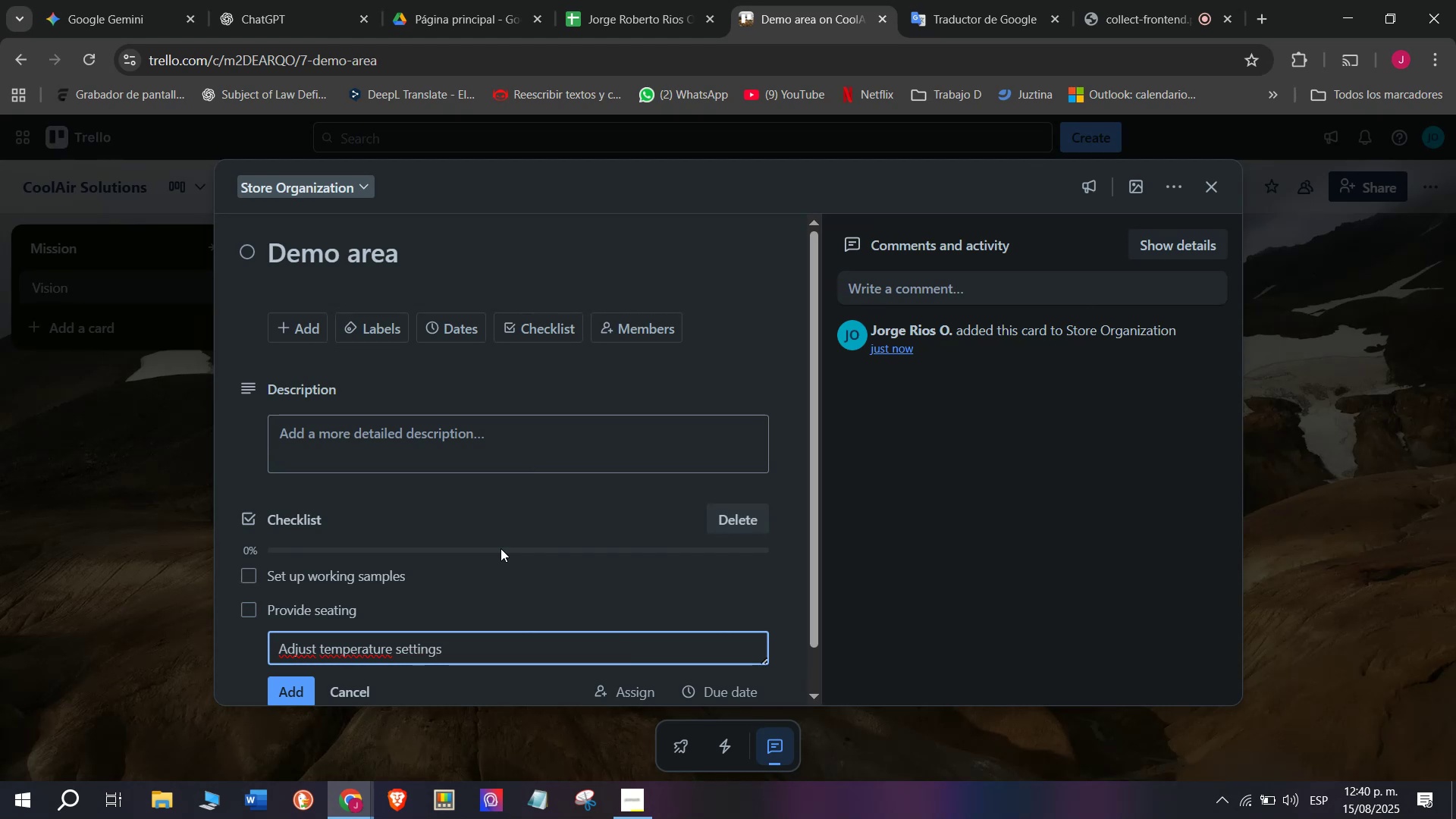 
key(Enter)
 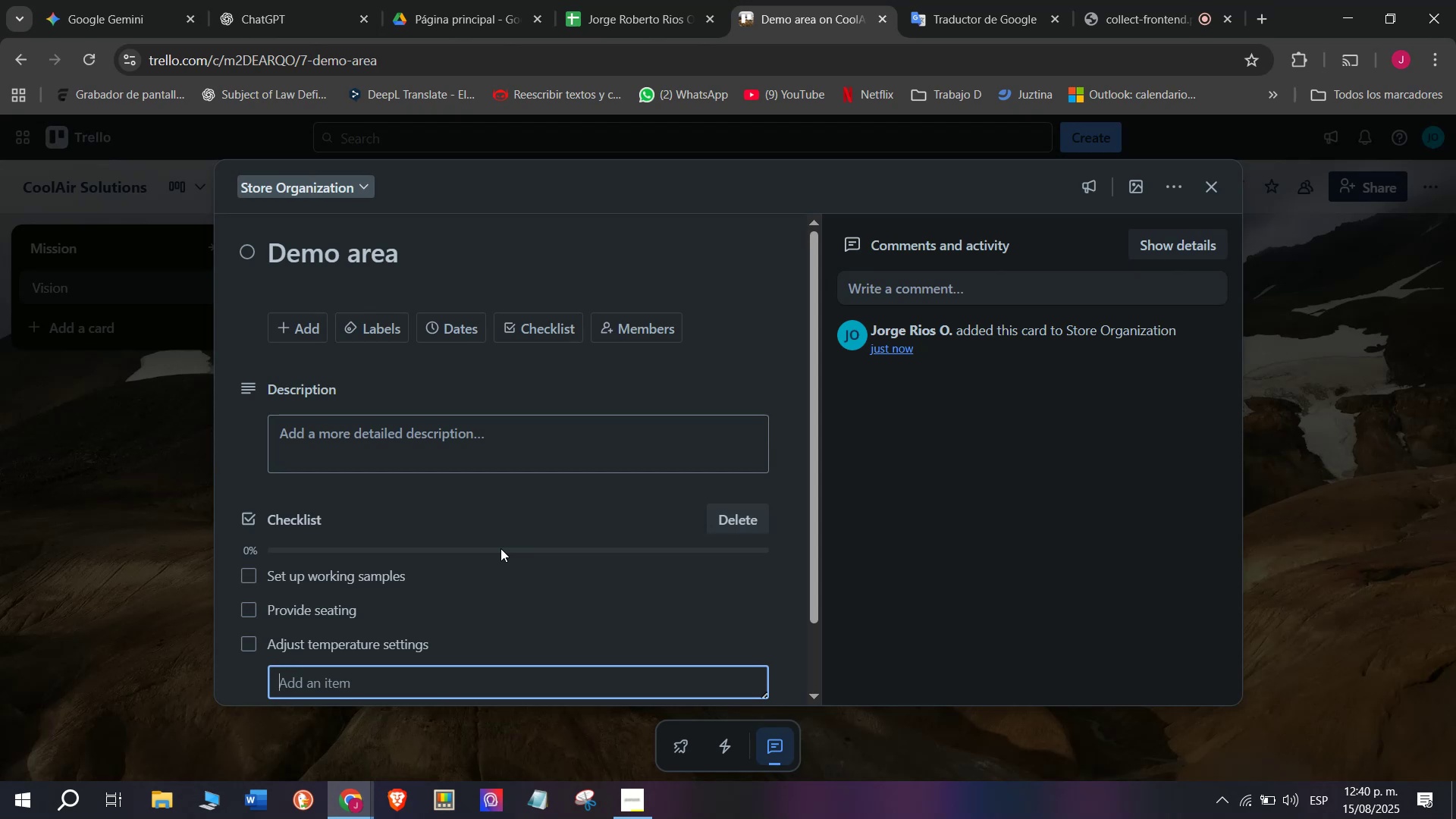 
type(Super)
 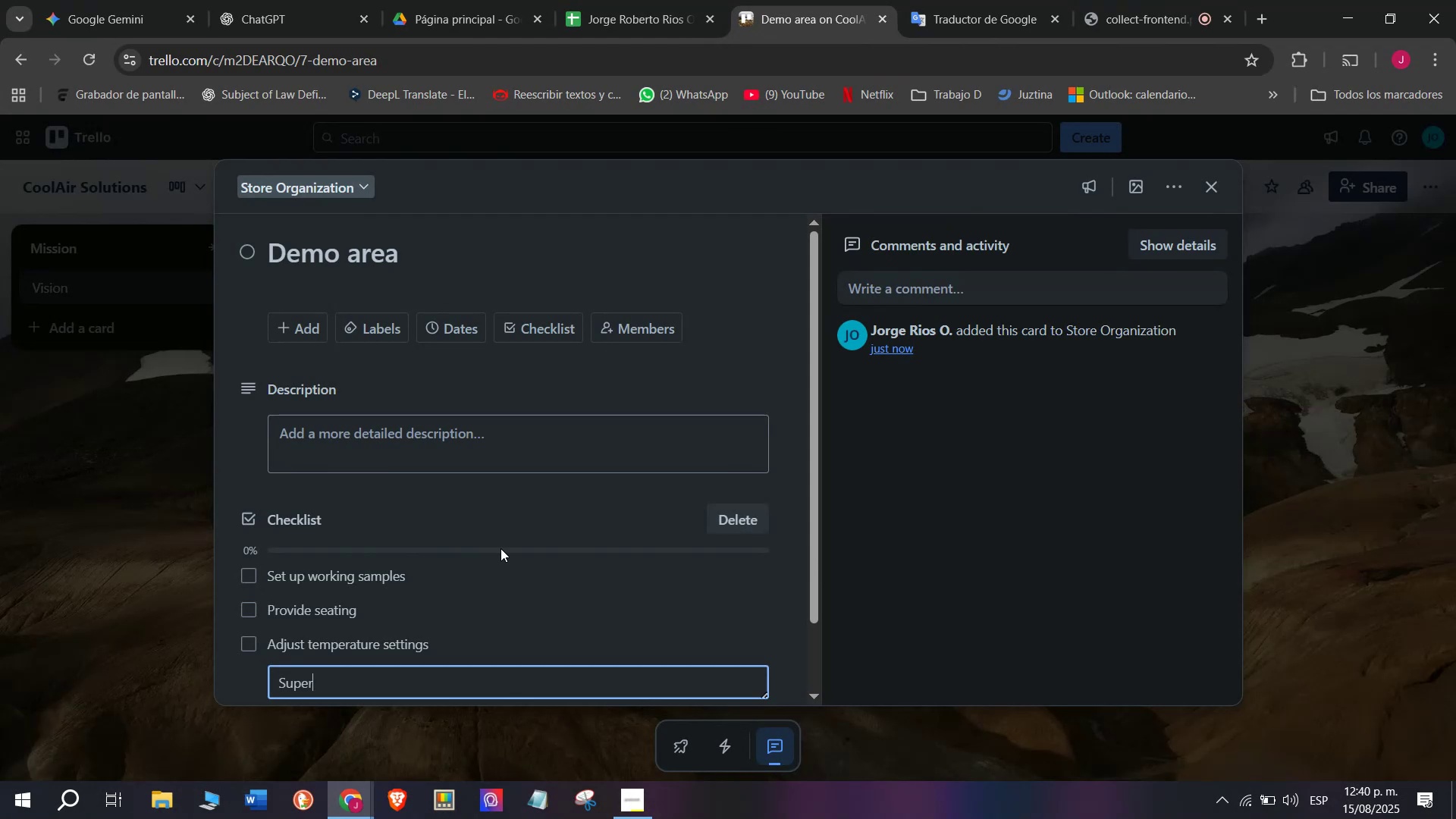 
type(vise)
 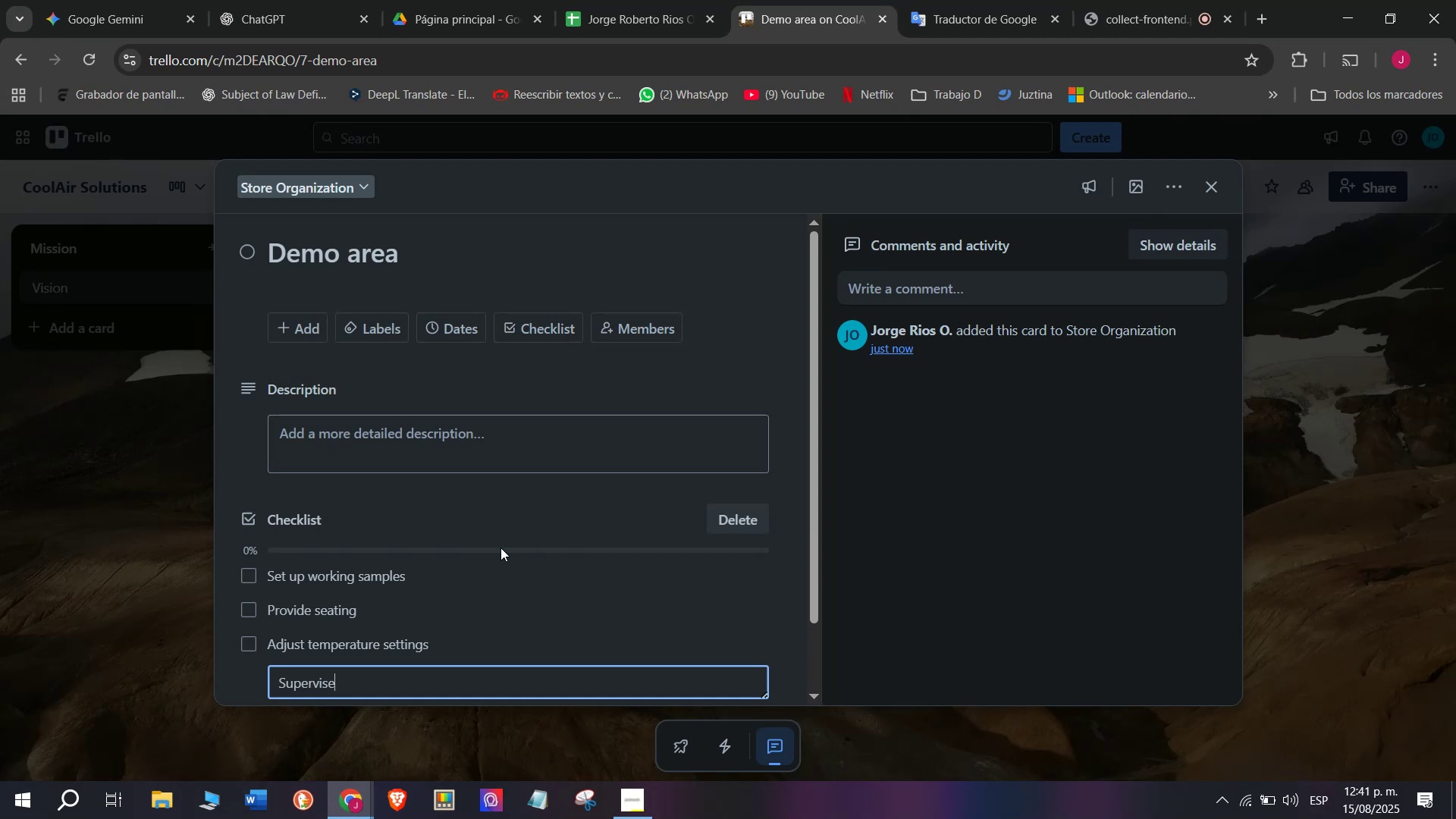 
wait(19.17)
 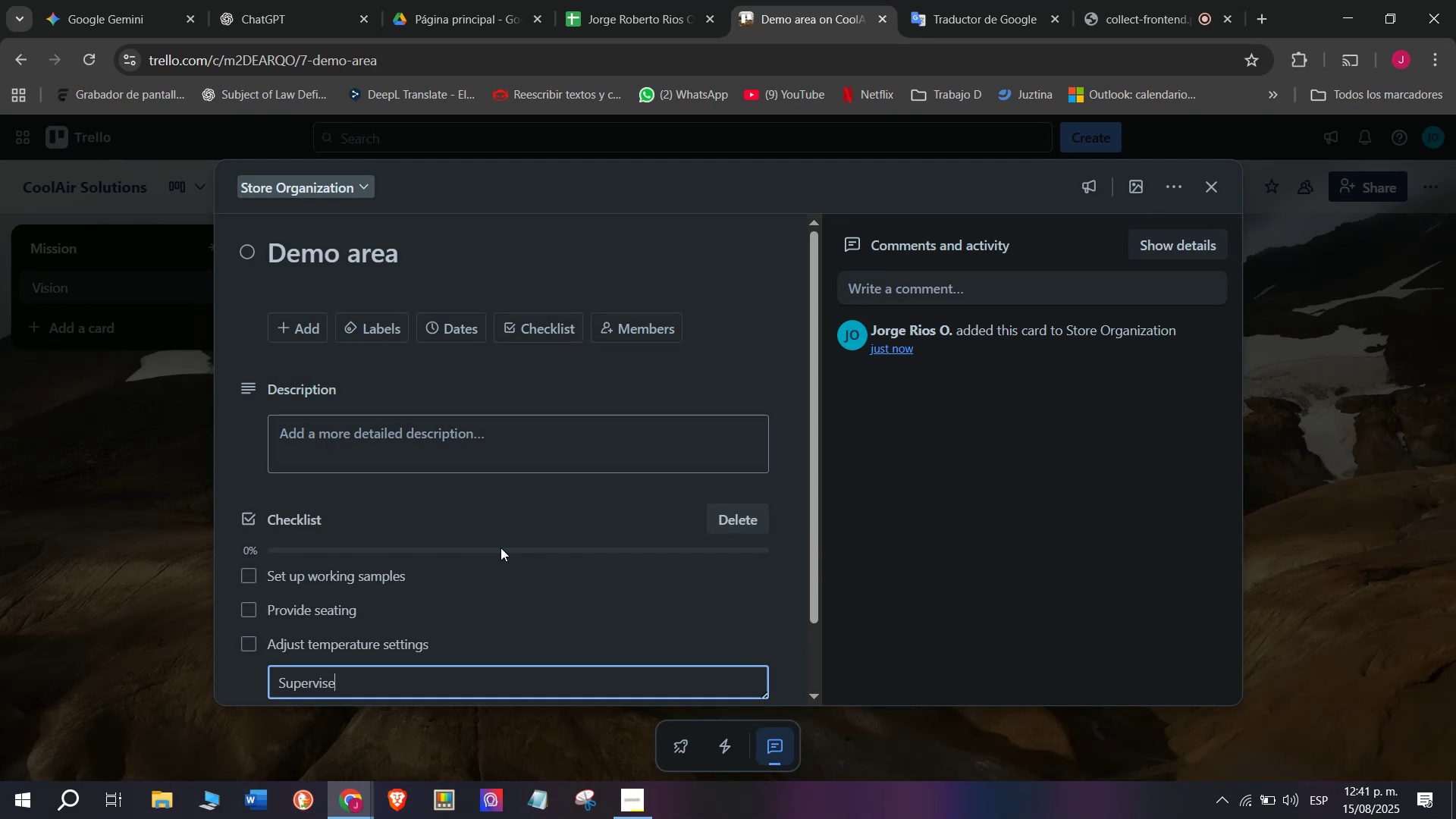 
key(Space)
 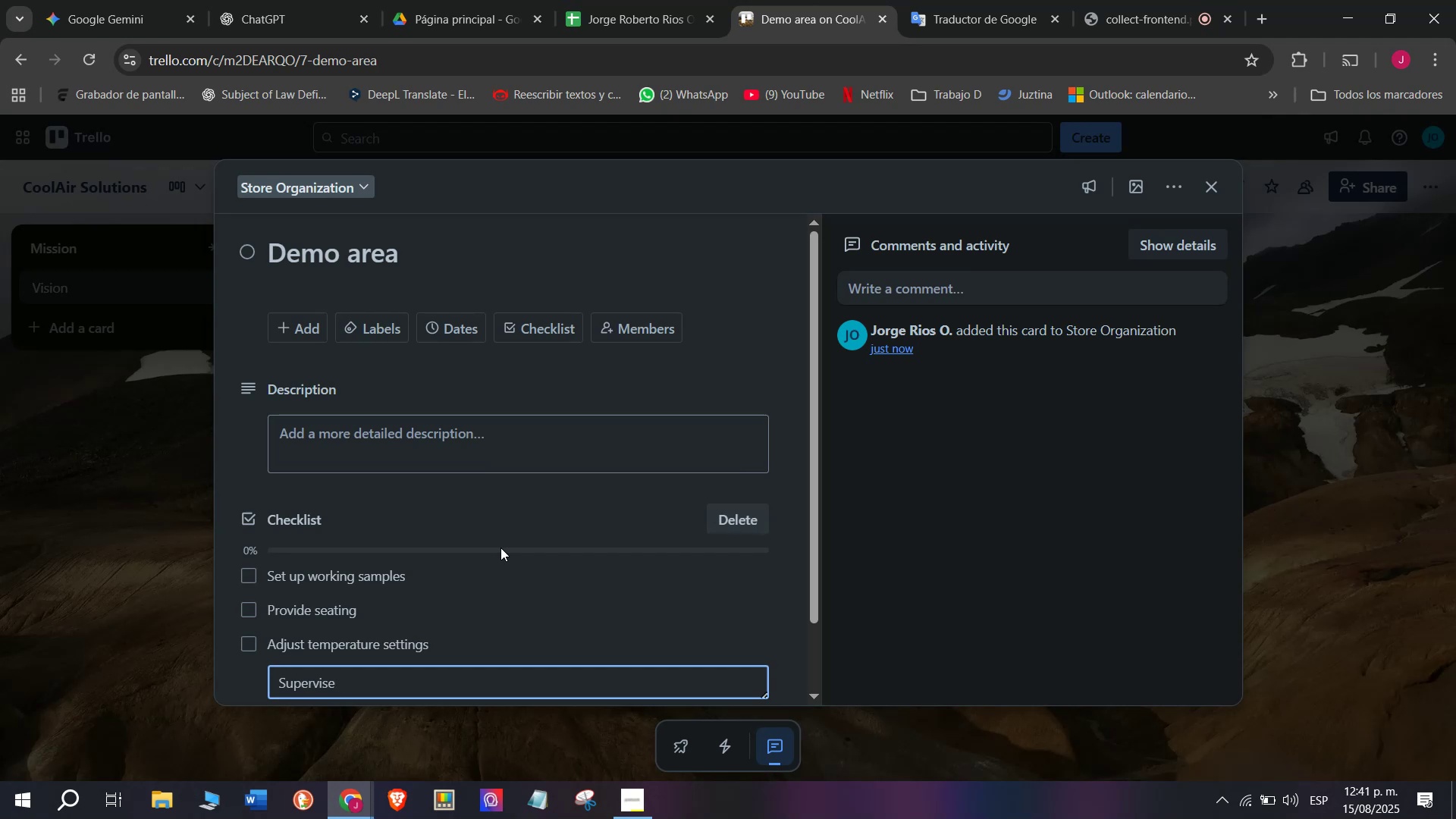 
wait(5.08)
 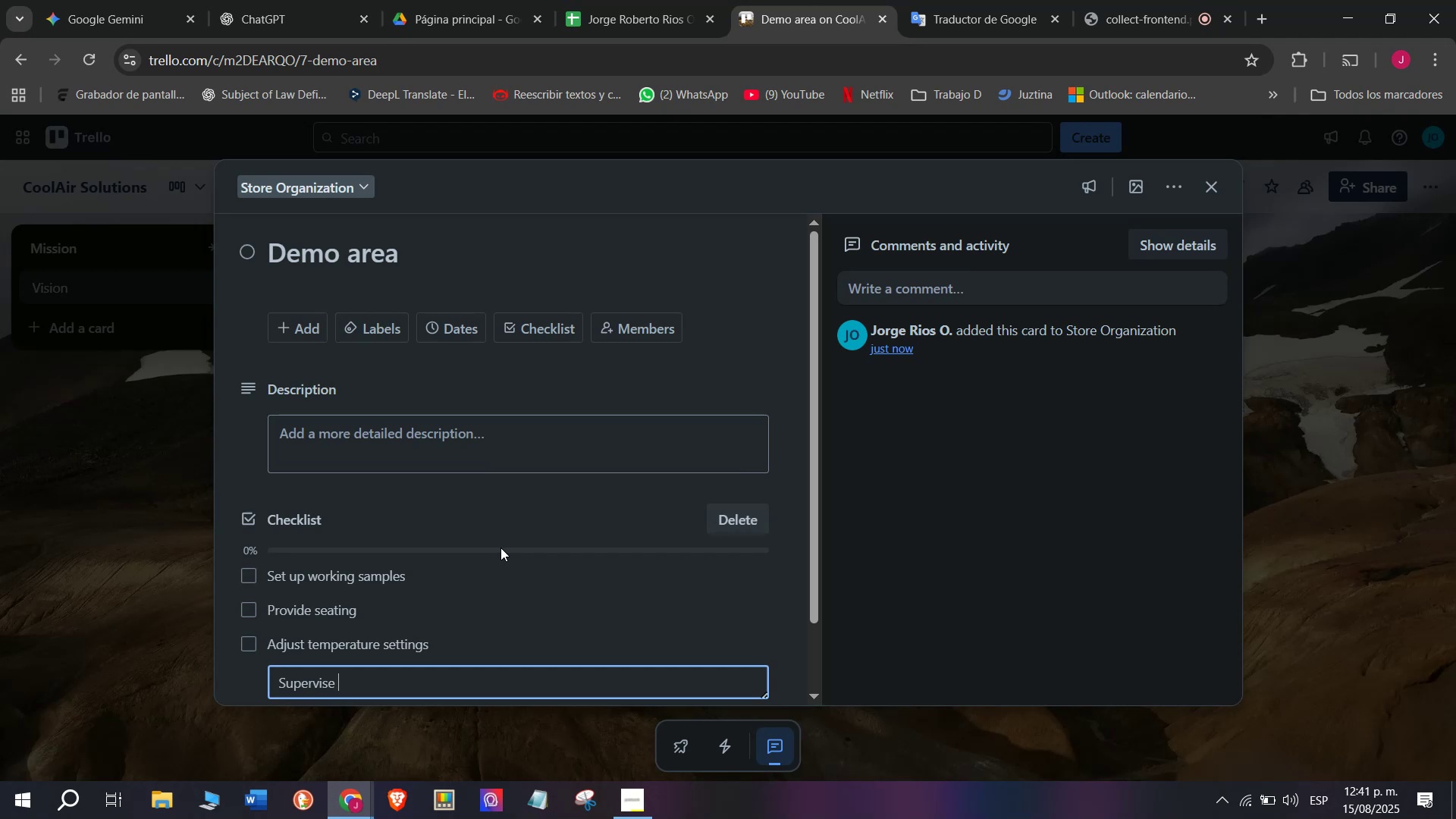 
type(demos)
 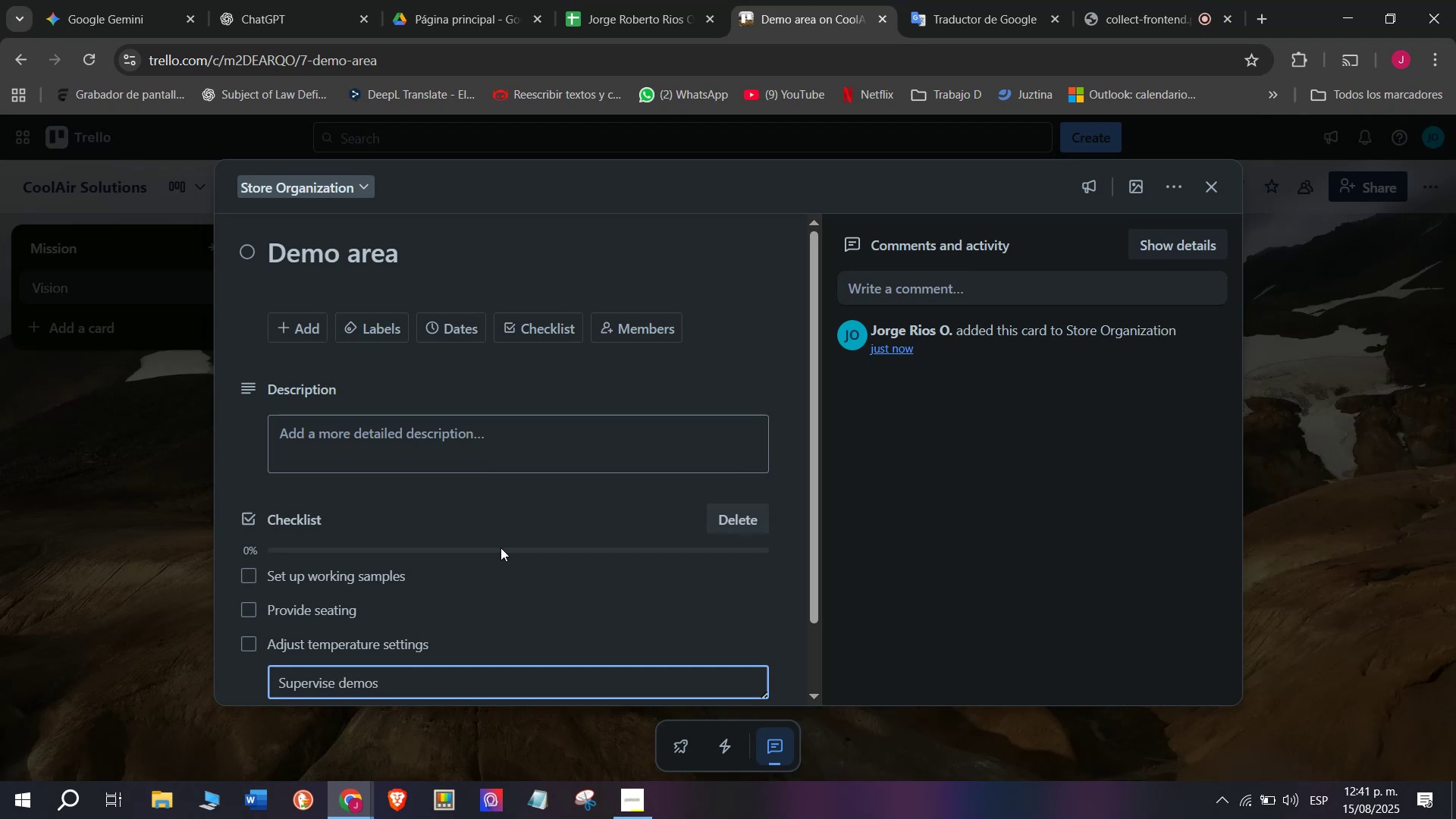 
key(Enter)
 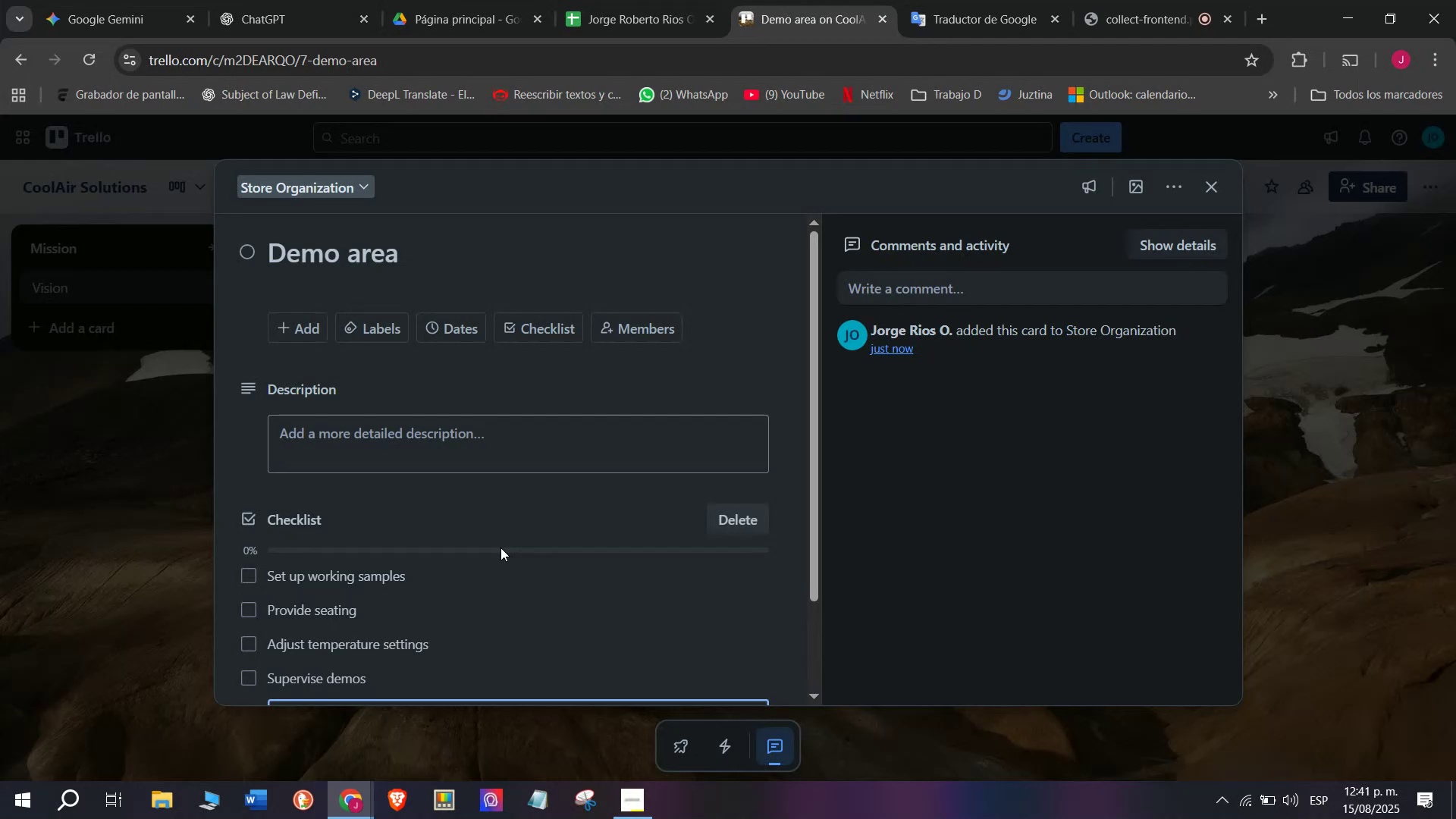 
type(Show )
 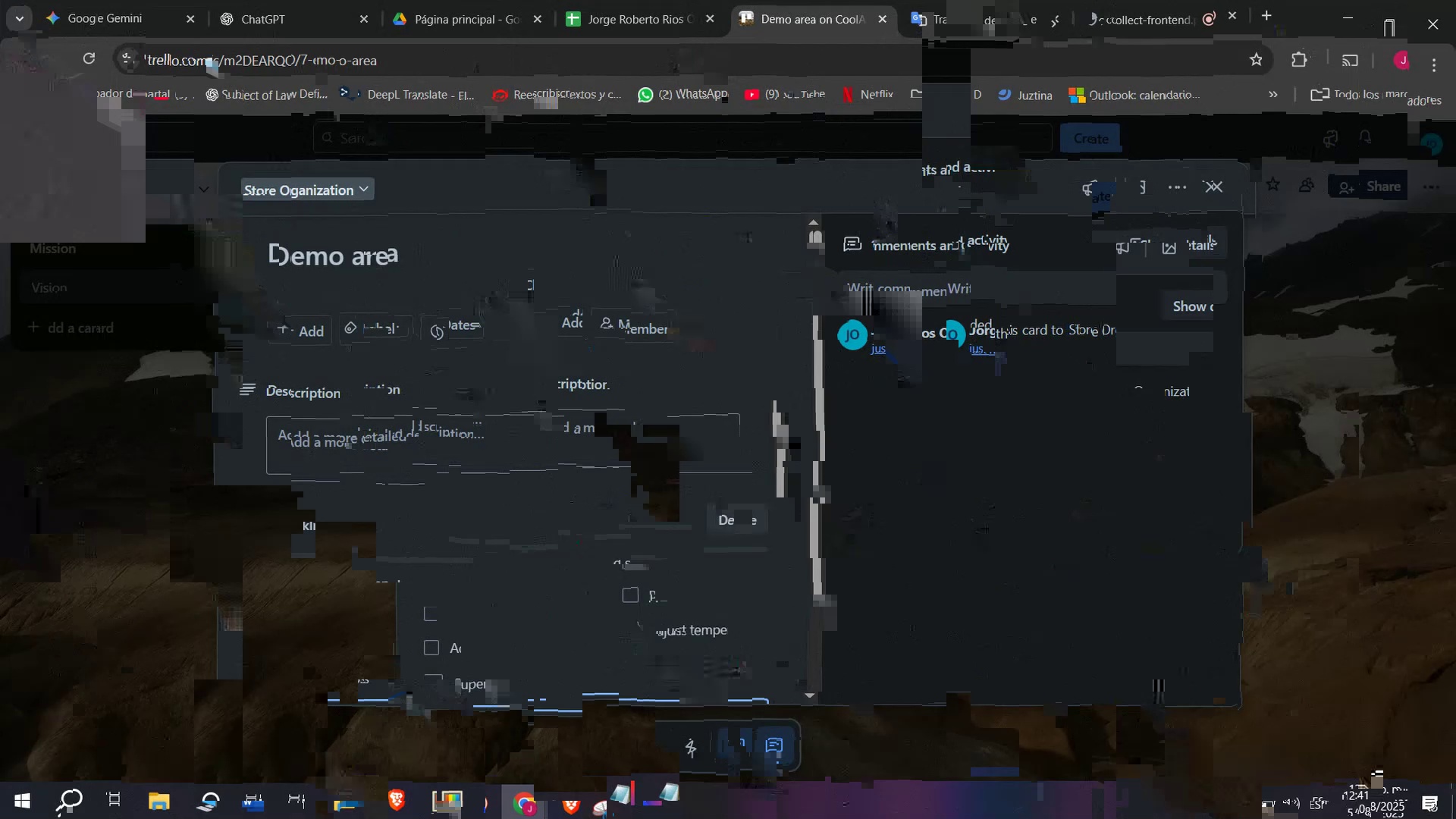 
wait(11.92)
 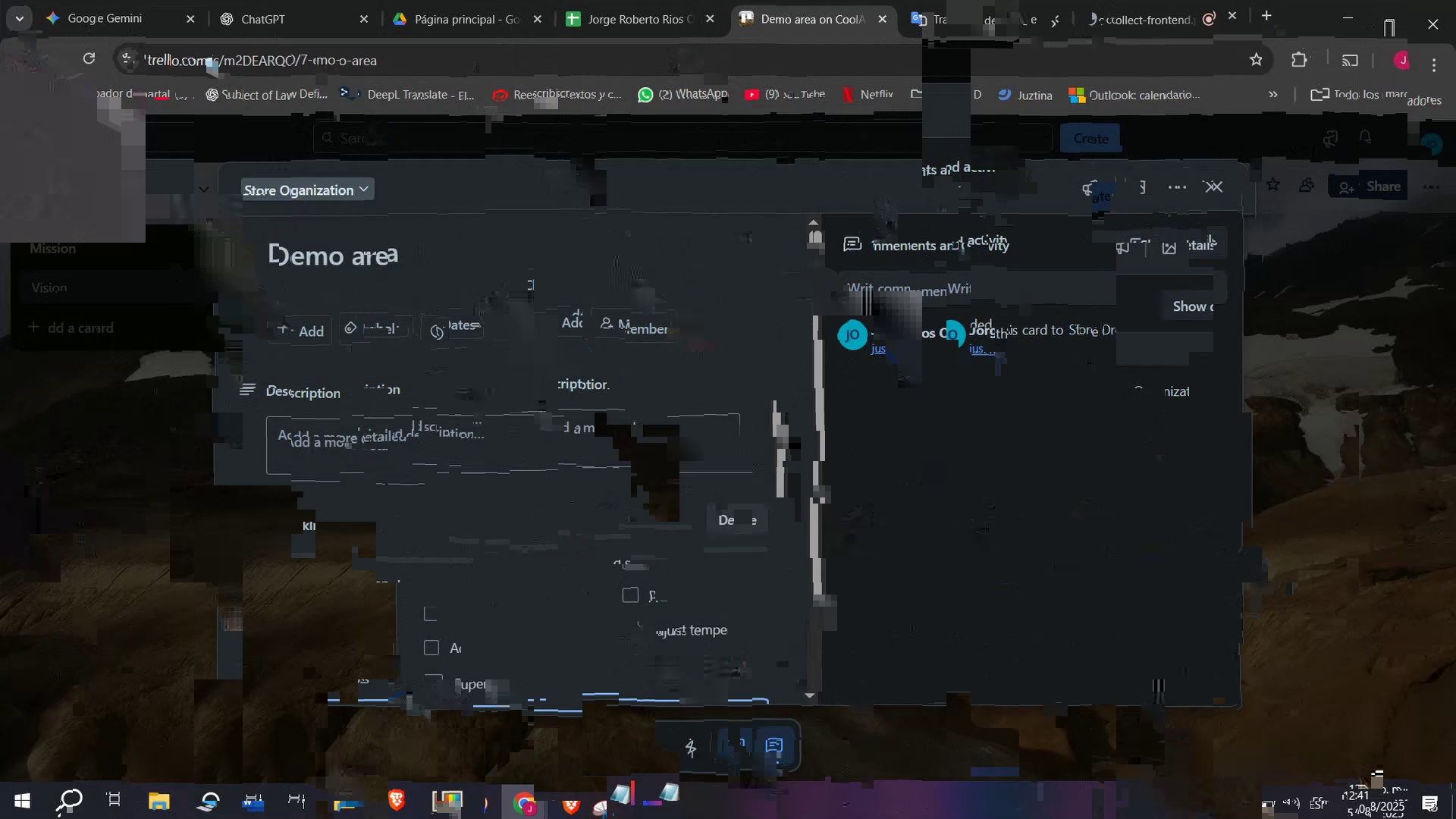 
type(remote )
 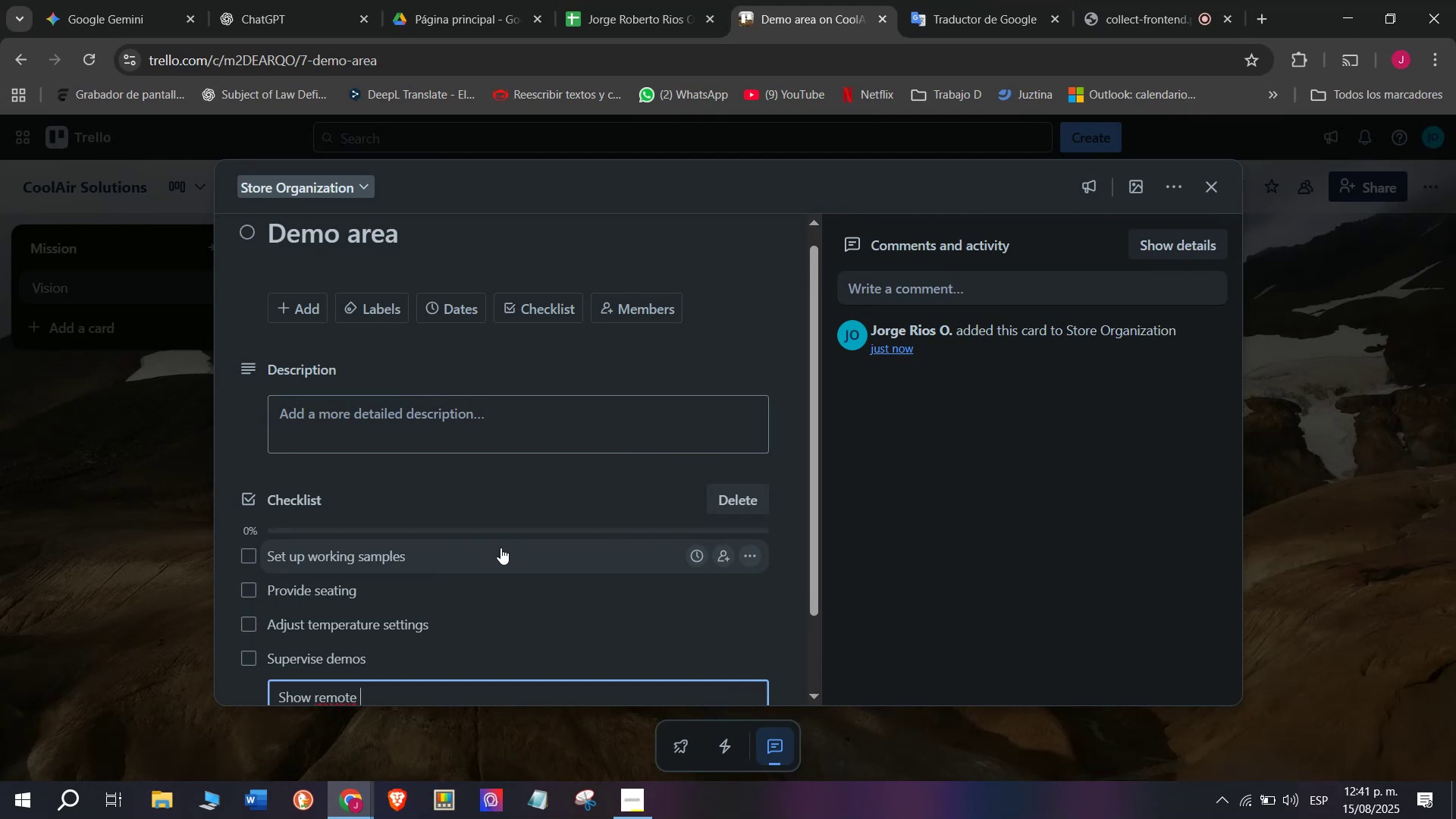 
type(functions)
 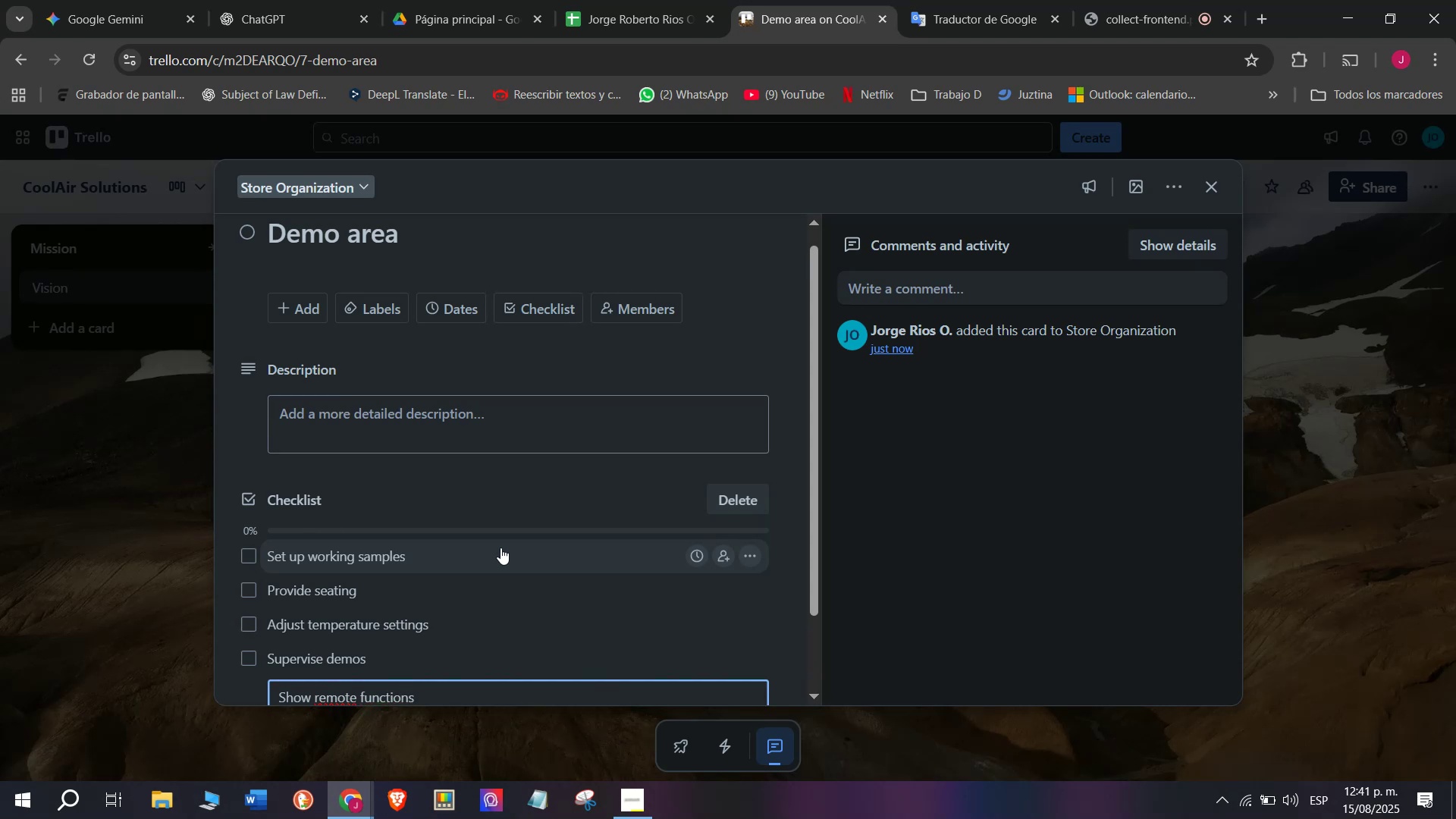 
key(Enter)
 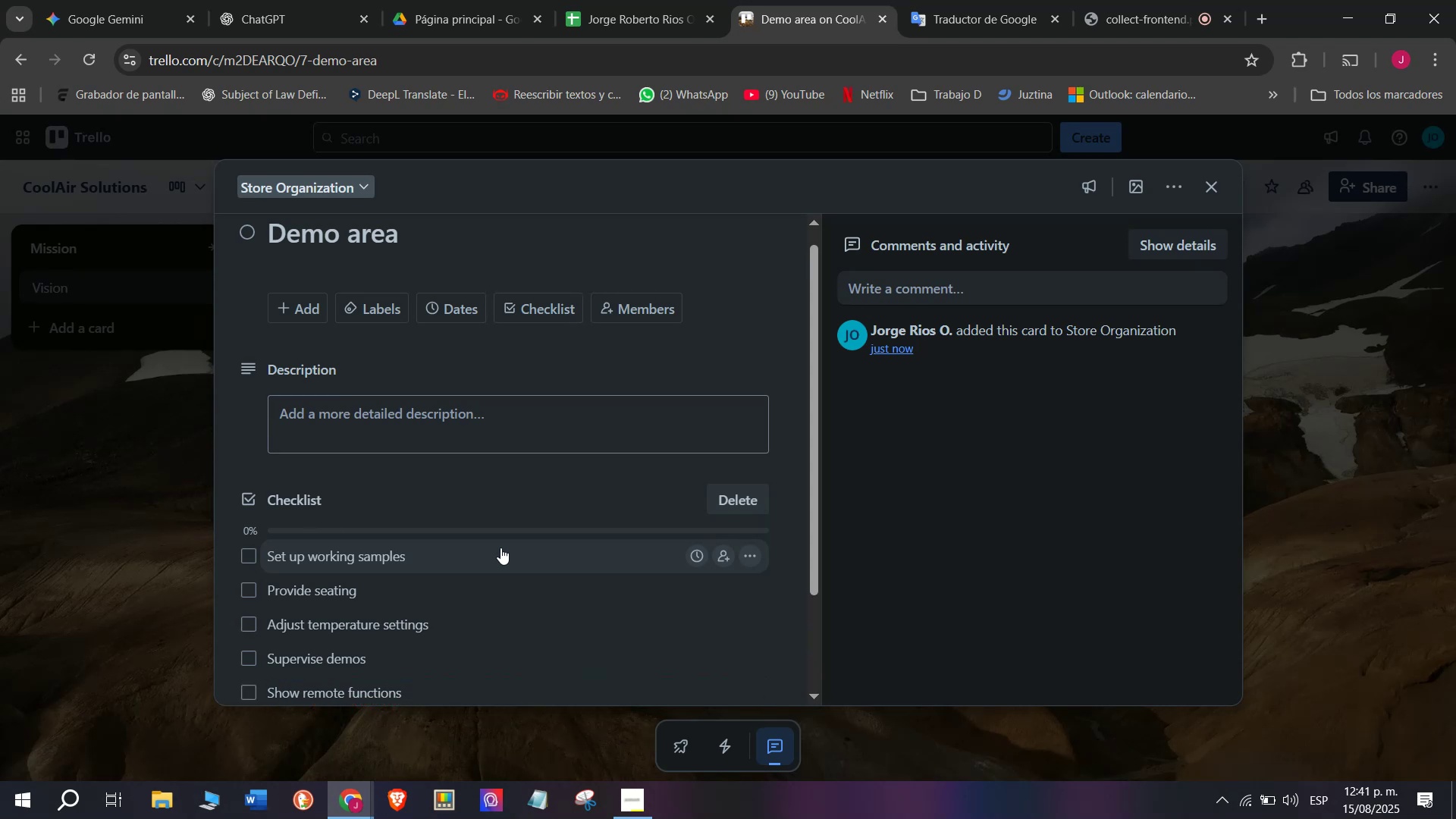 
wait(5.44)
 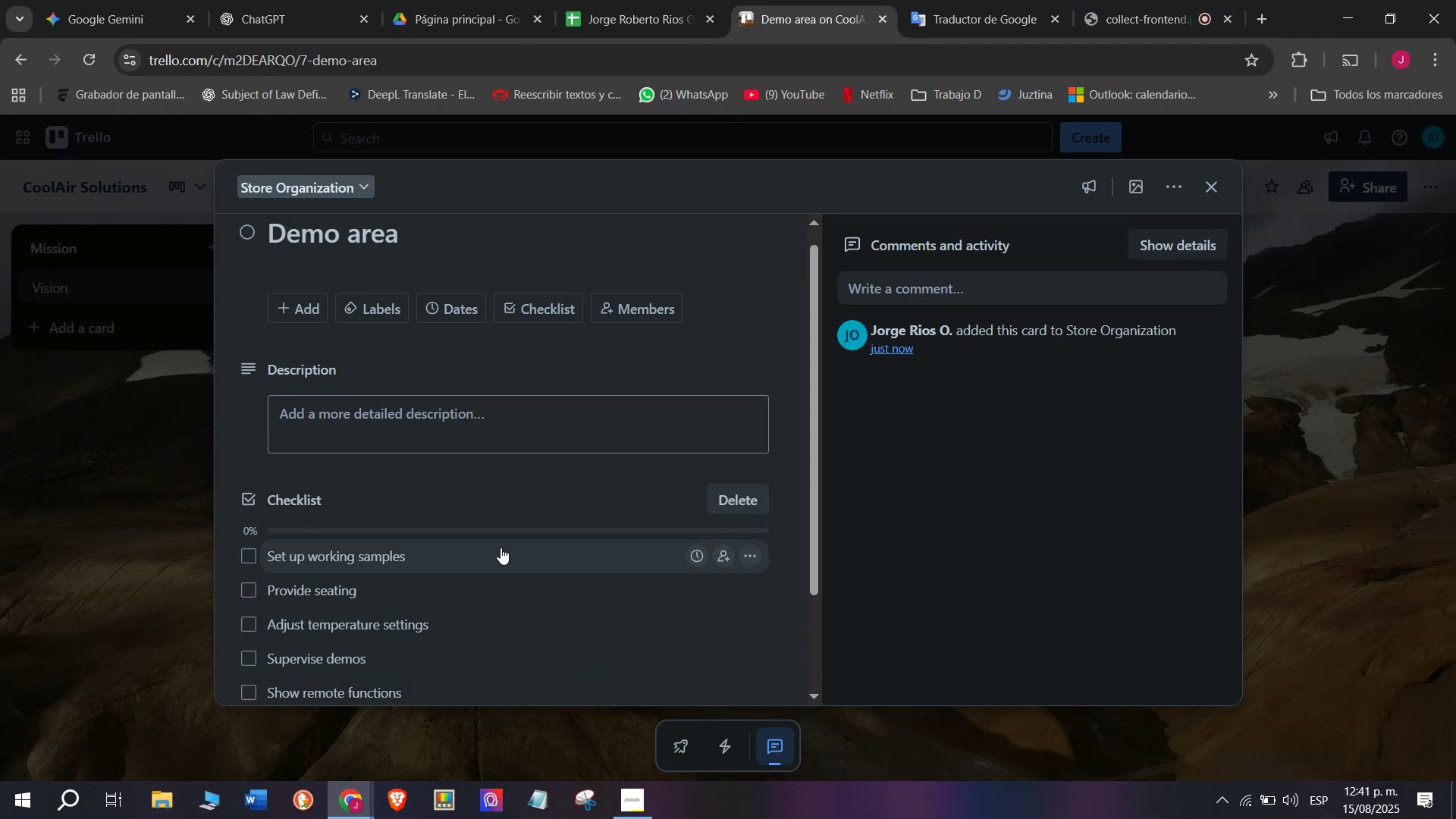 
type(Gather customer )
 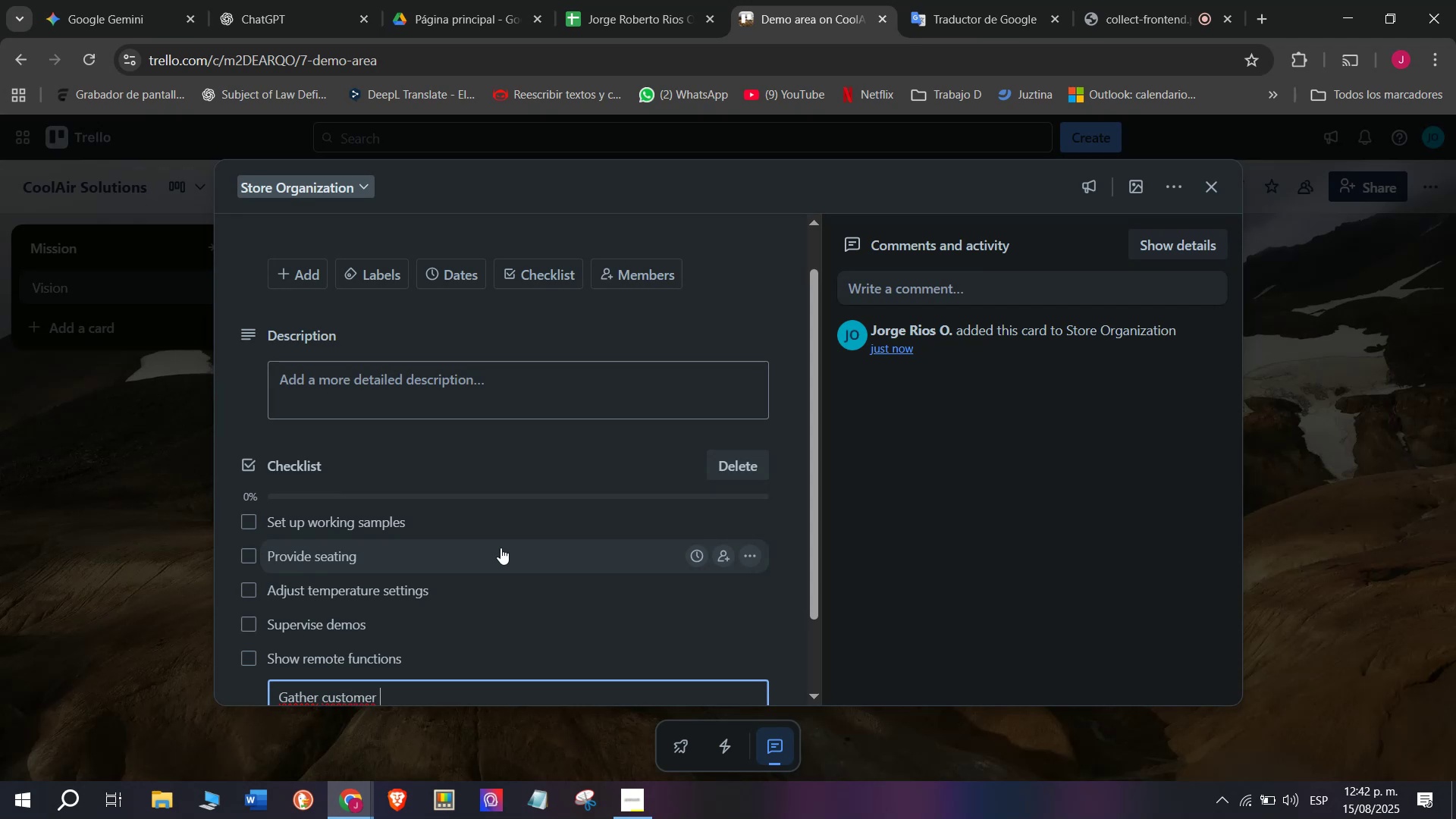 
type(fee)
 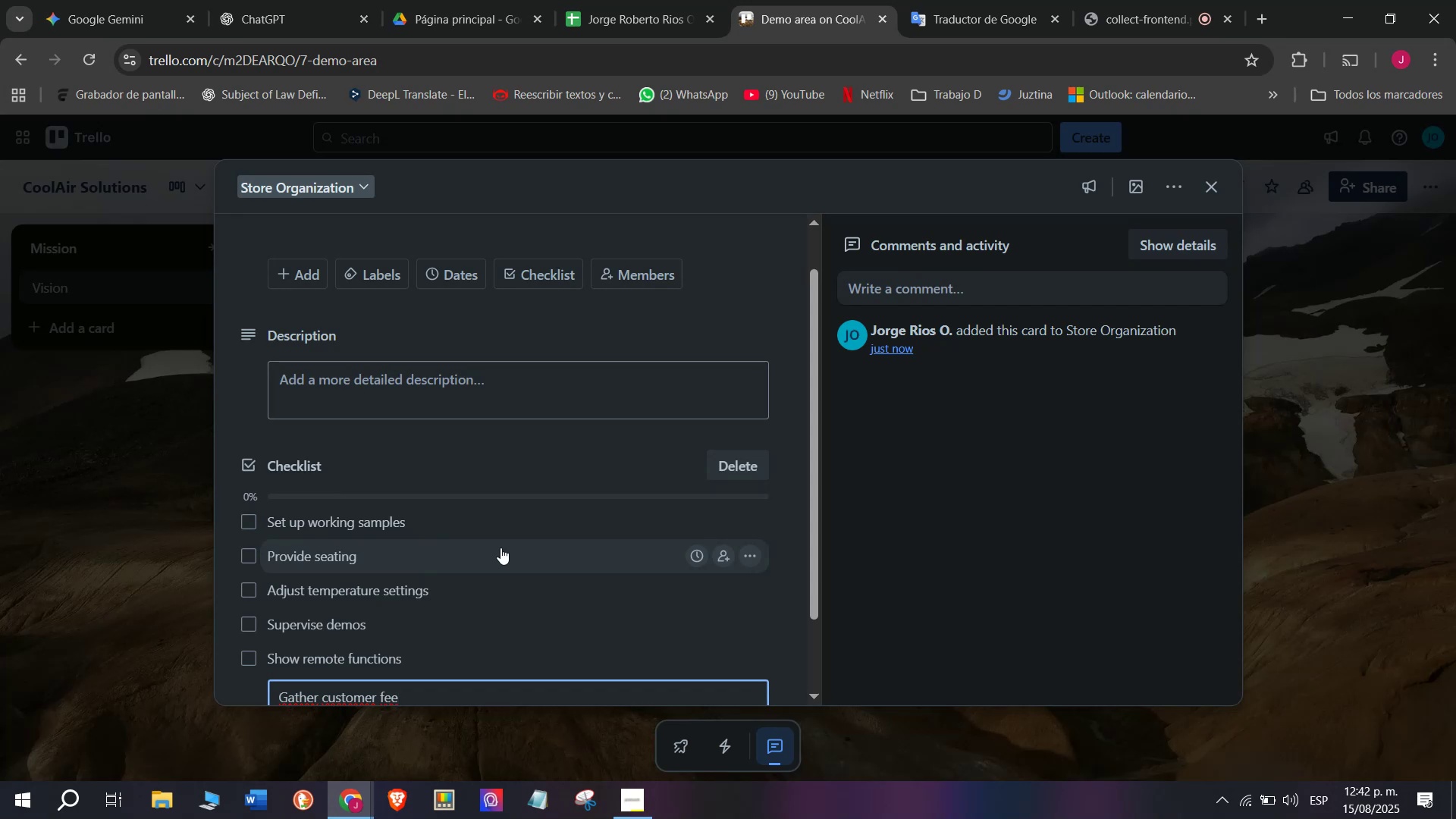 
key(D)
 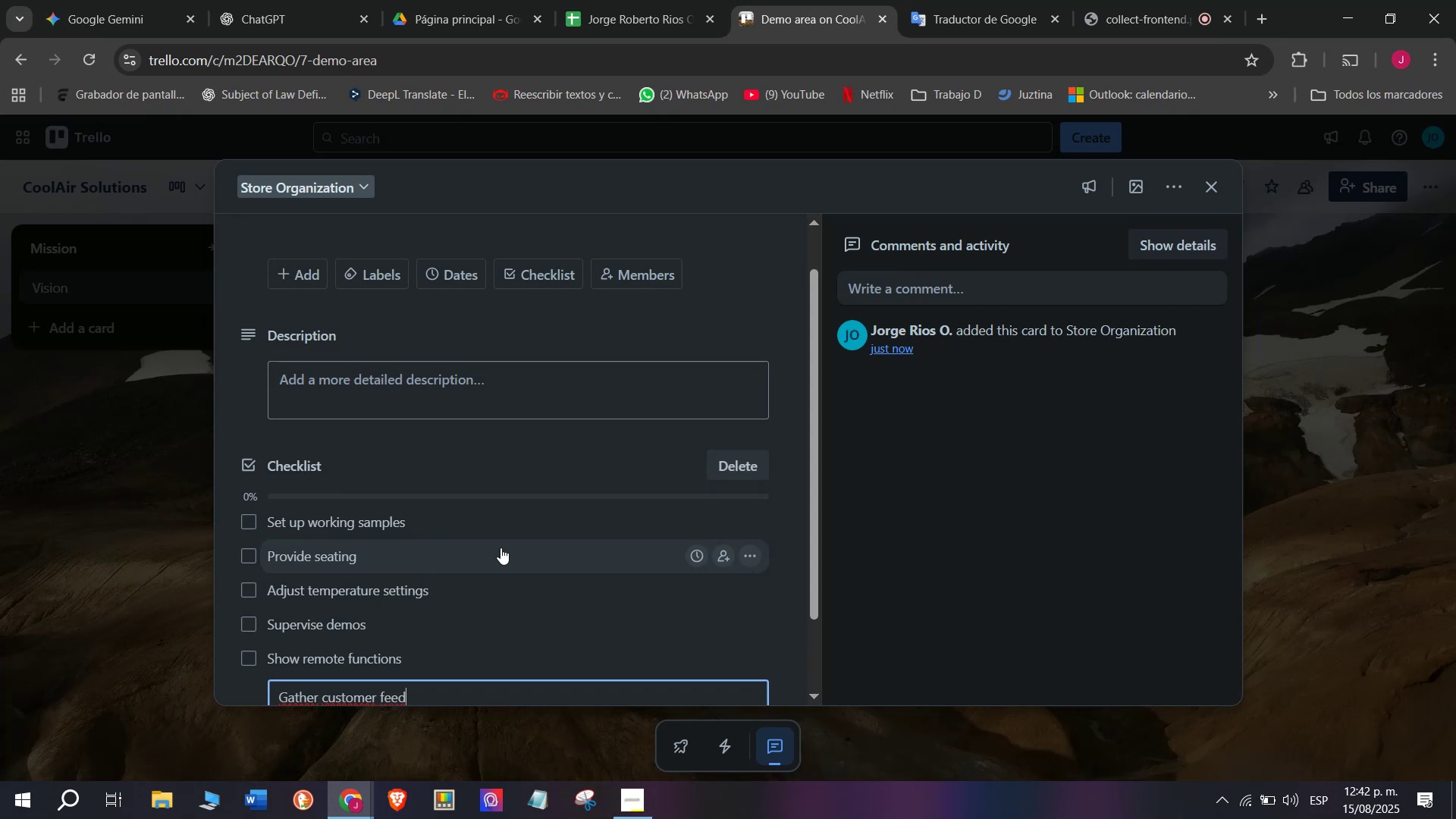 
type(back)
 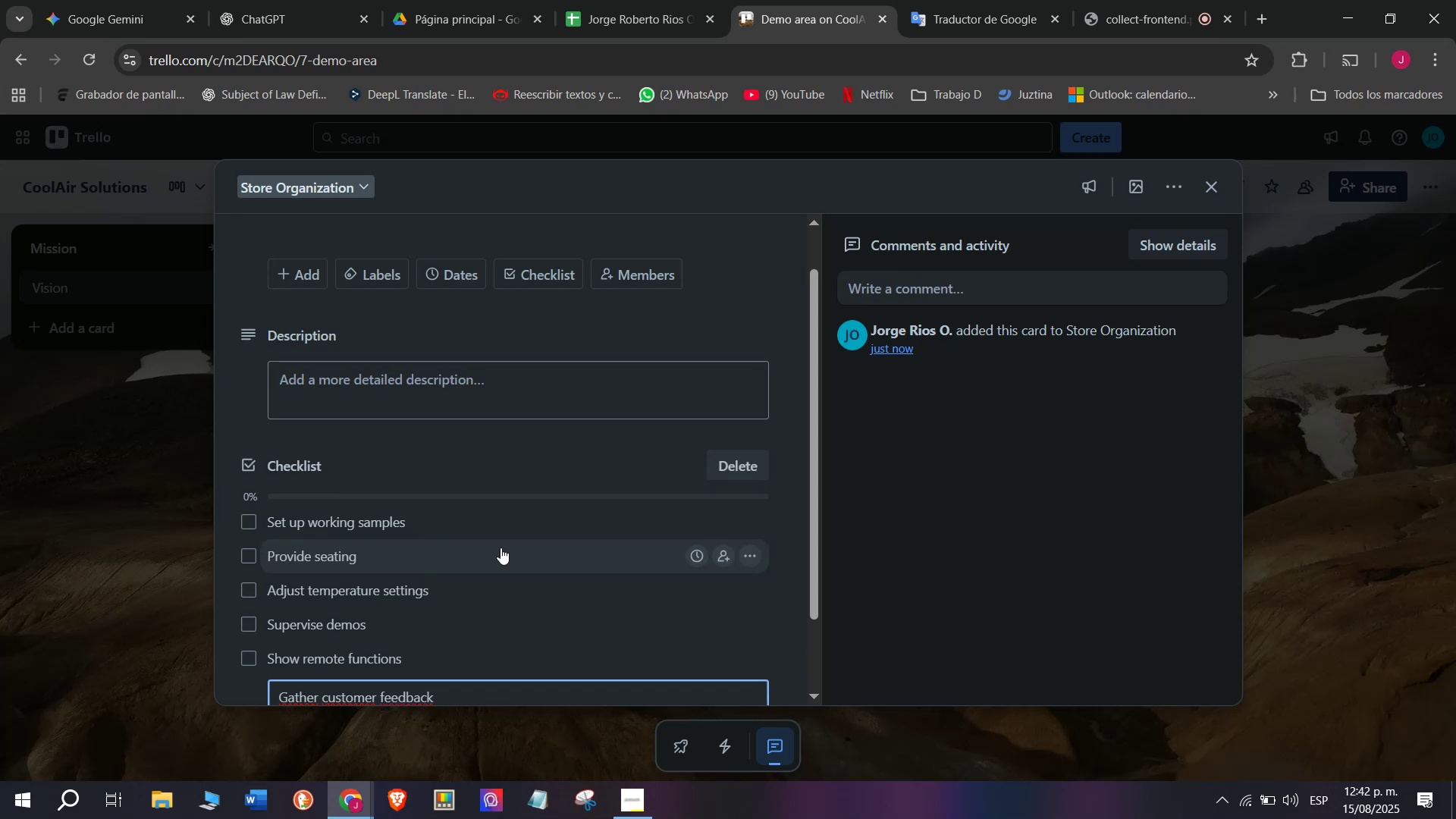 
key(Enter)
 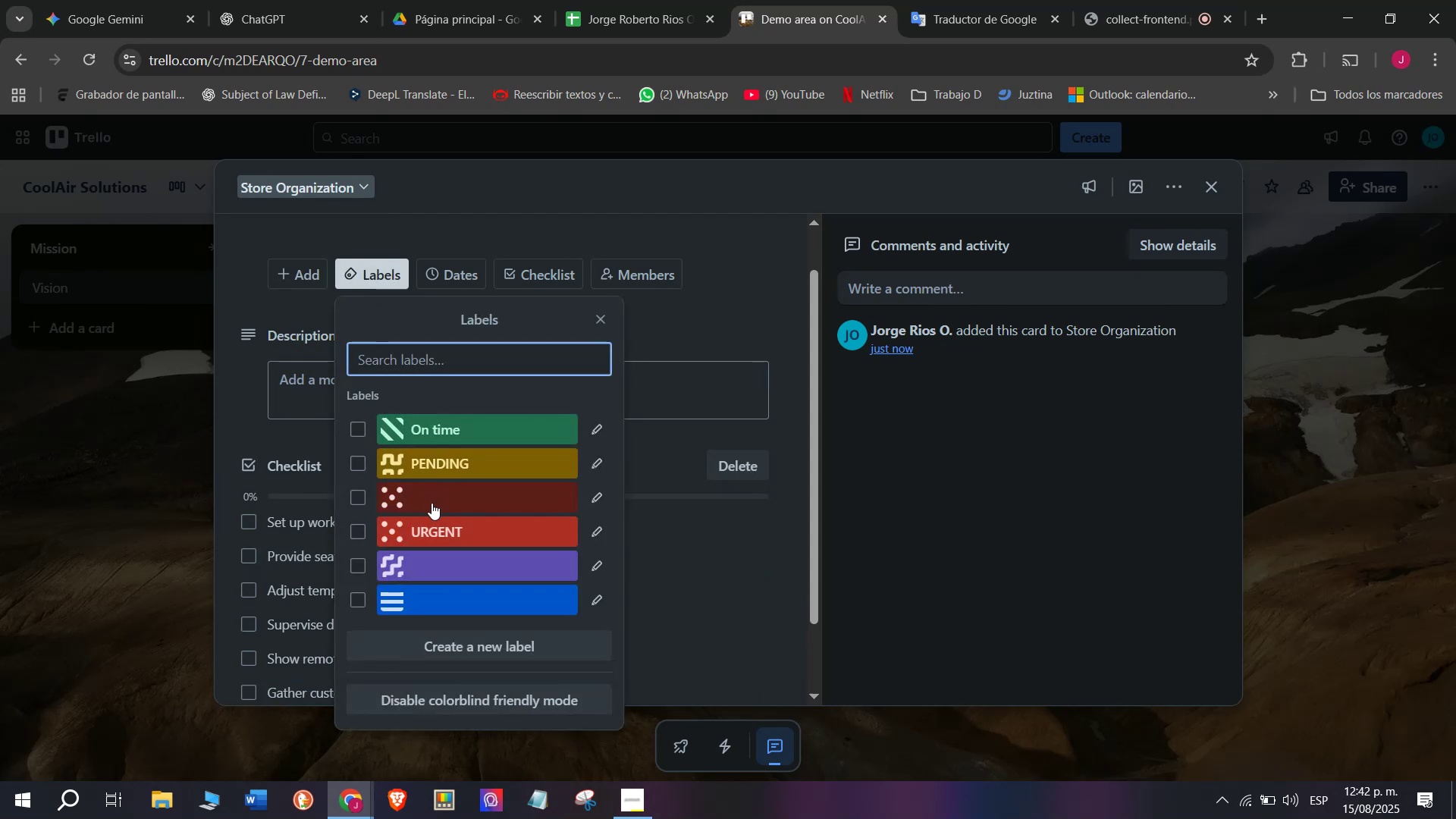 
left_click([359, 529])
 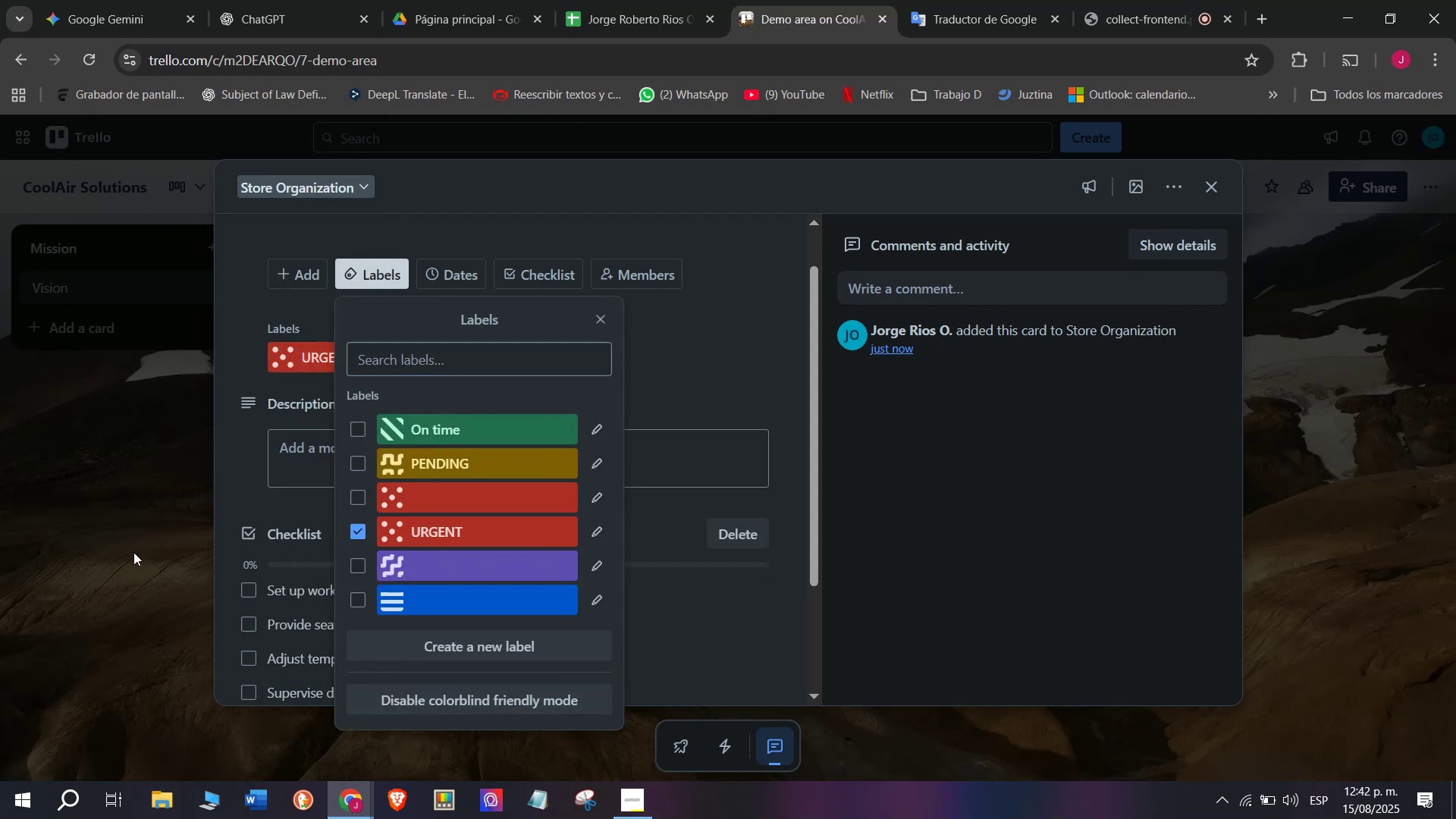 
double_click([133, 552])
 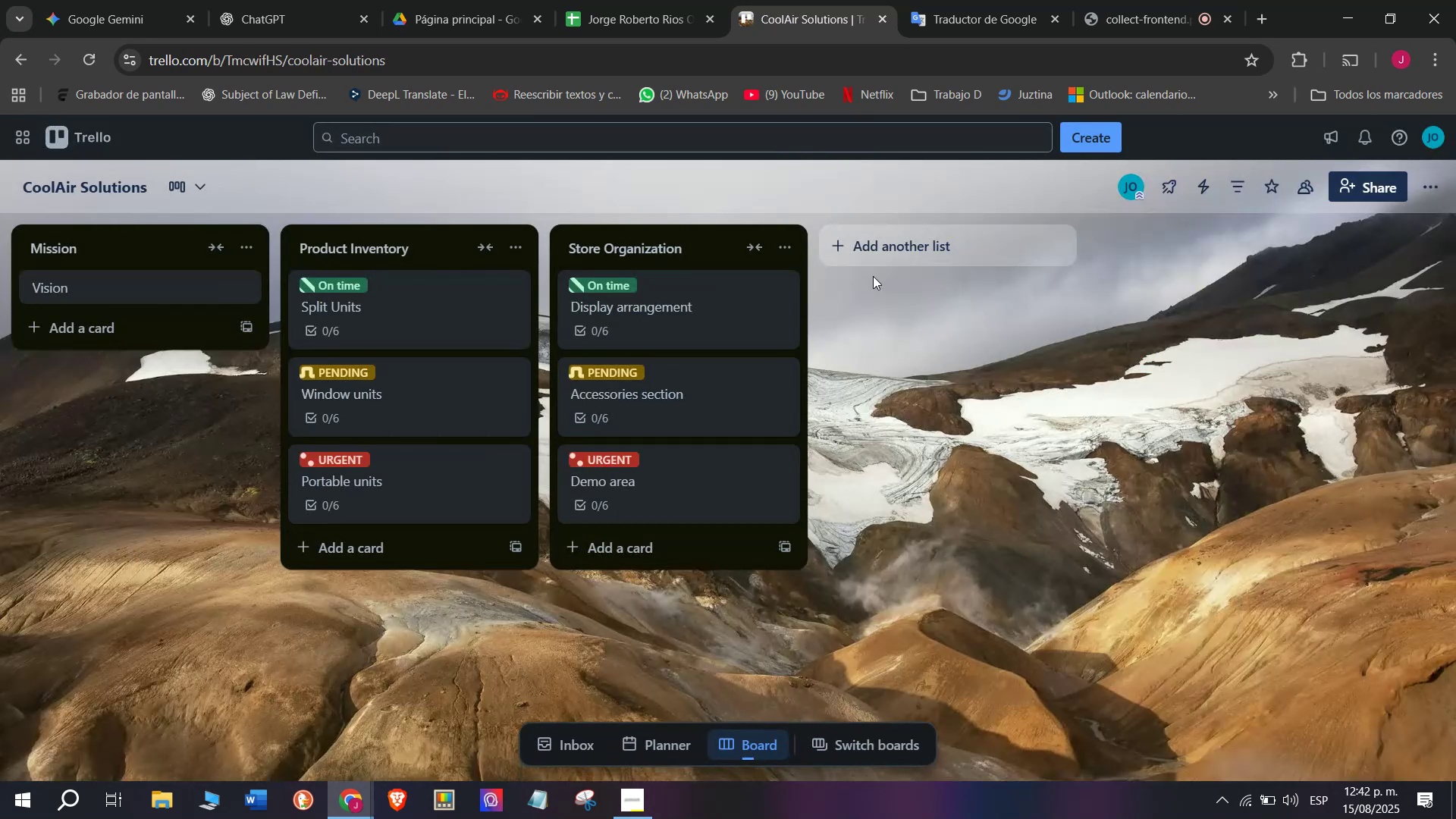 
left_click([883, 237])
 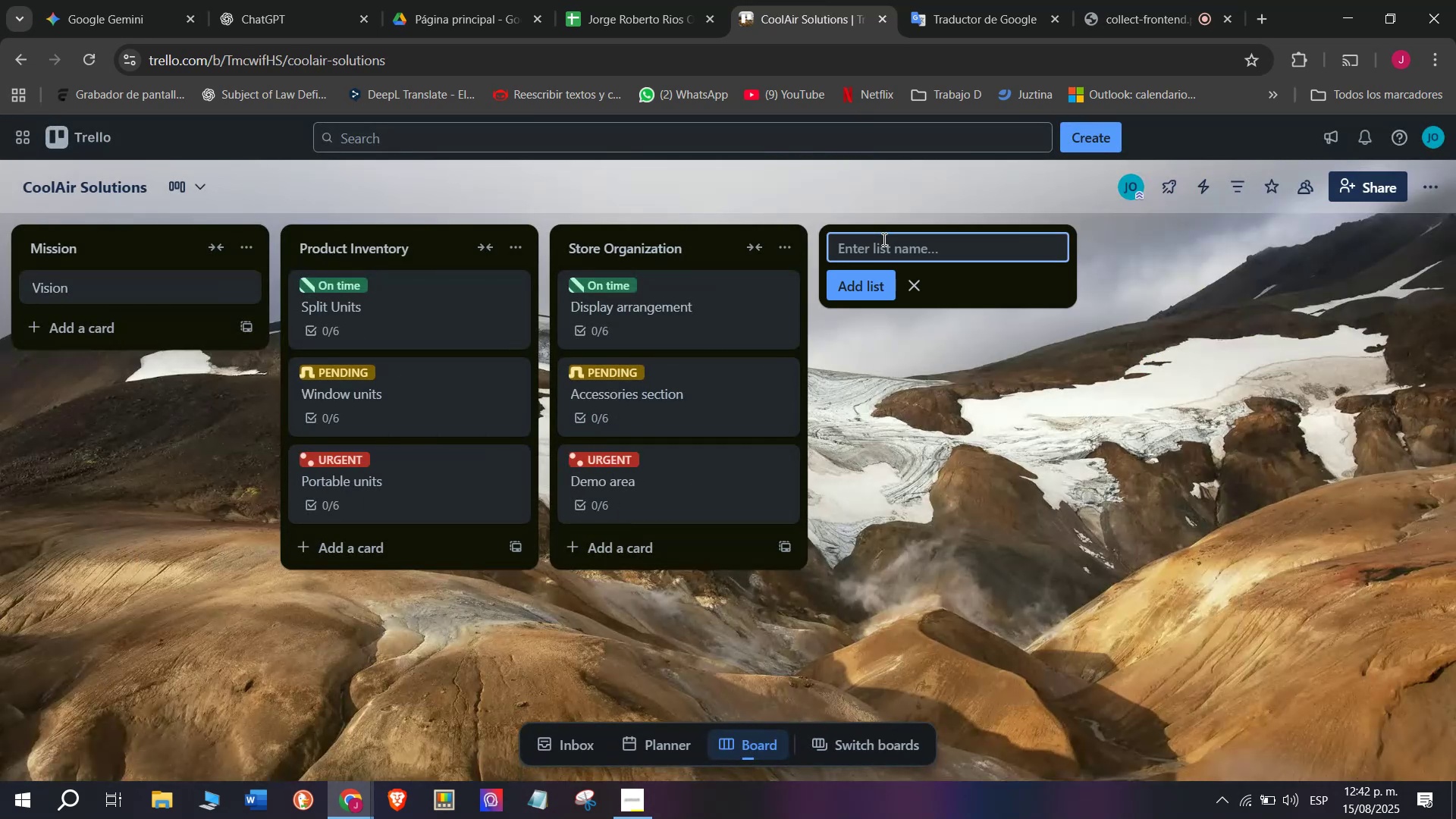 
type(Onl)
 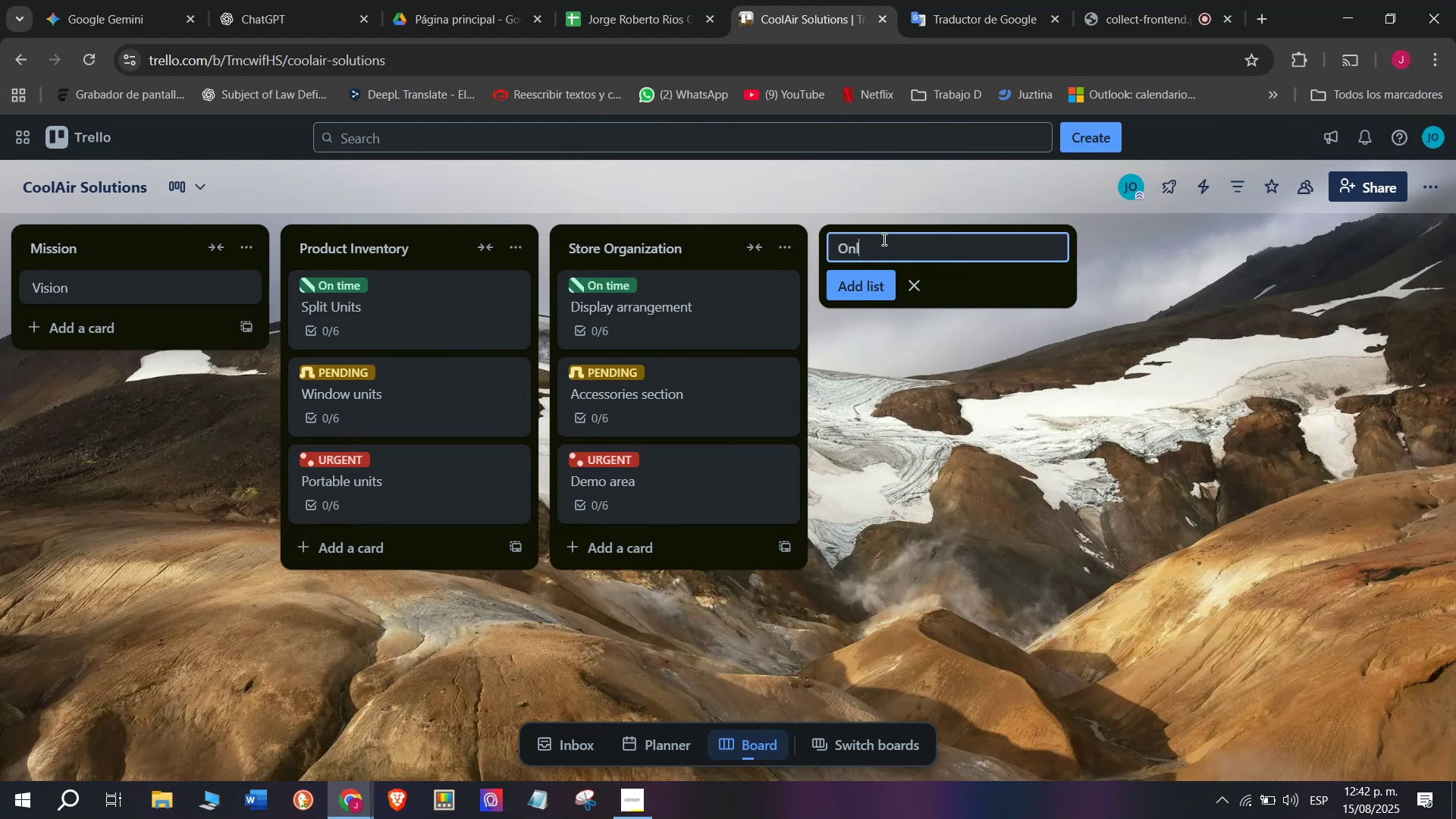 
type(ine Store )
 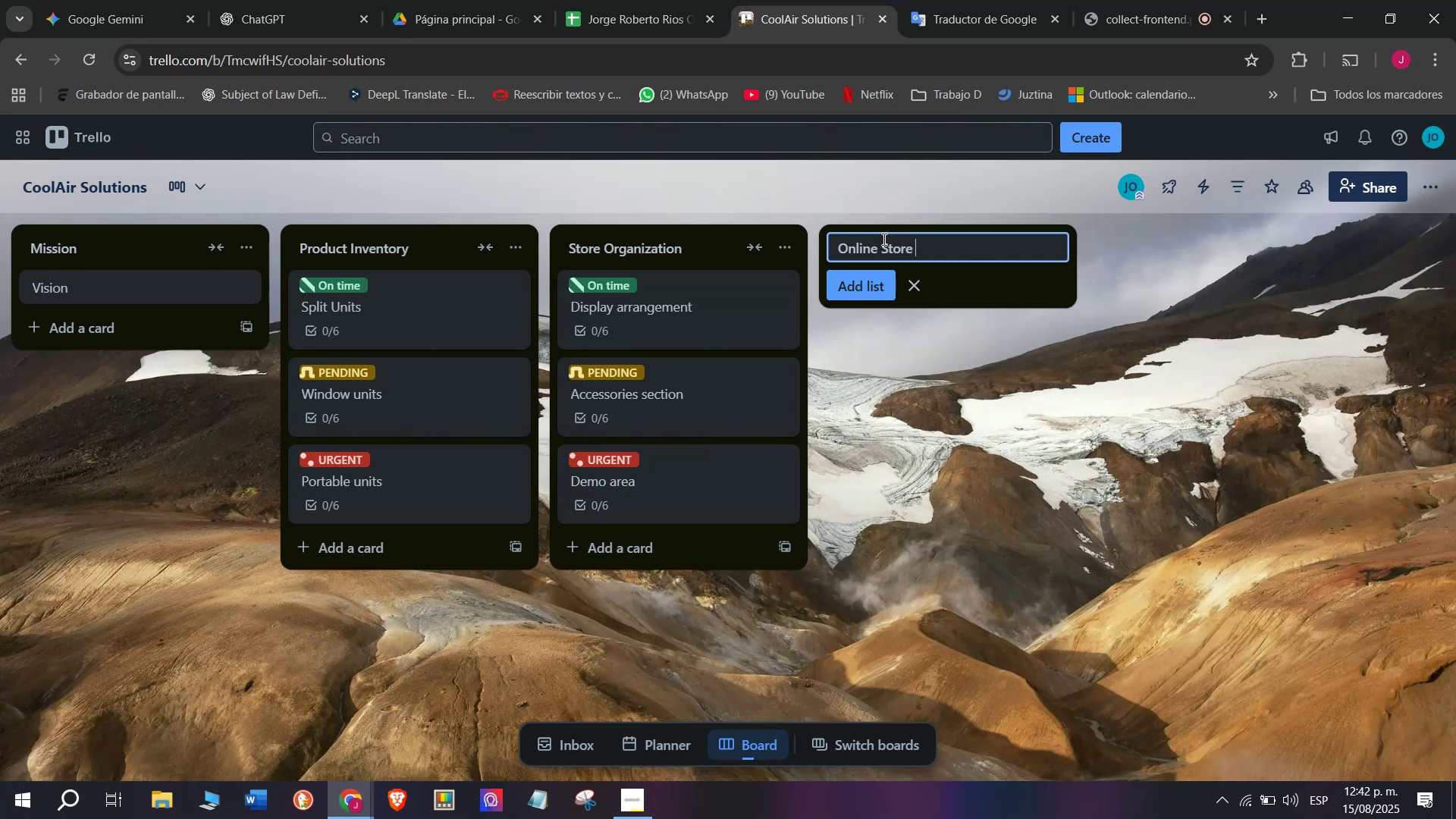 
type(Management)
 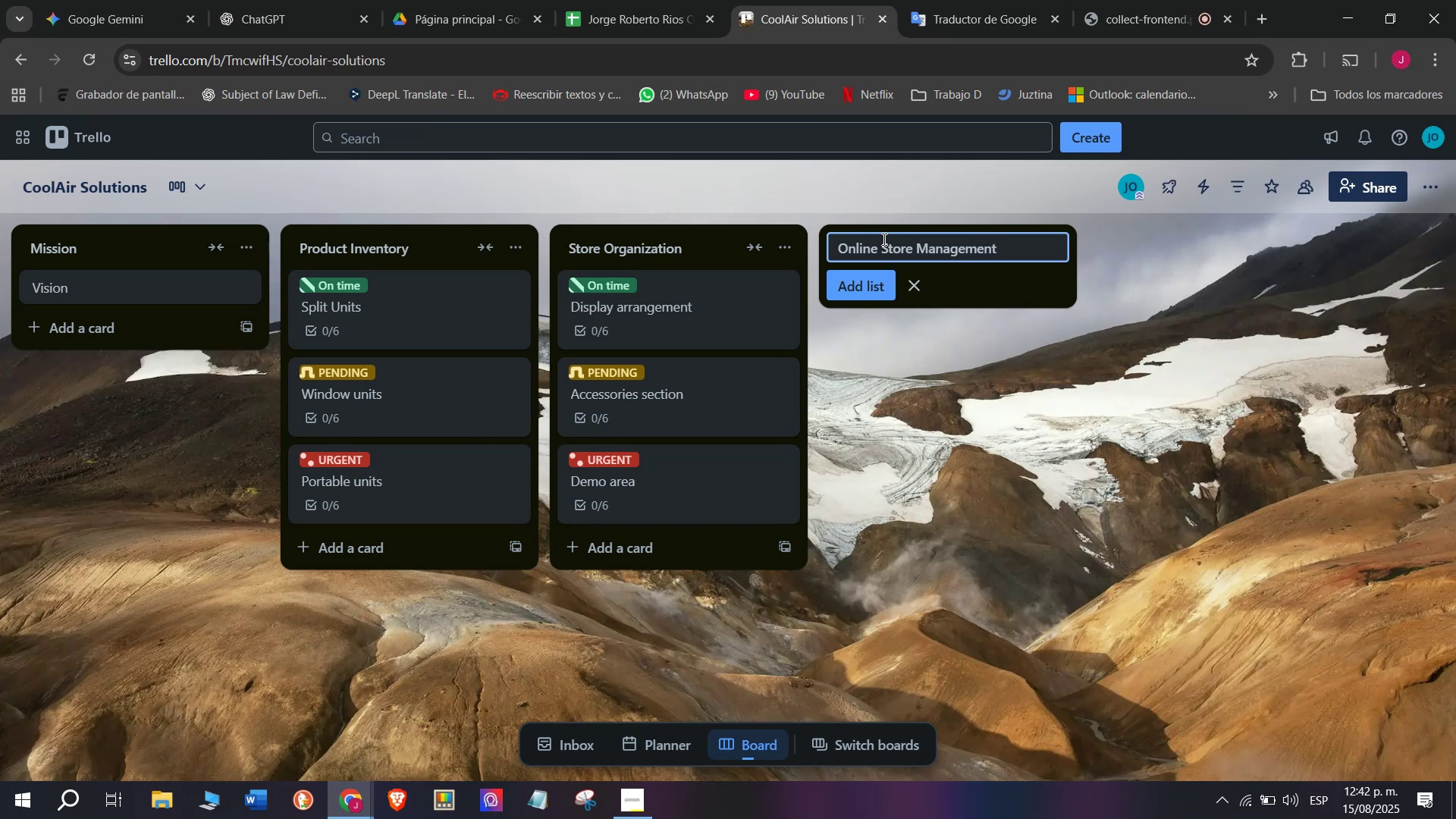 
key(Enter)
 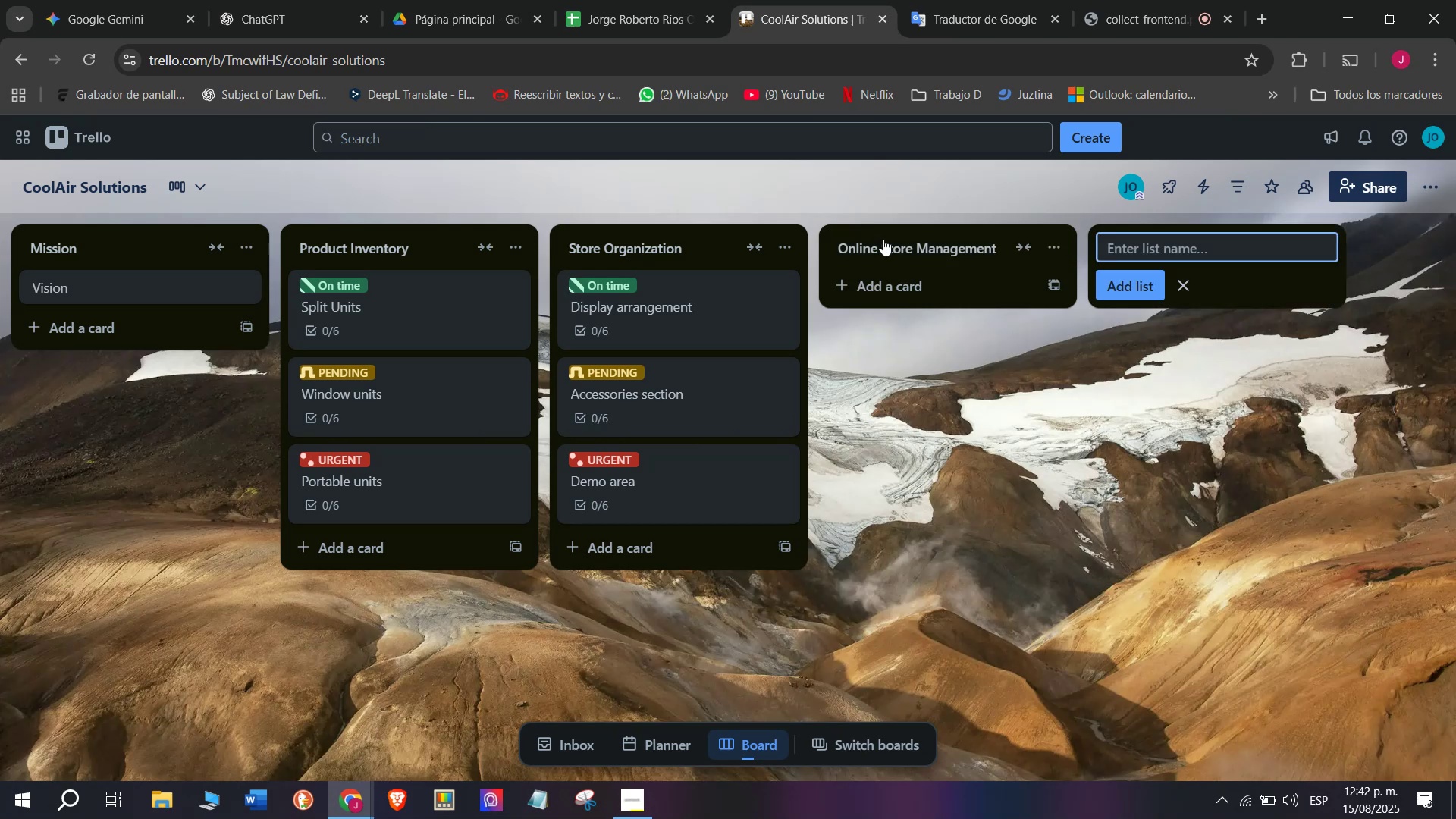 
left_click([883, 285])
 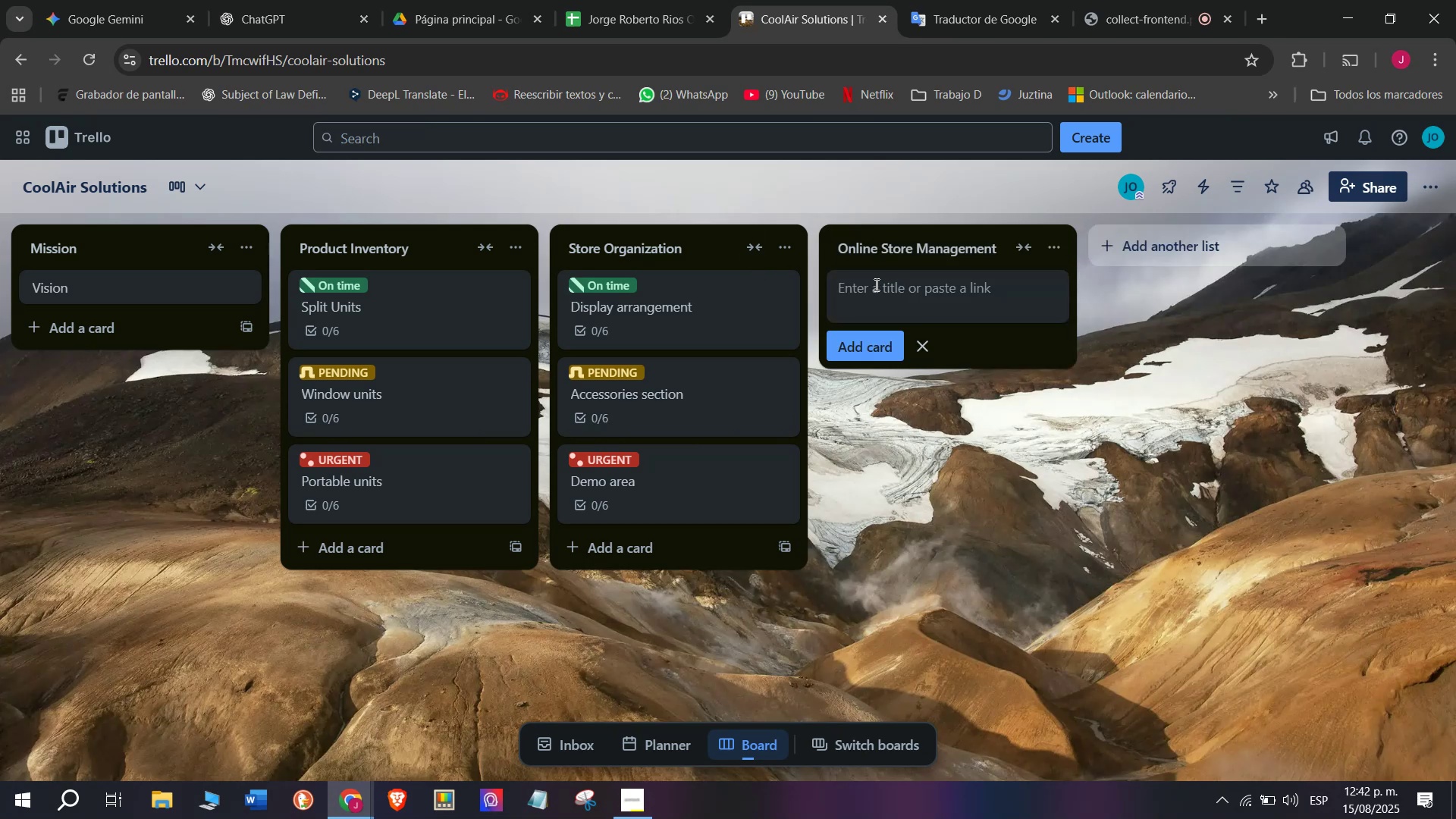 
type(we)
key(Backspace)
key(Backspace)
type(Website updates)
 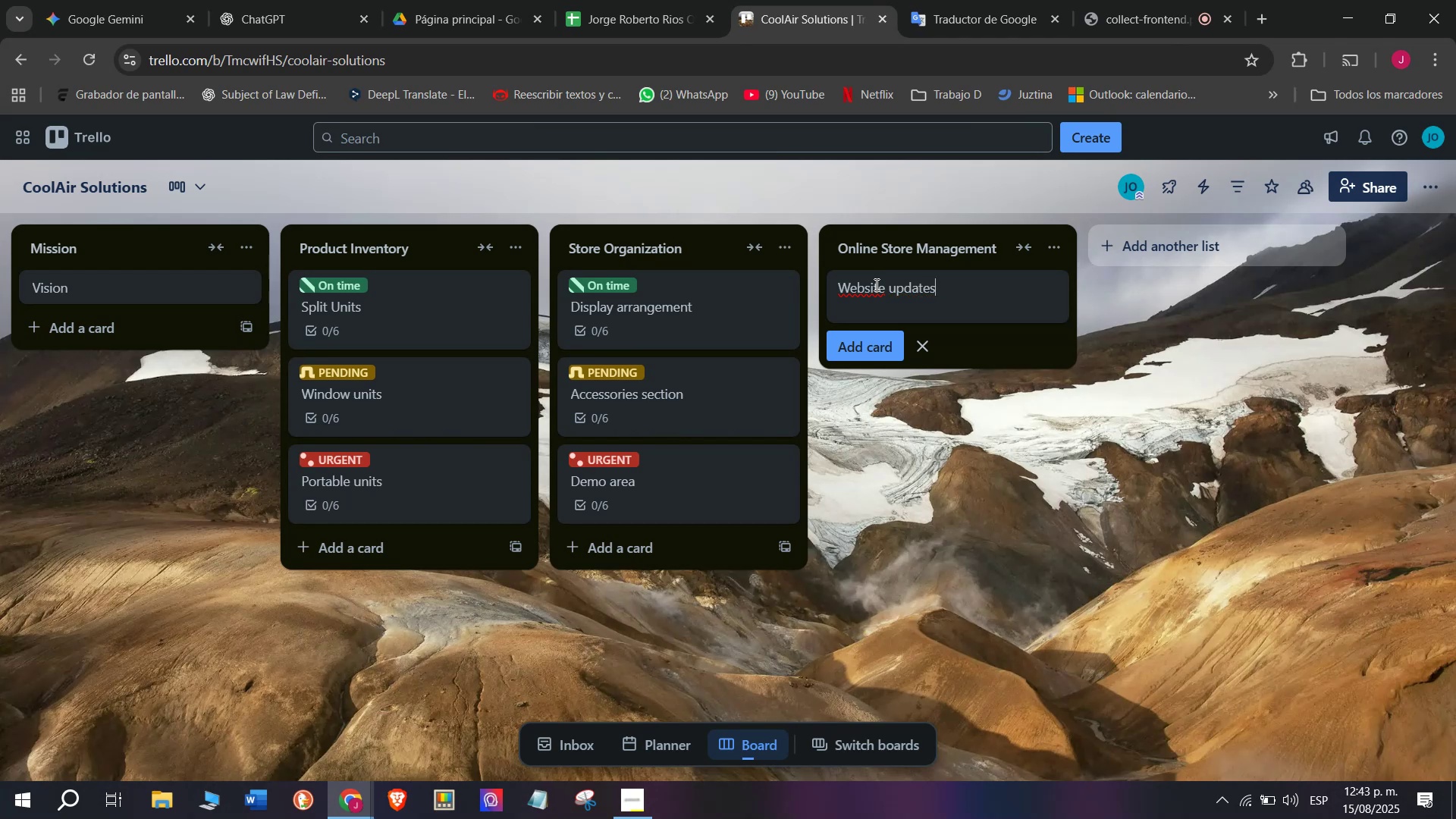 
key(Enter)
 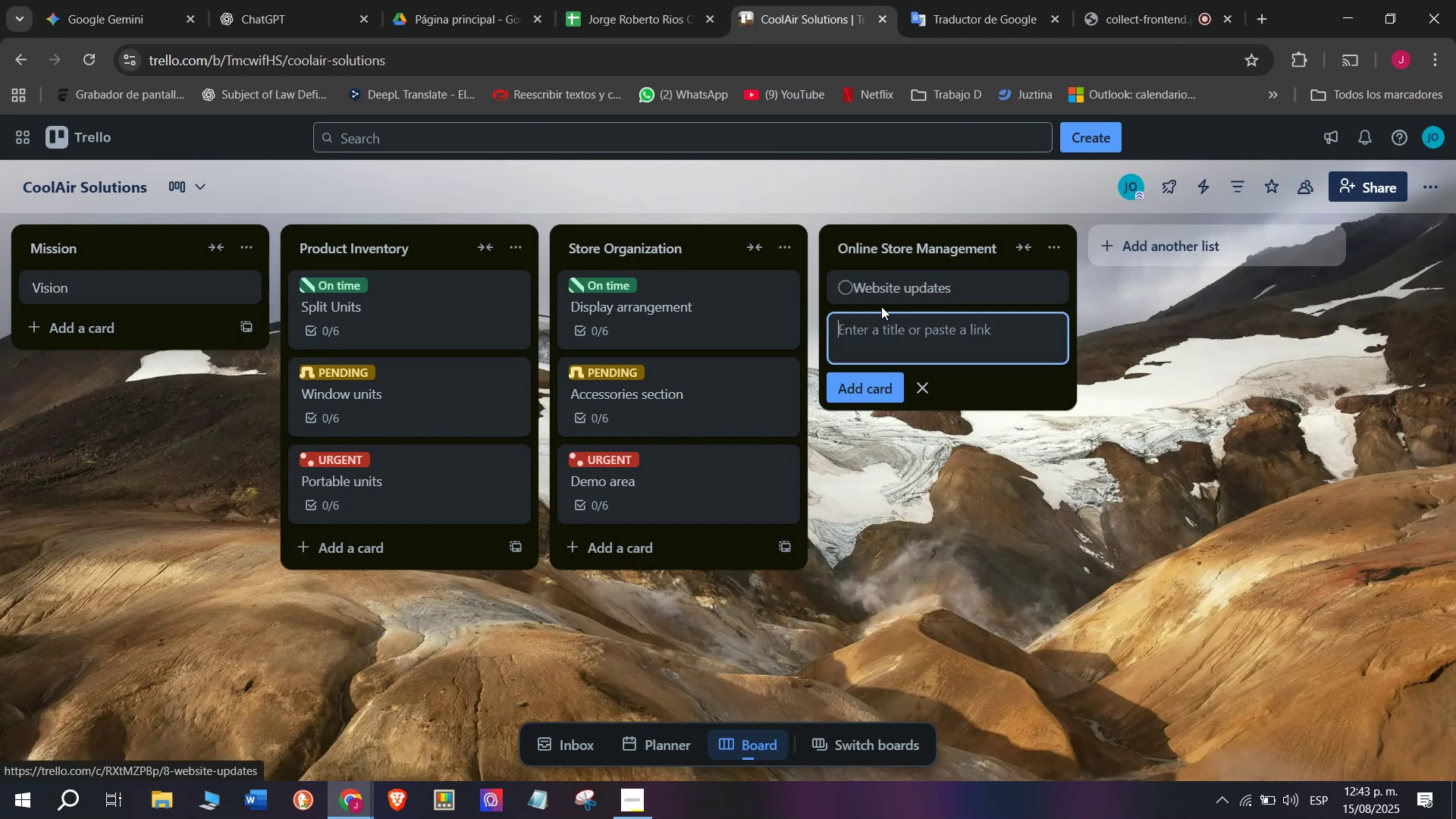 
left_click([883, 302])
 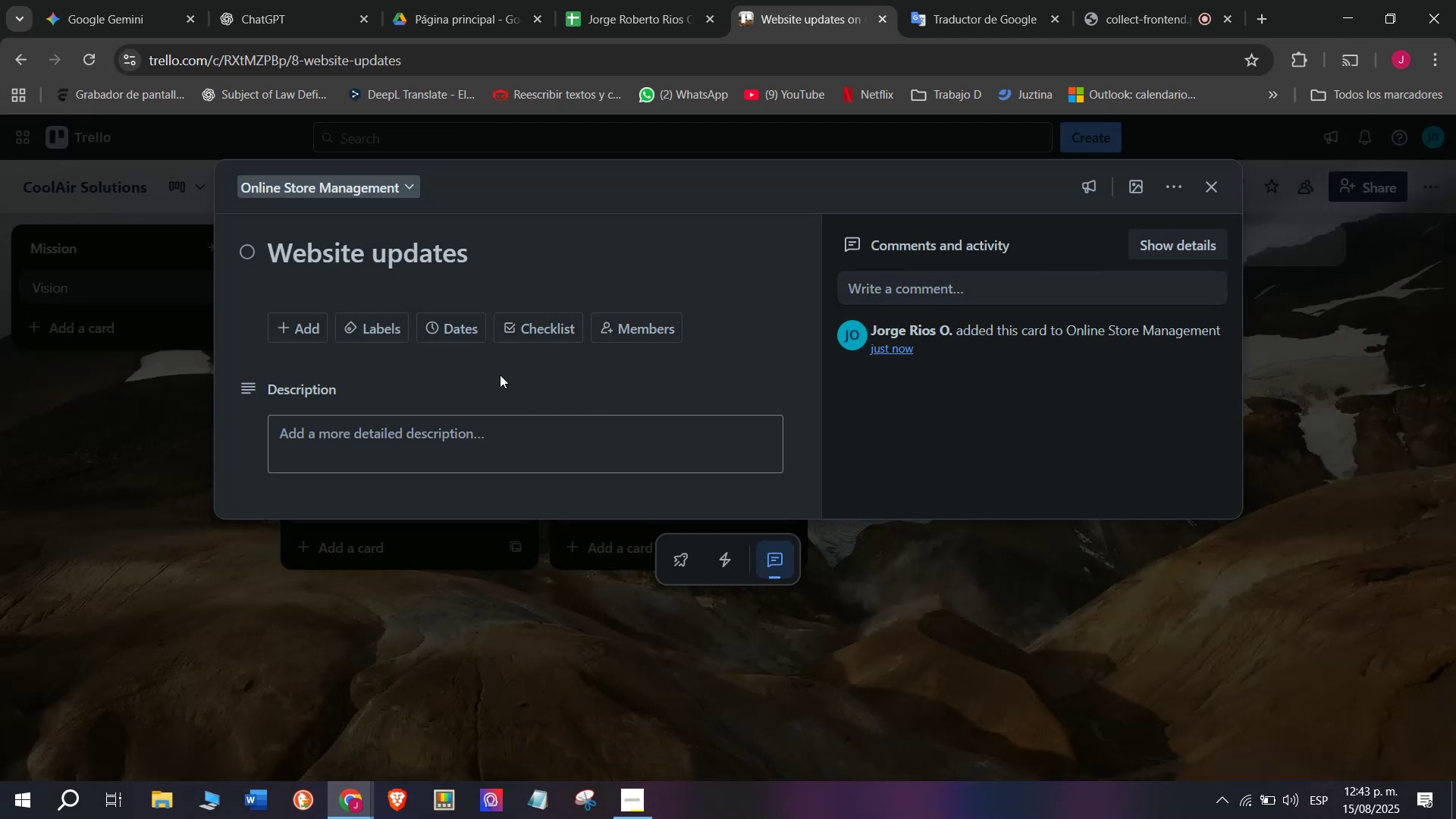 
left_click([525, 337])
 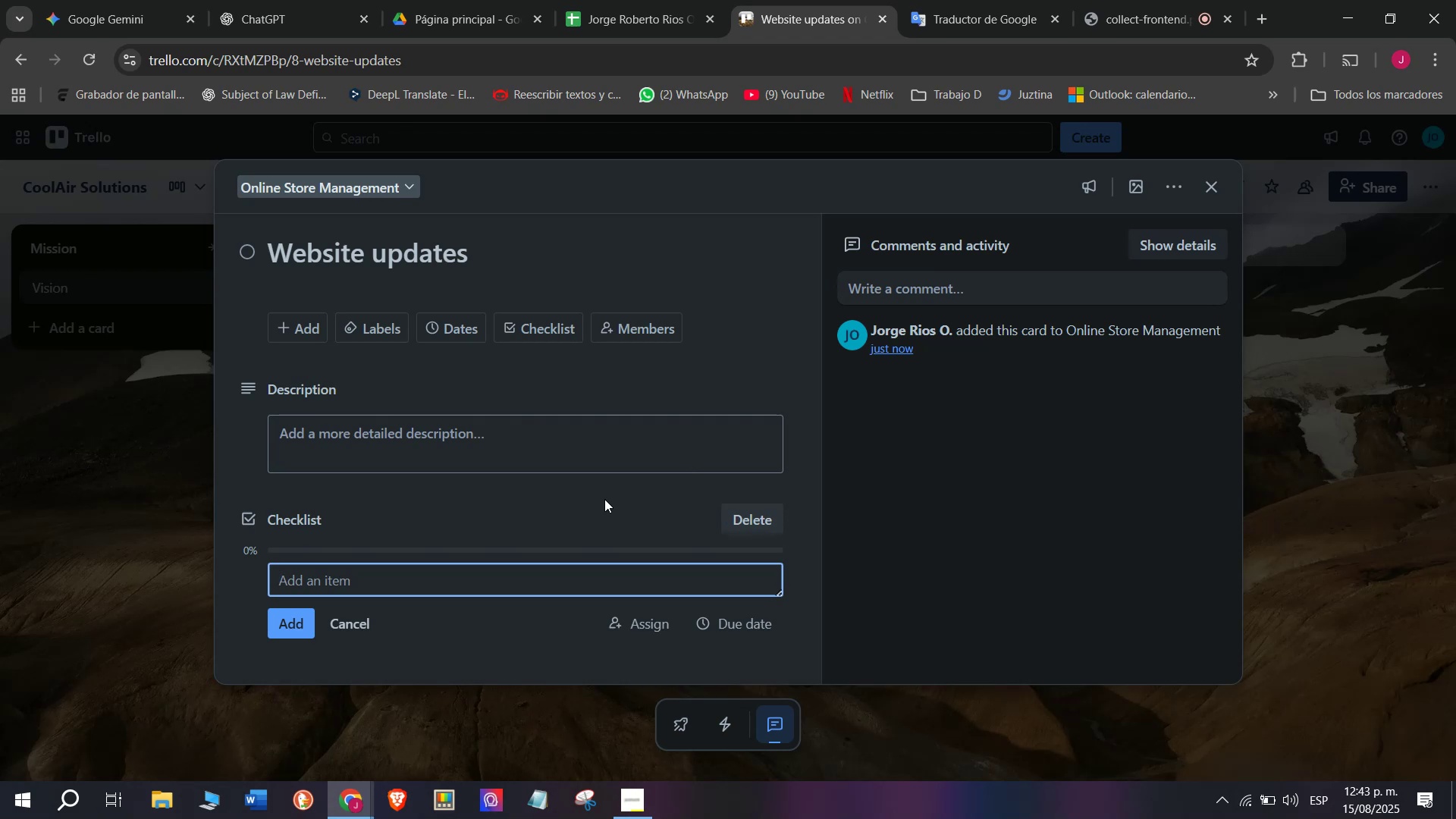 
type(Upload new arrivals)
 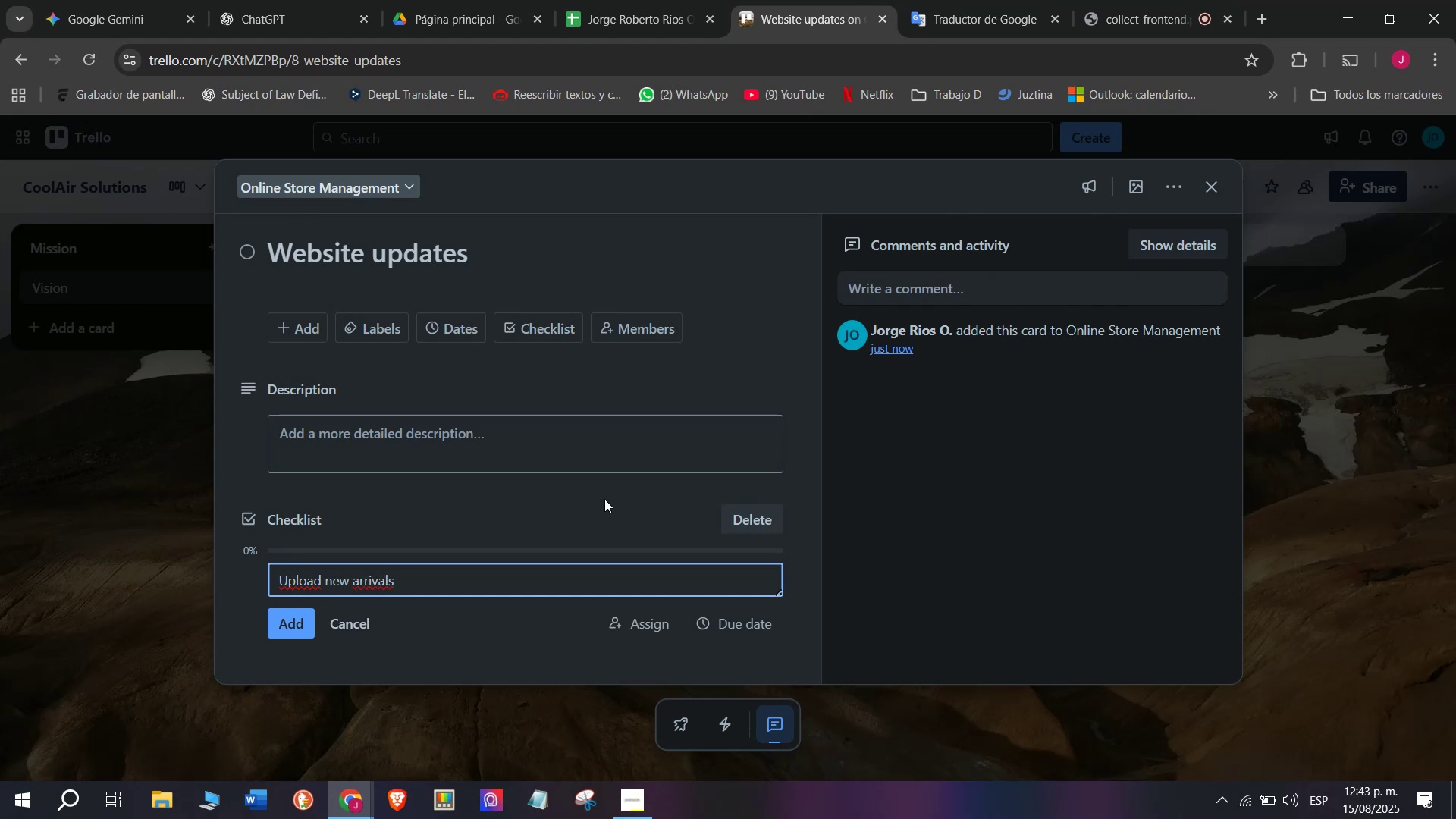 
key(Enter)
 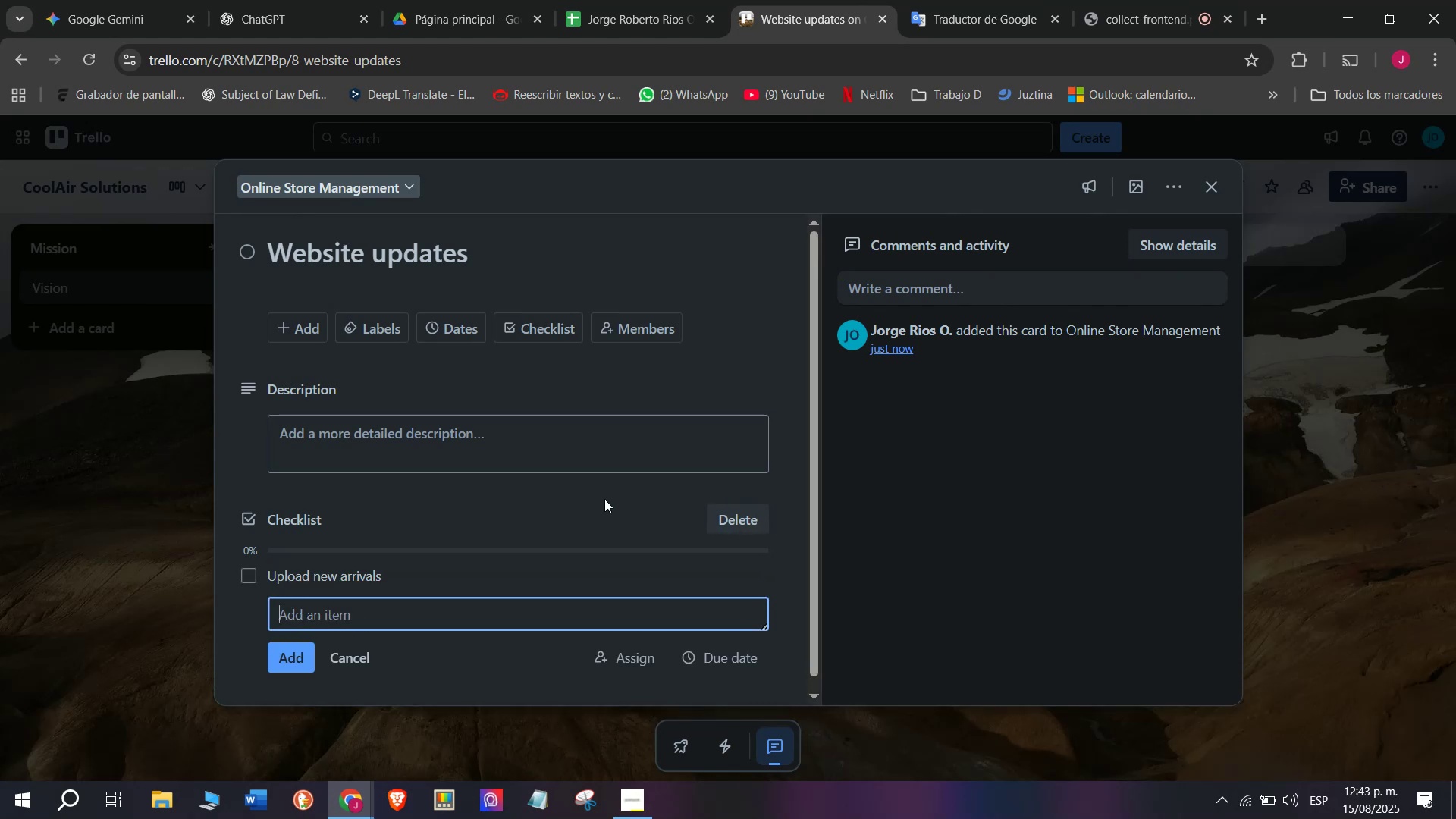 
type(Update technical specs )
 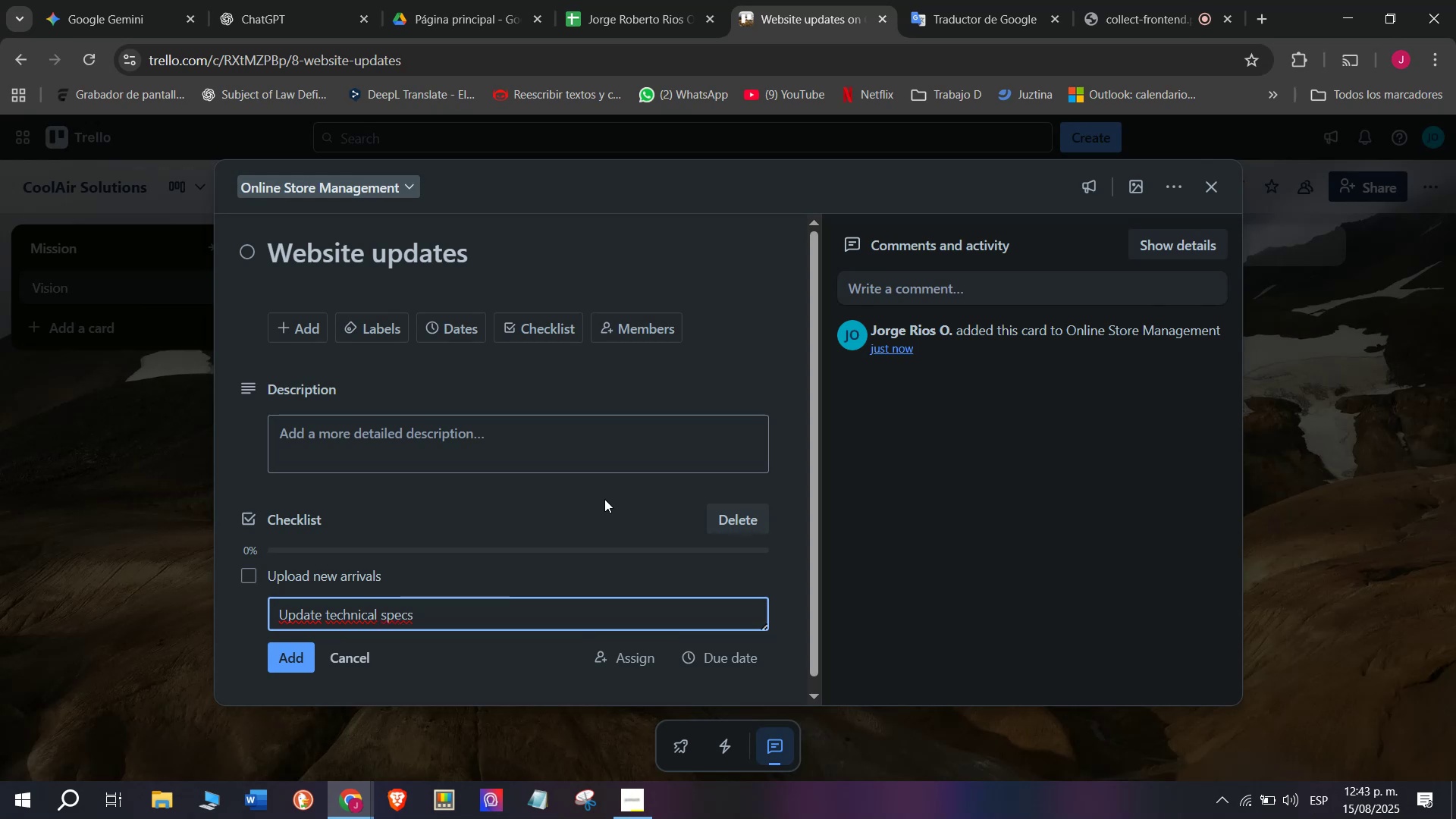 
key(Enter)
 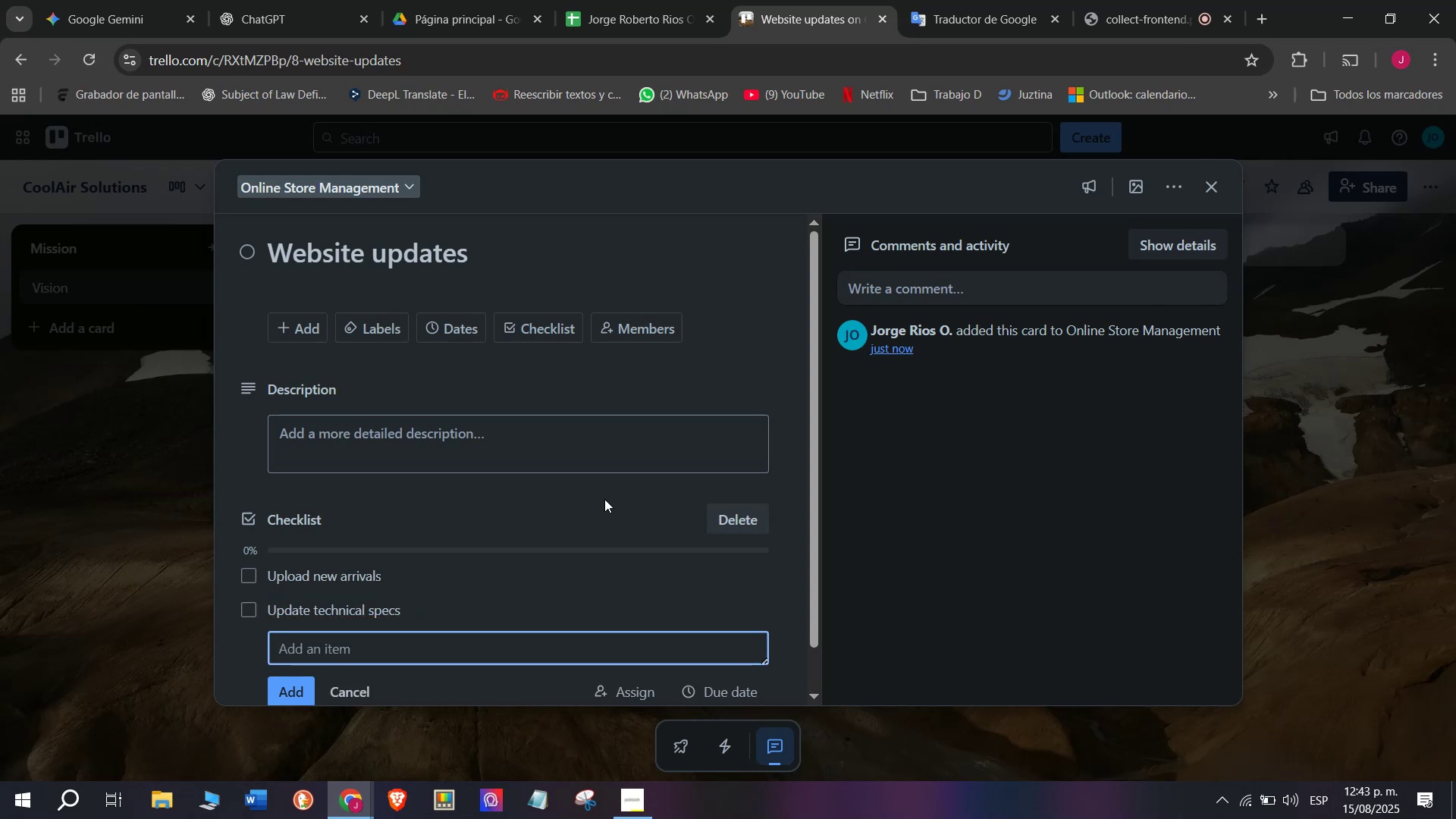 
type(Re)
 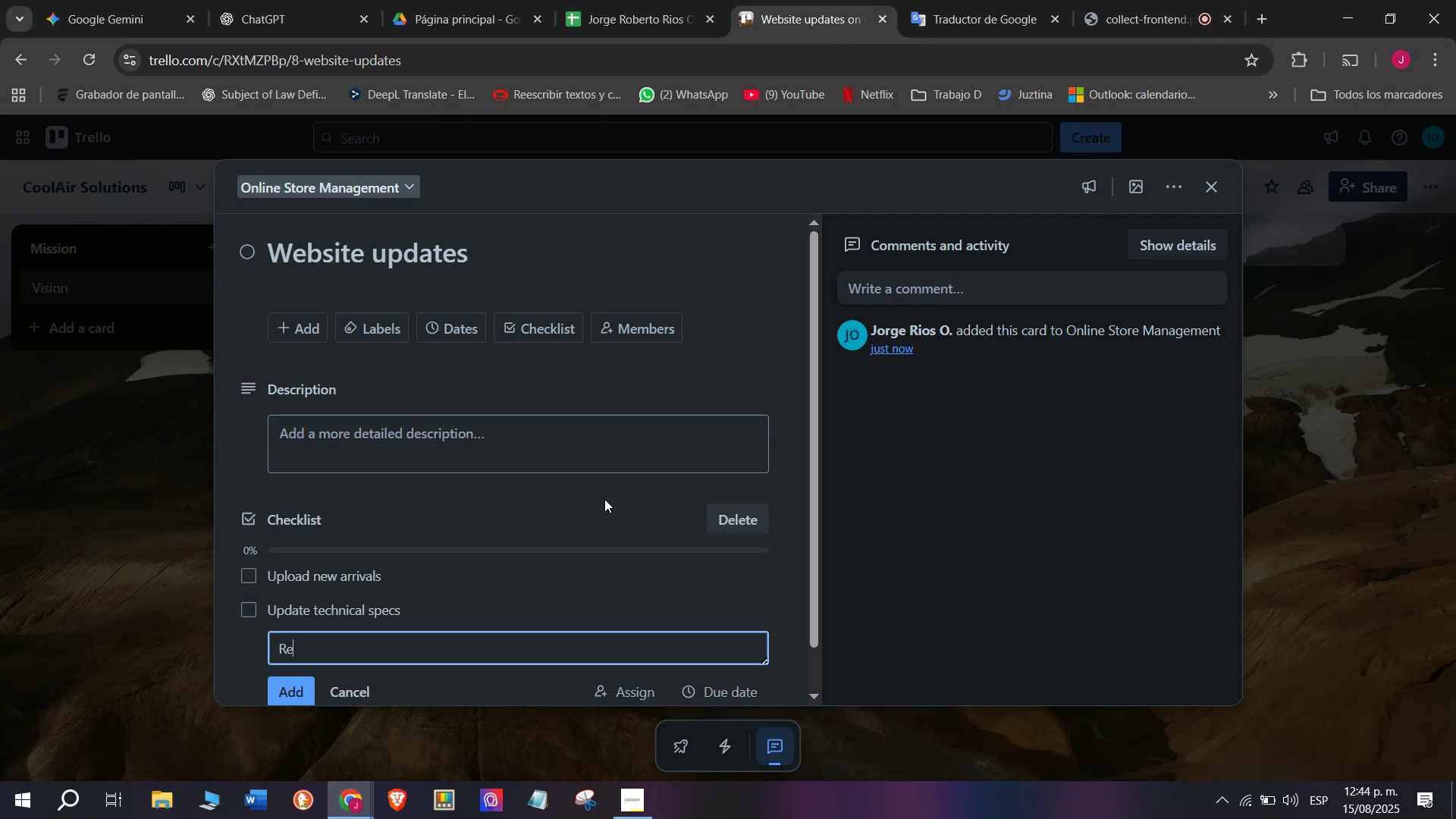 
wait(16.77)
 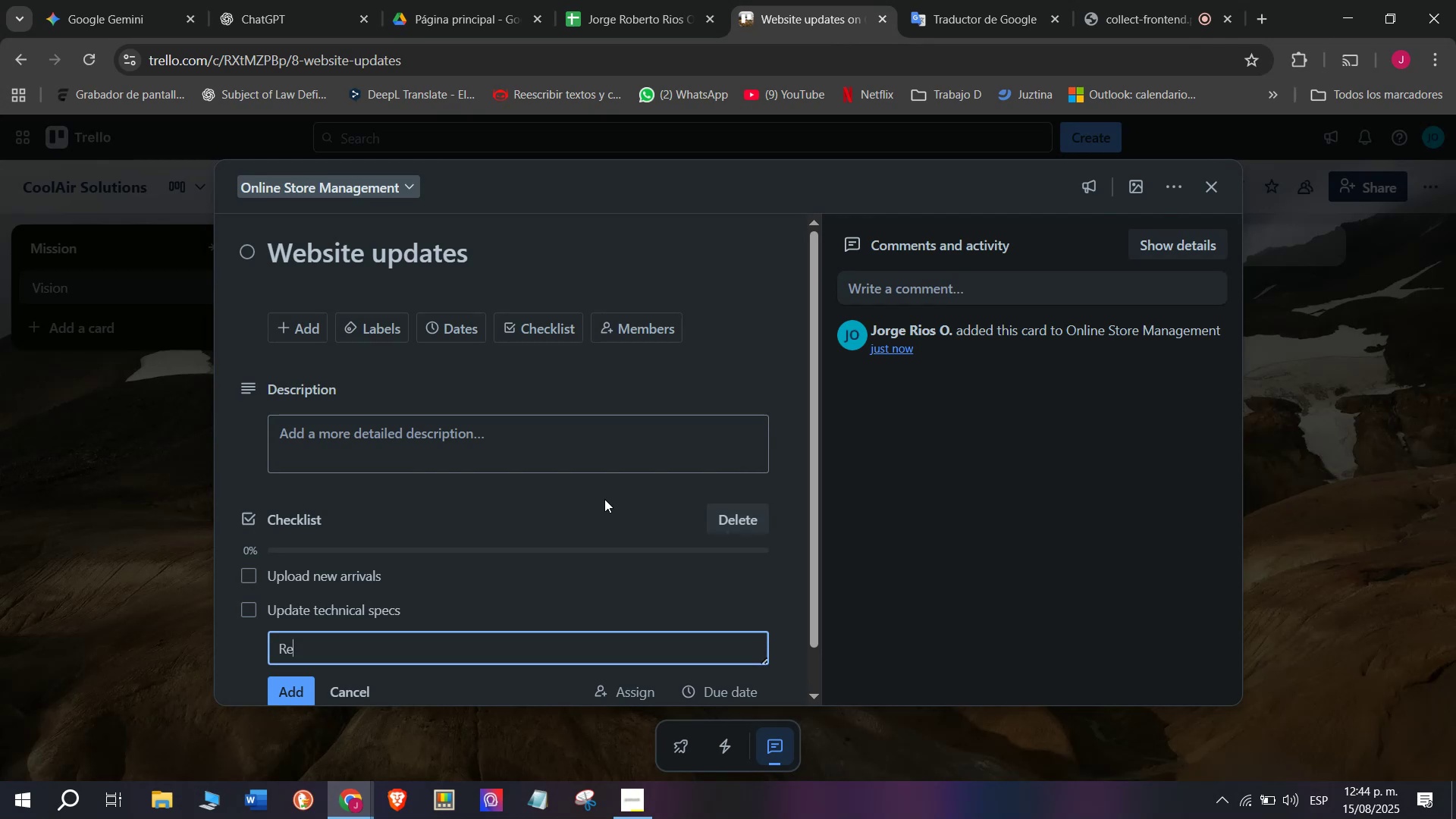 
type(fres)
 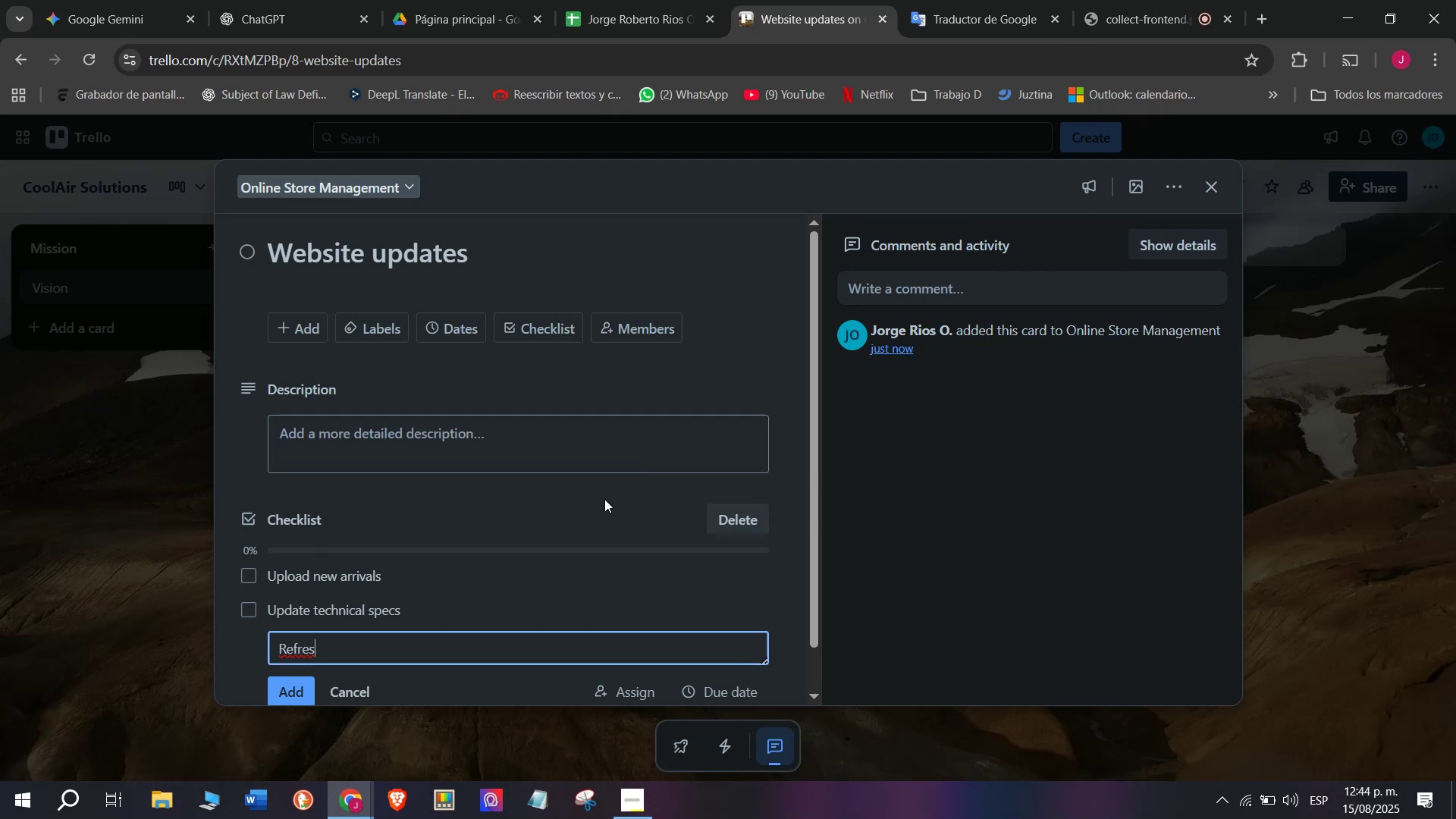 
wait(13.52)
 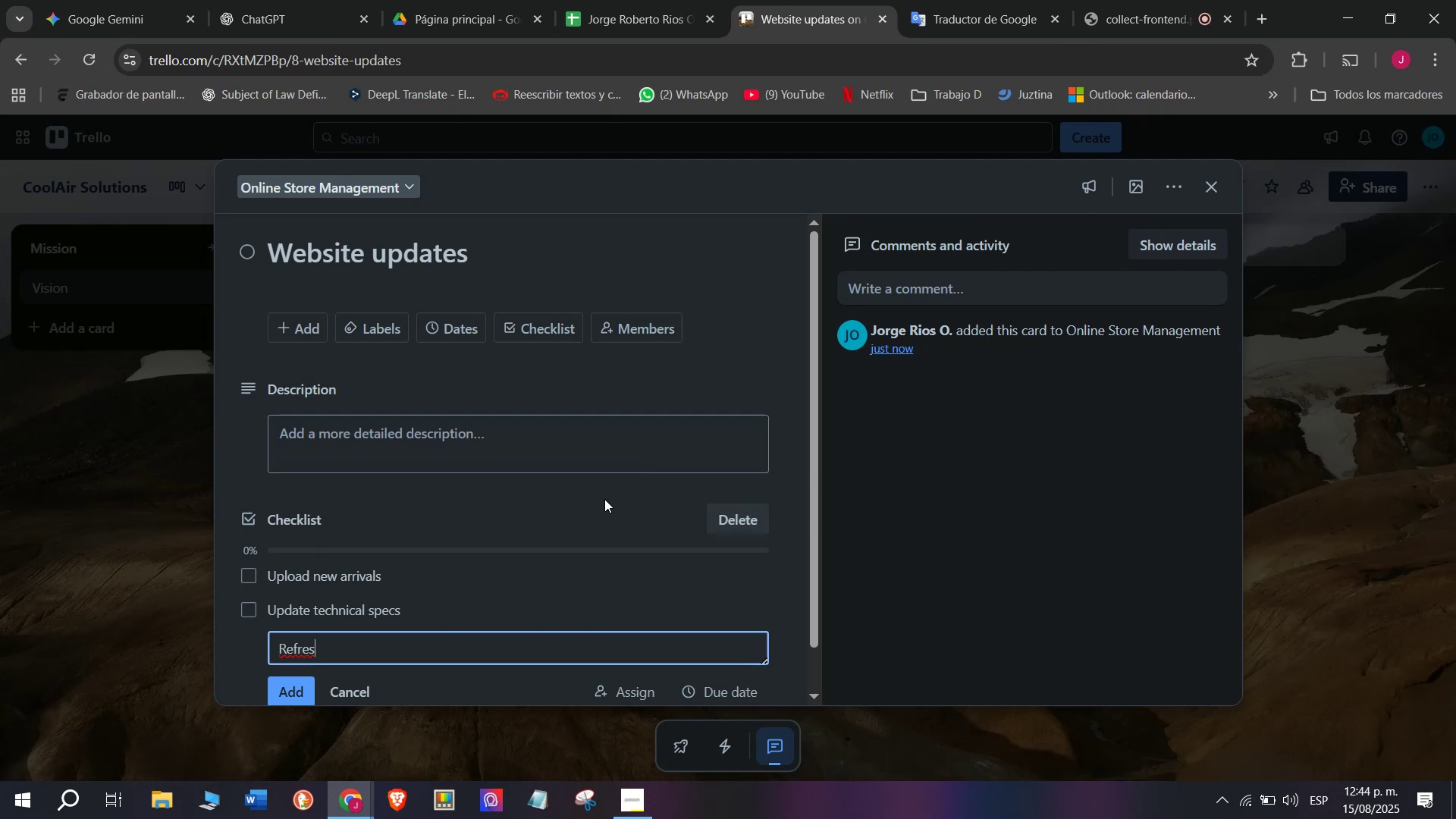 
key(H)
 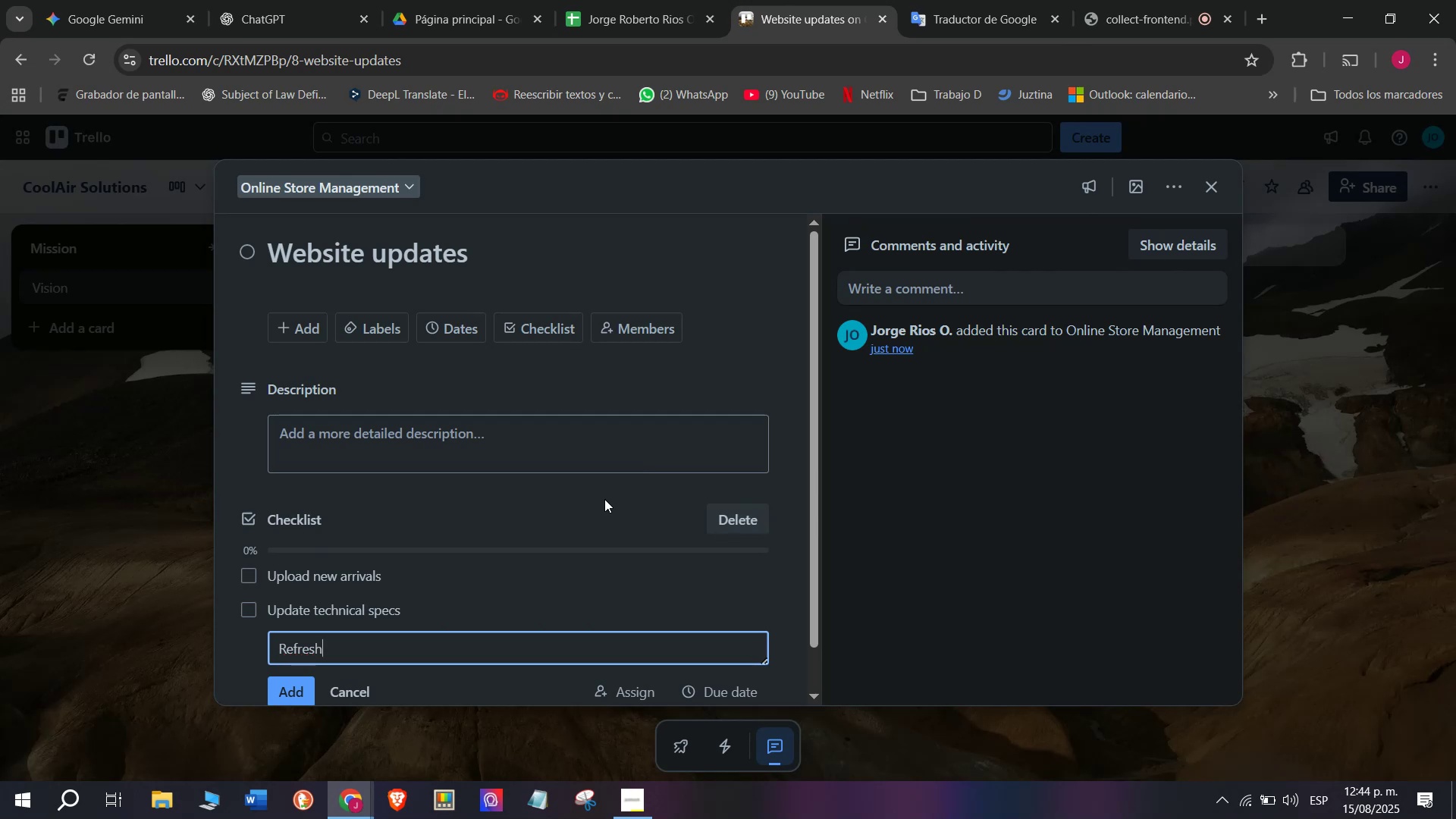 
key(Space)
 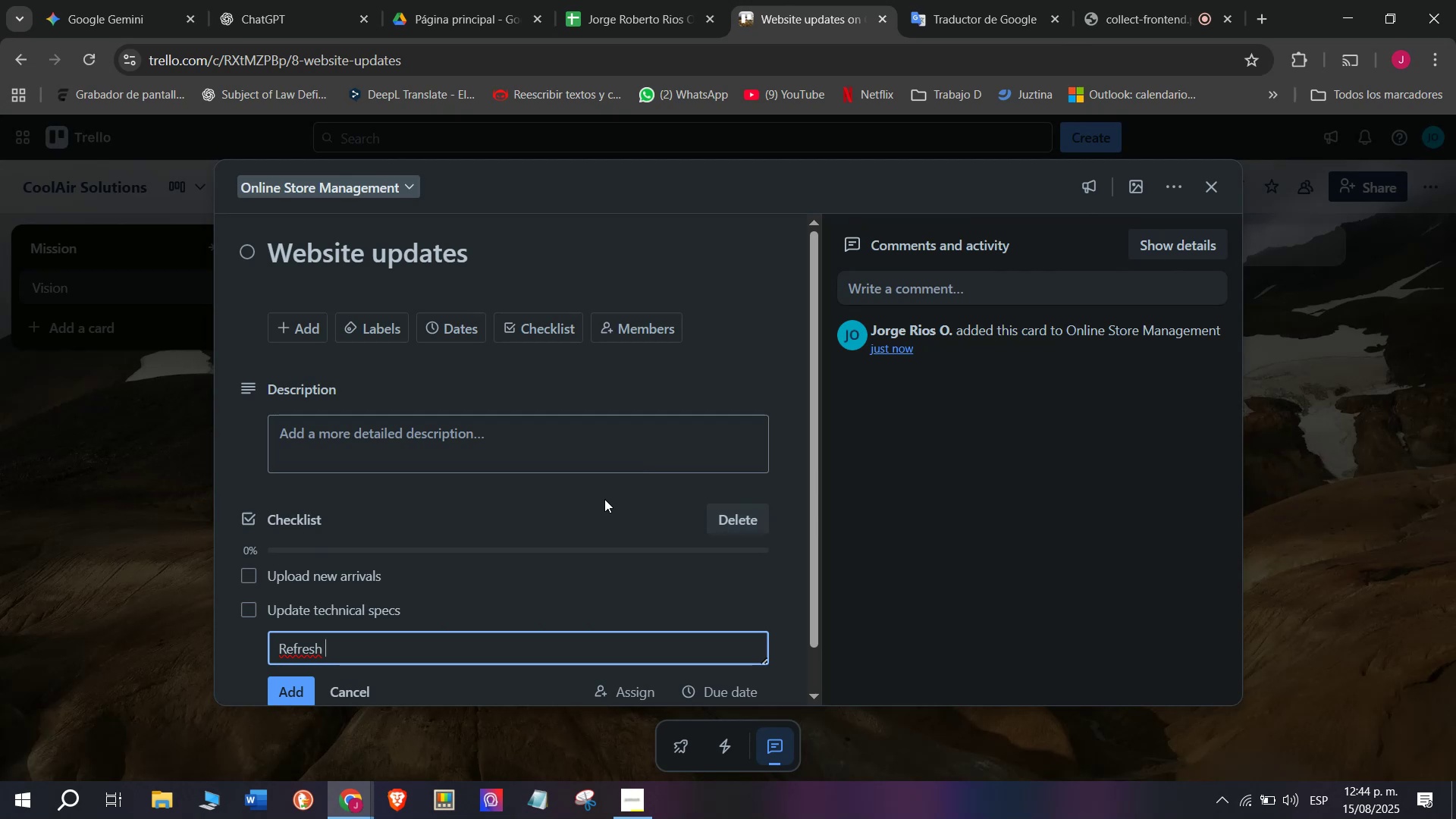 
type(homepage )
 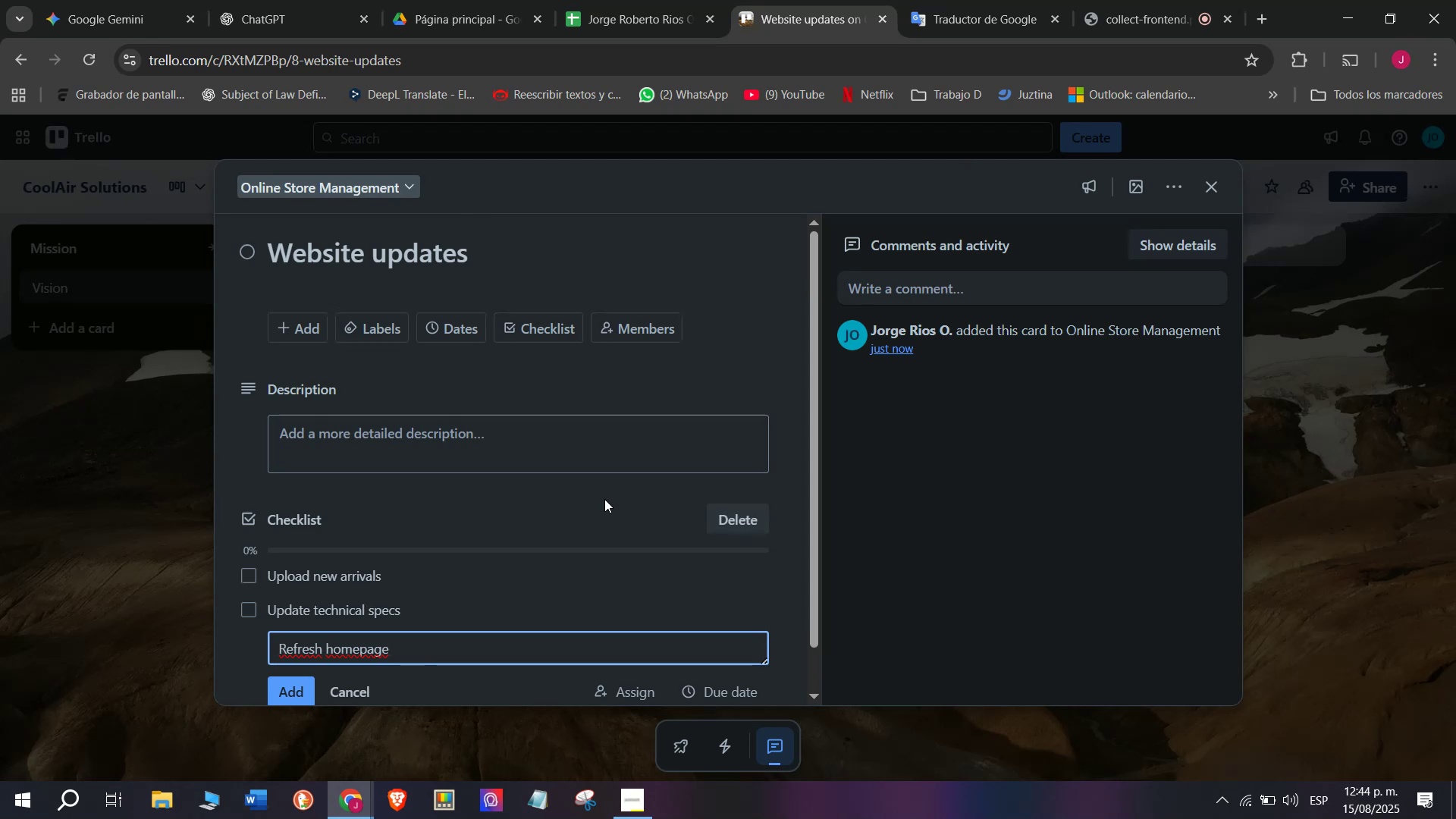 
wait(13.32)
 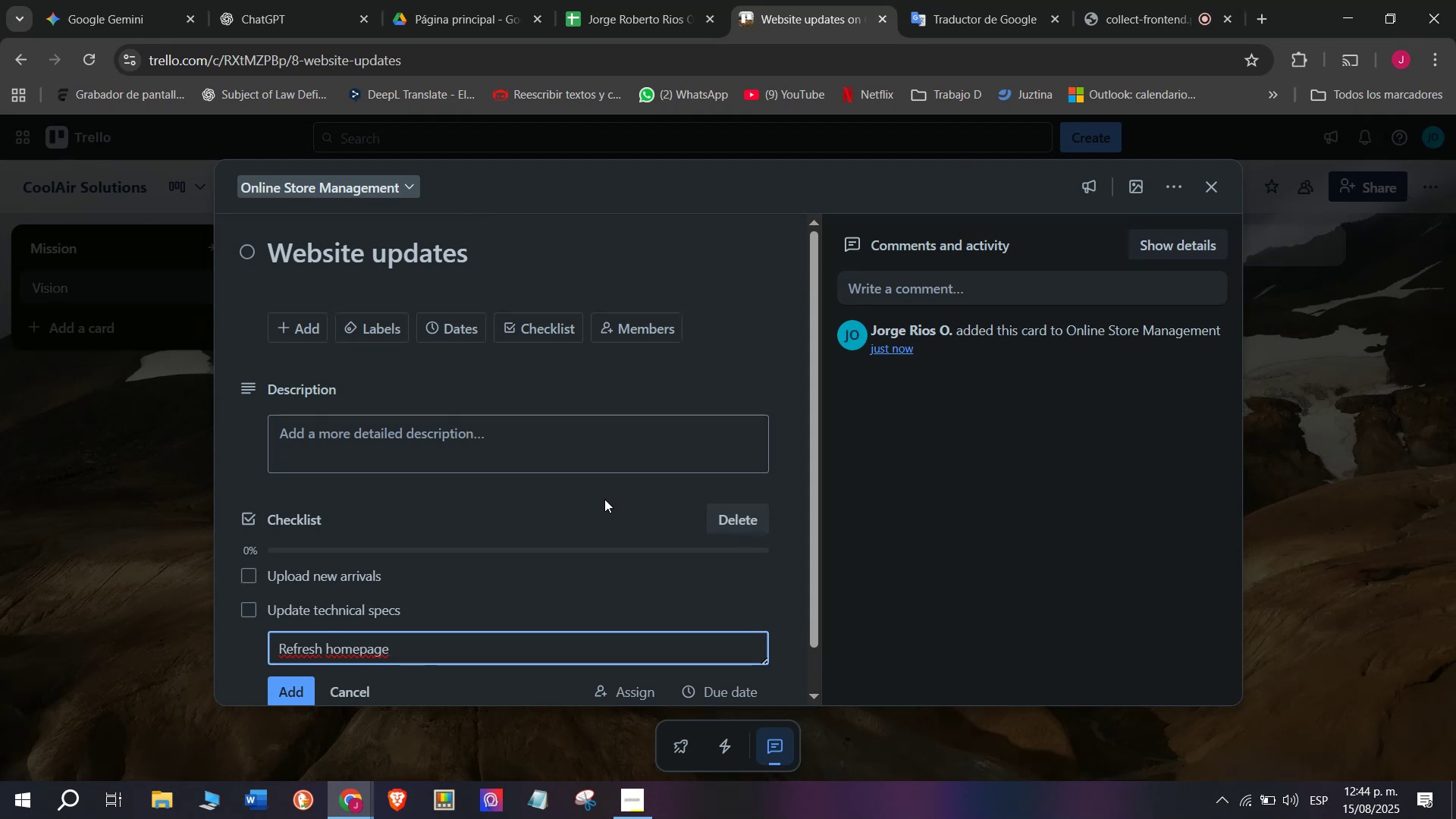 
type(banners)
 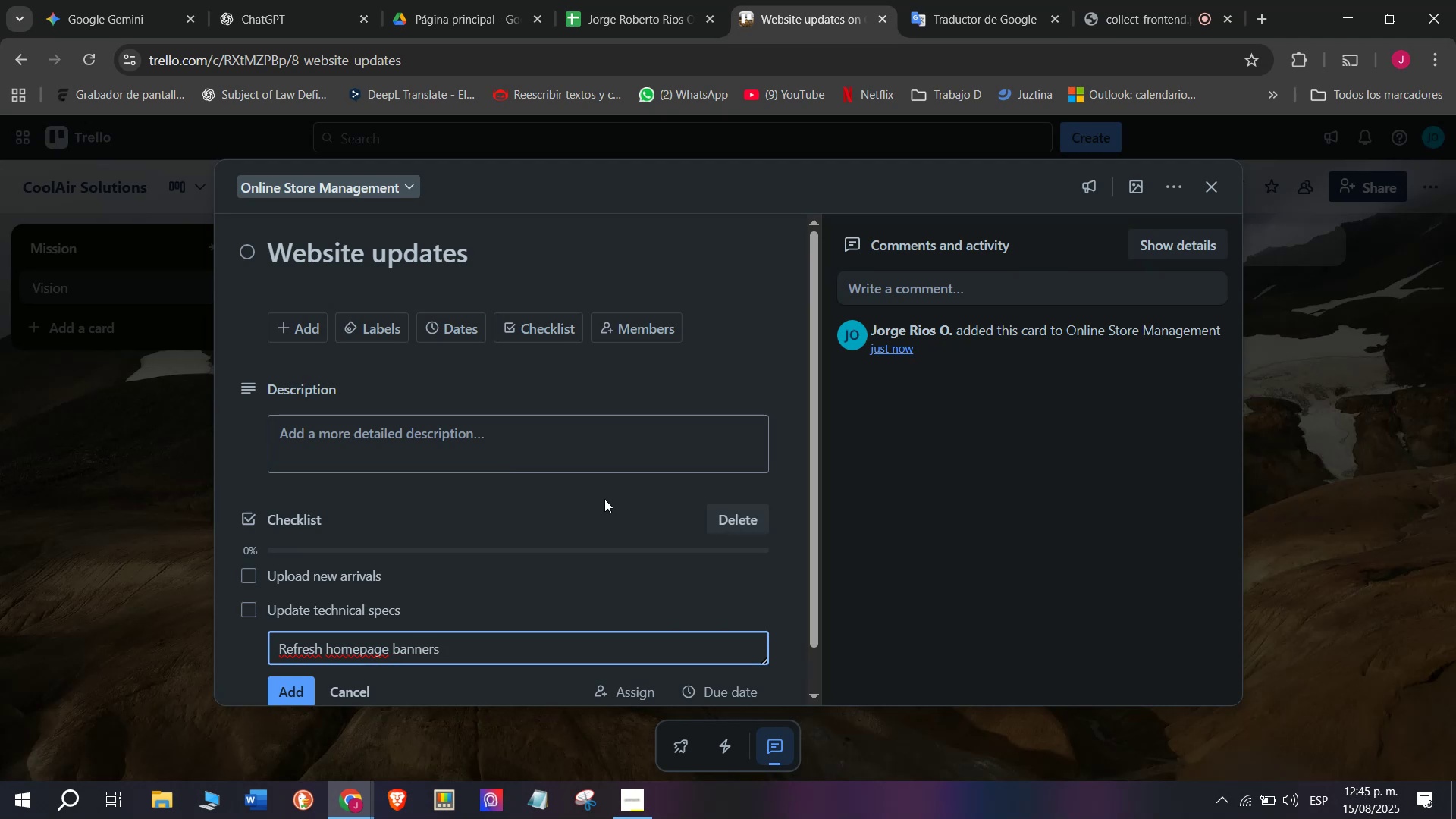 
key(Enter)
 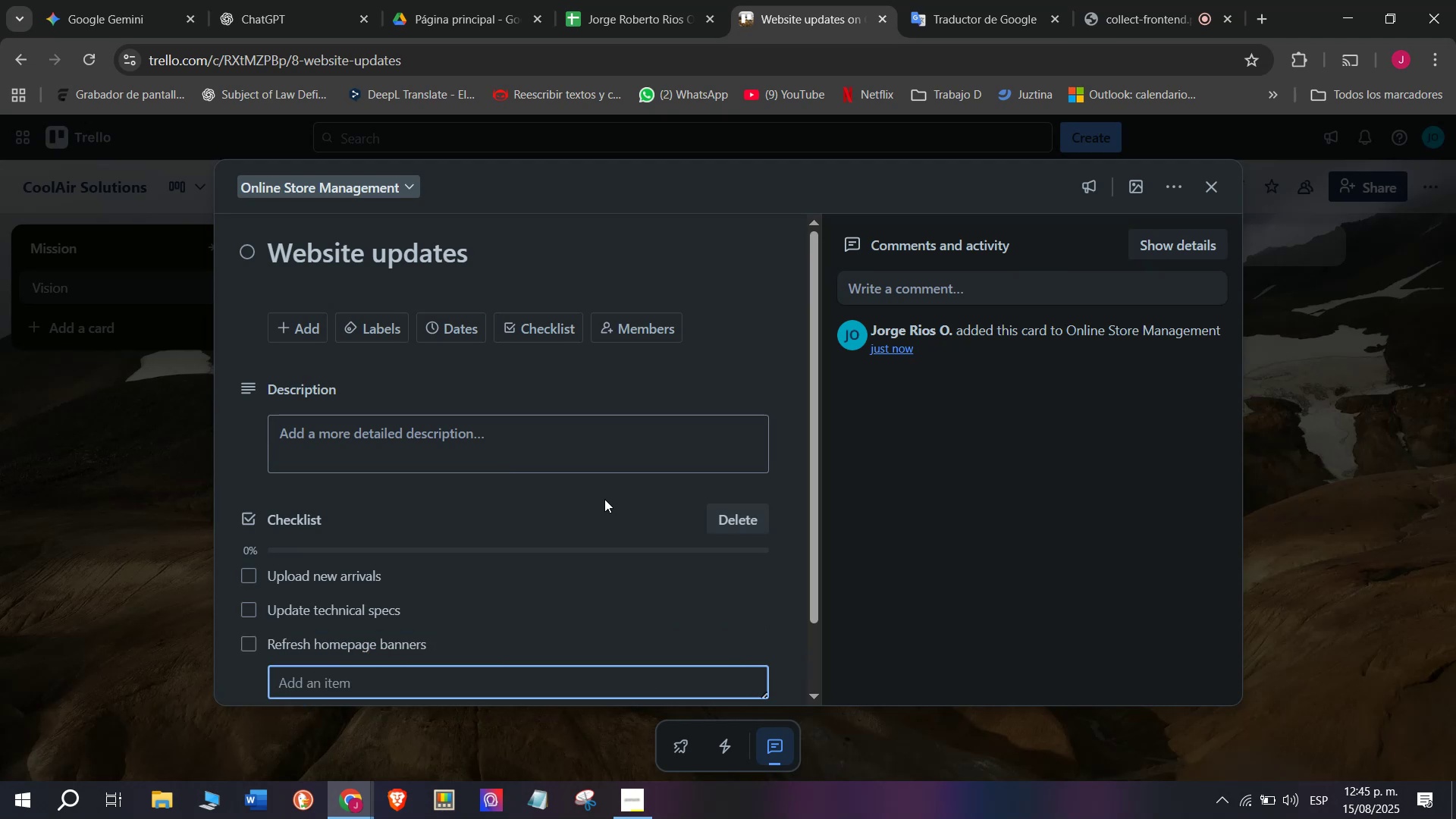 
type(Opti)
 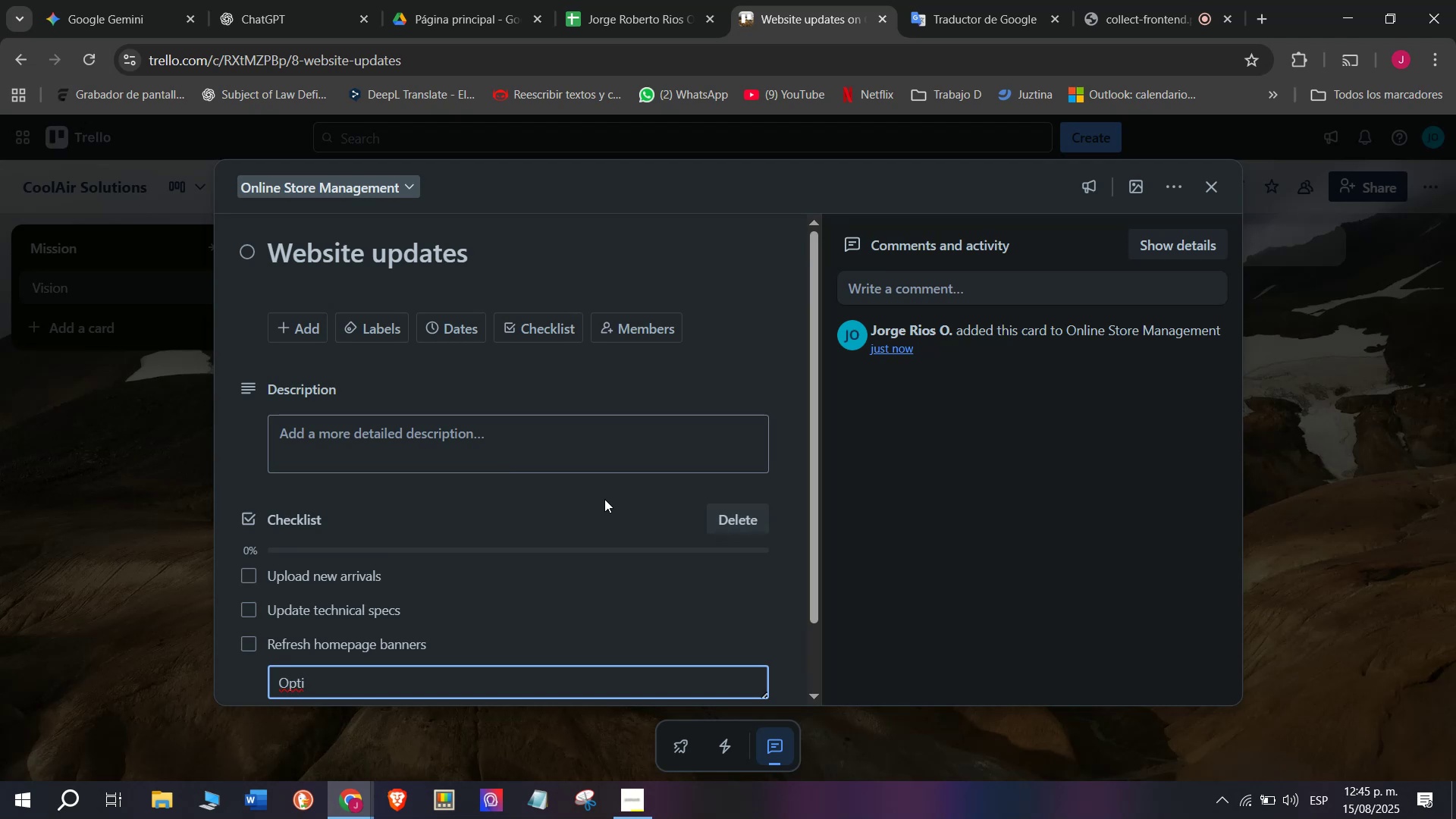 
wait(5.23)
 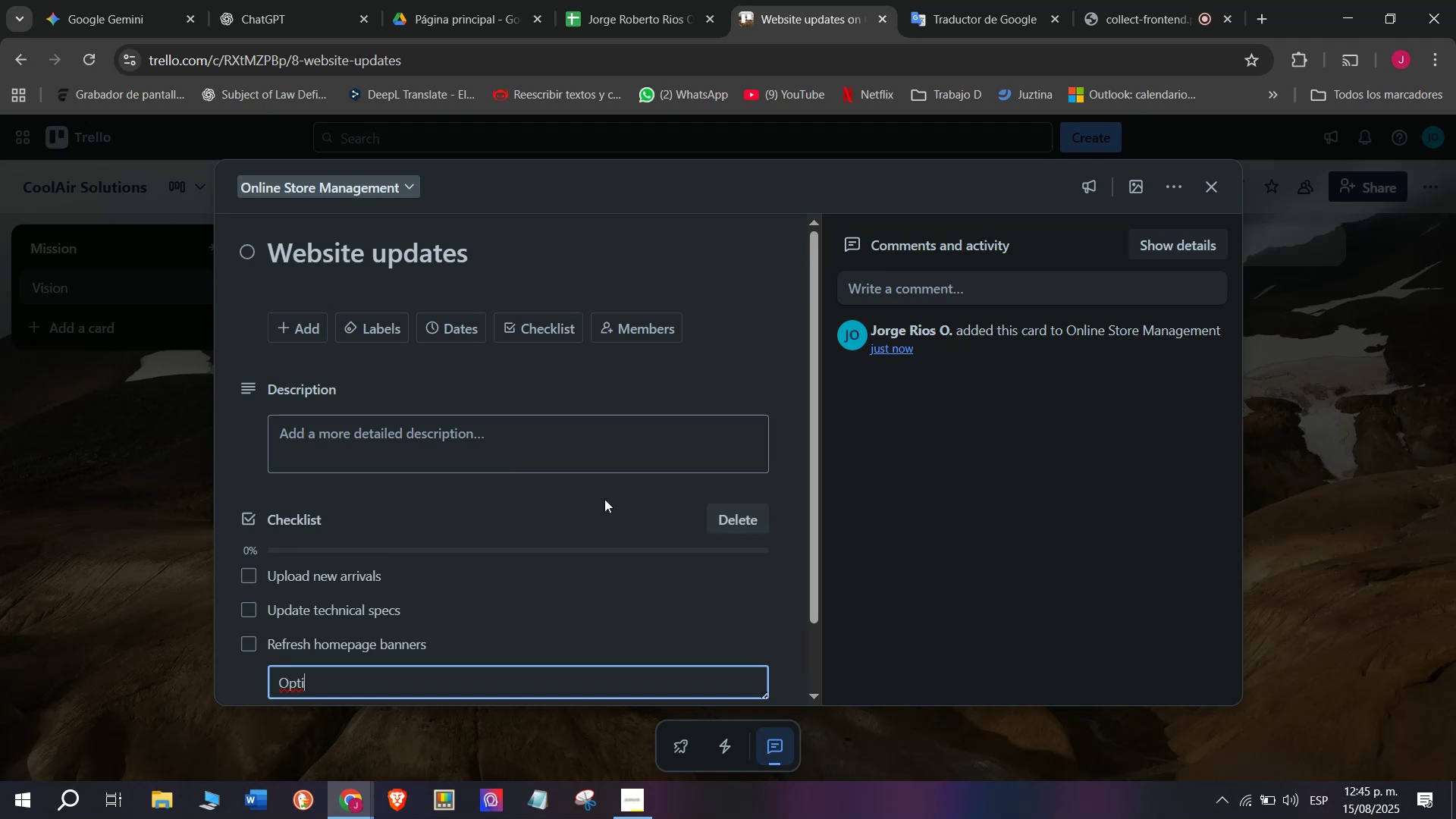 
type(mize )
 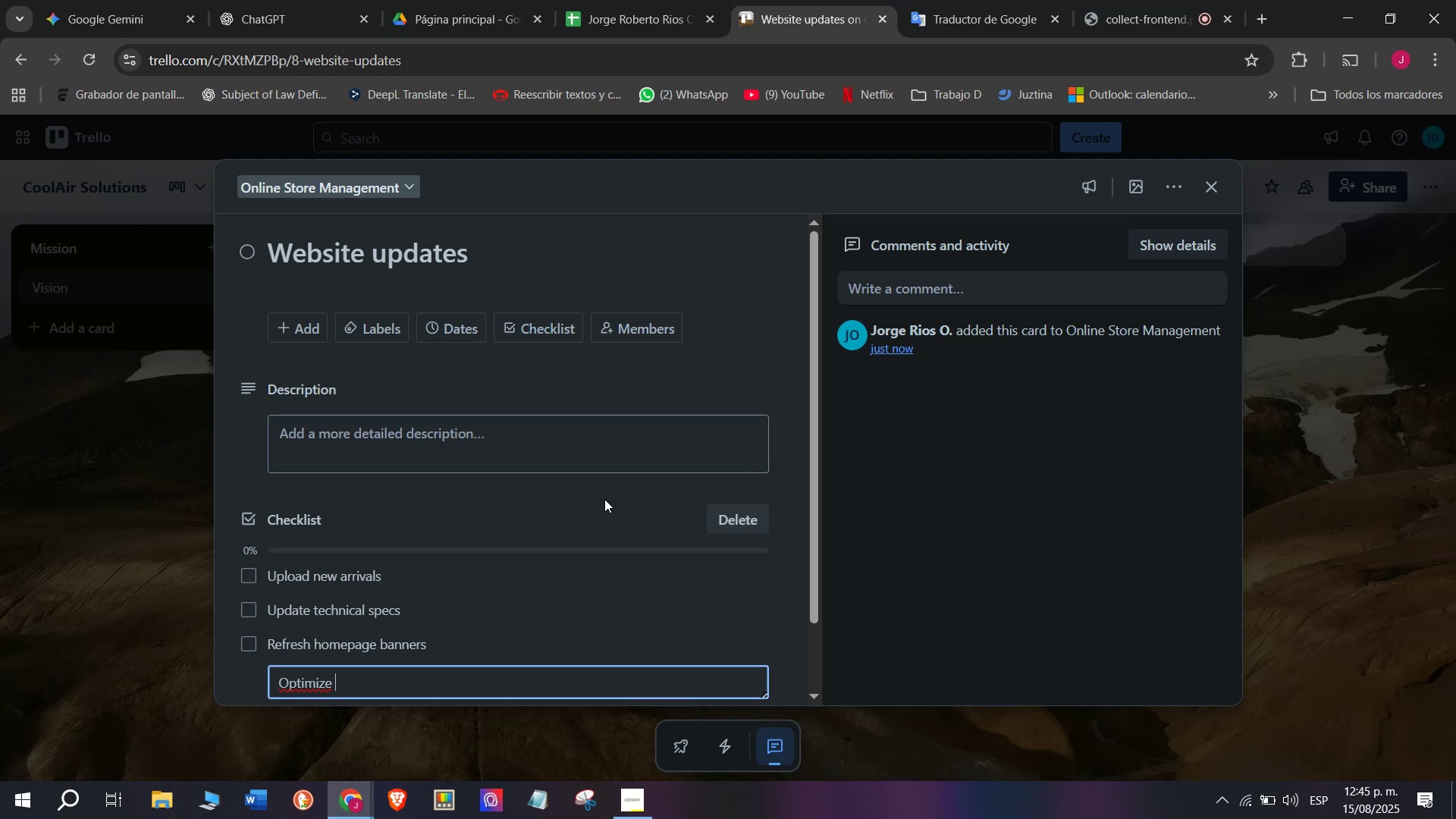 
wait(7.17)
 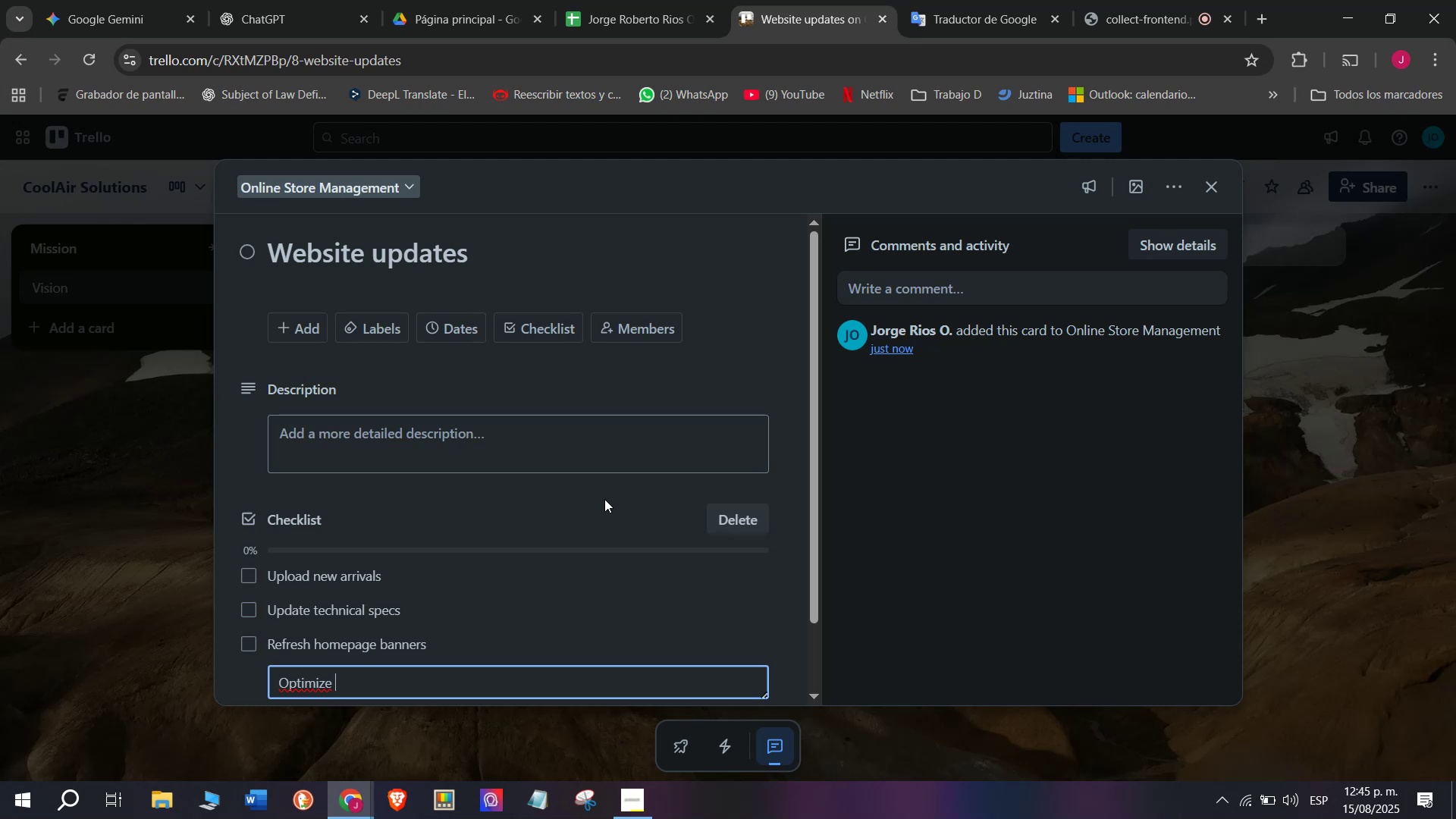 
type(product )
 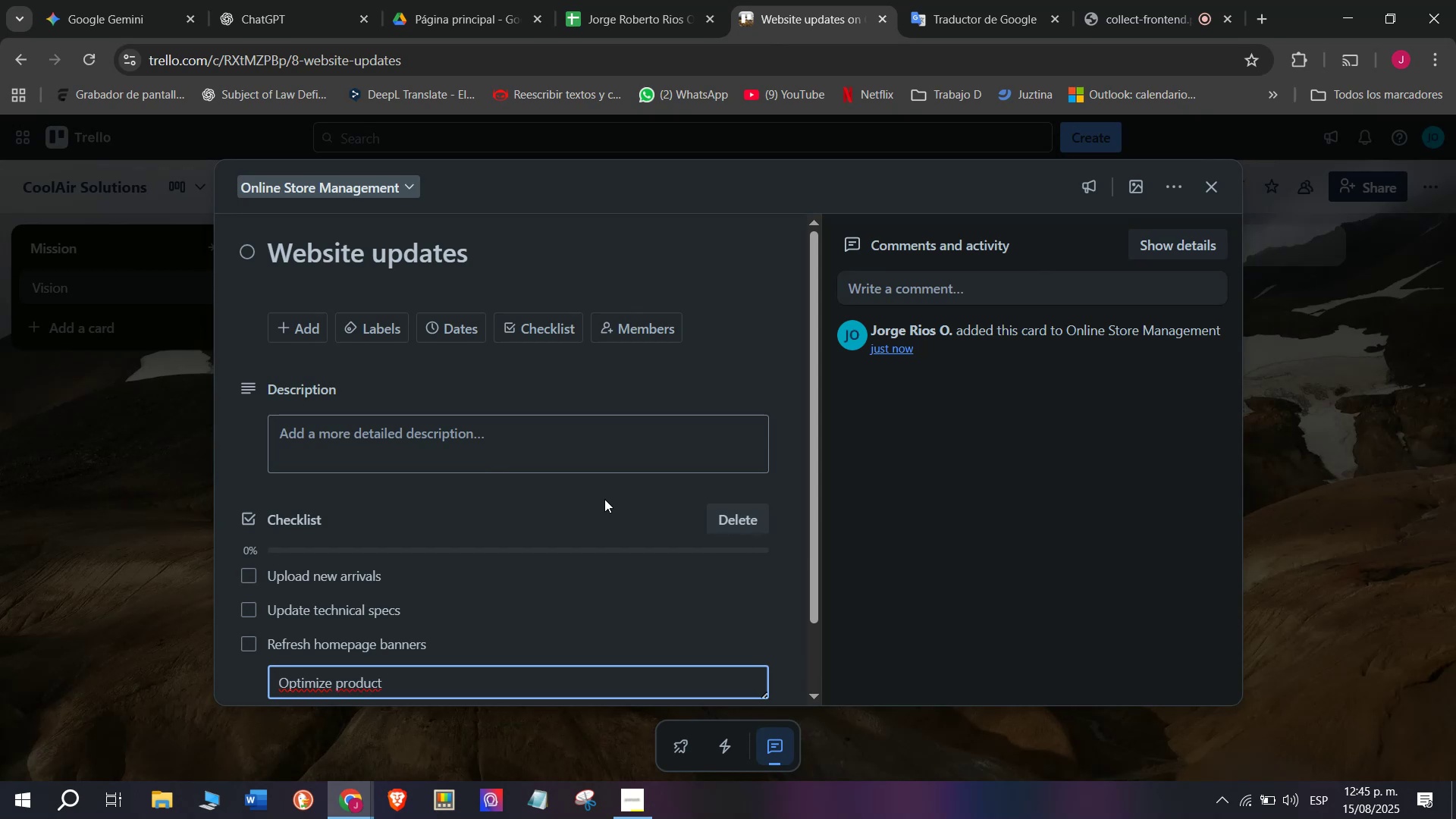 
wait(6.41)
 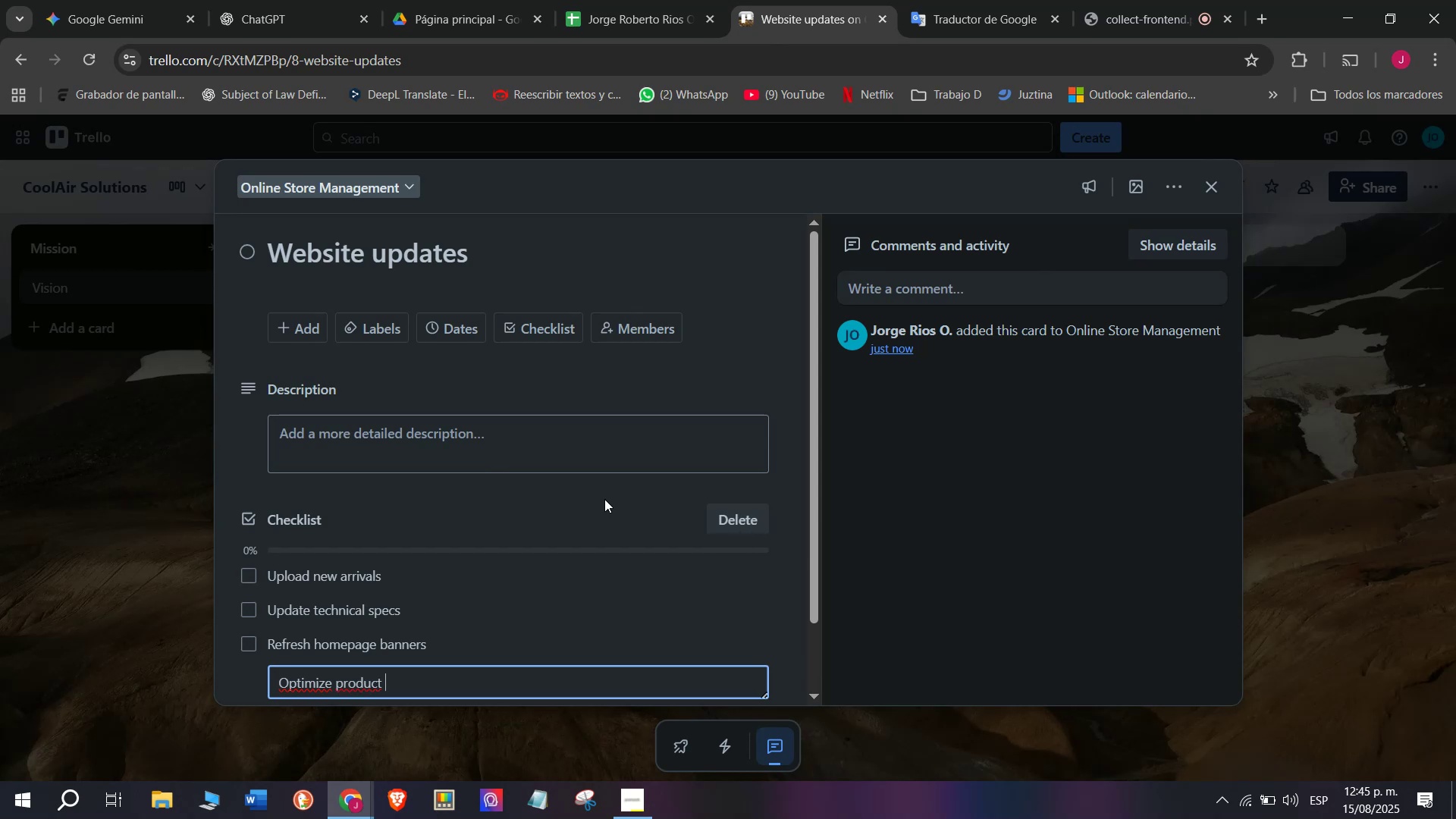 
key(I)
 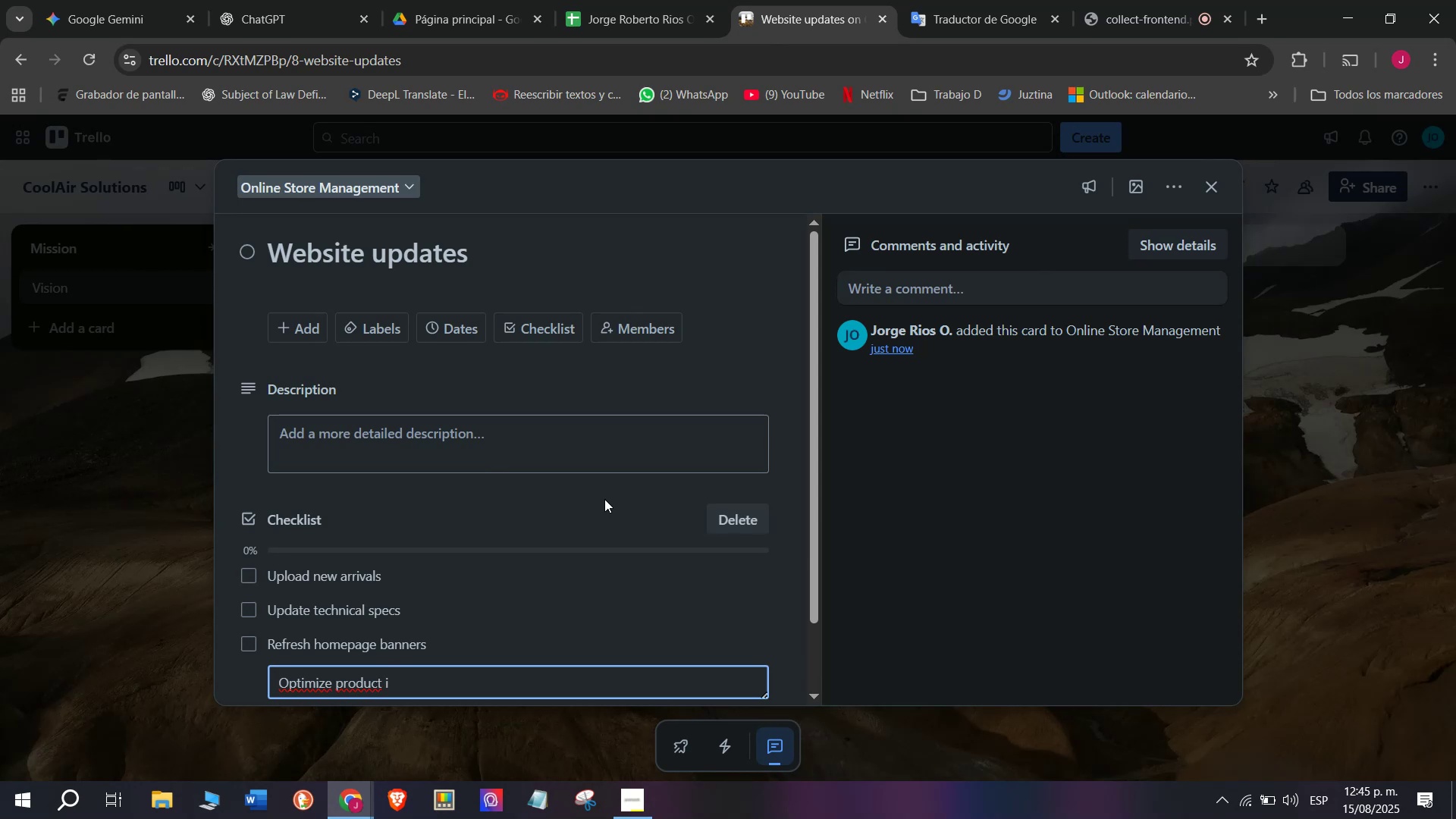 
wait(5.46)
 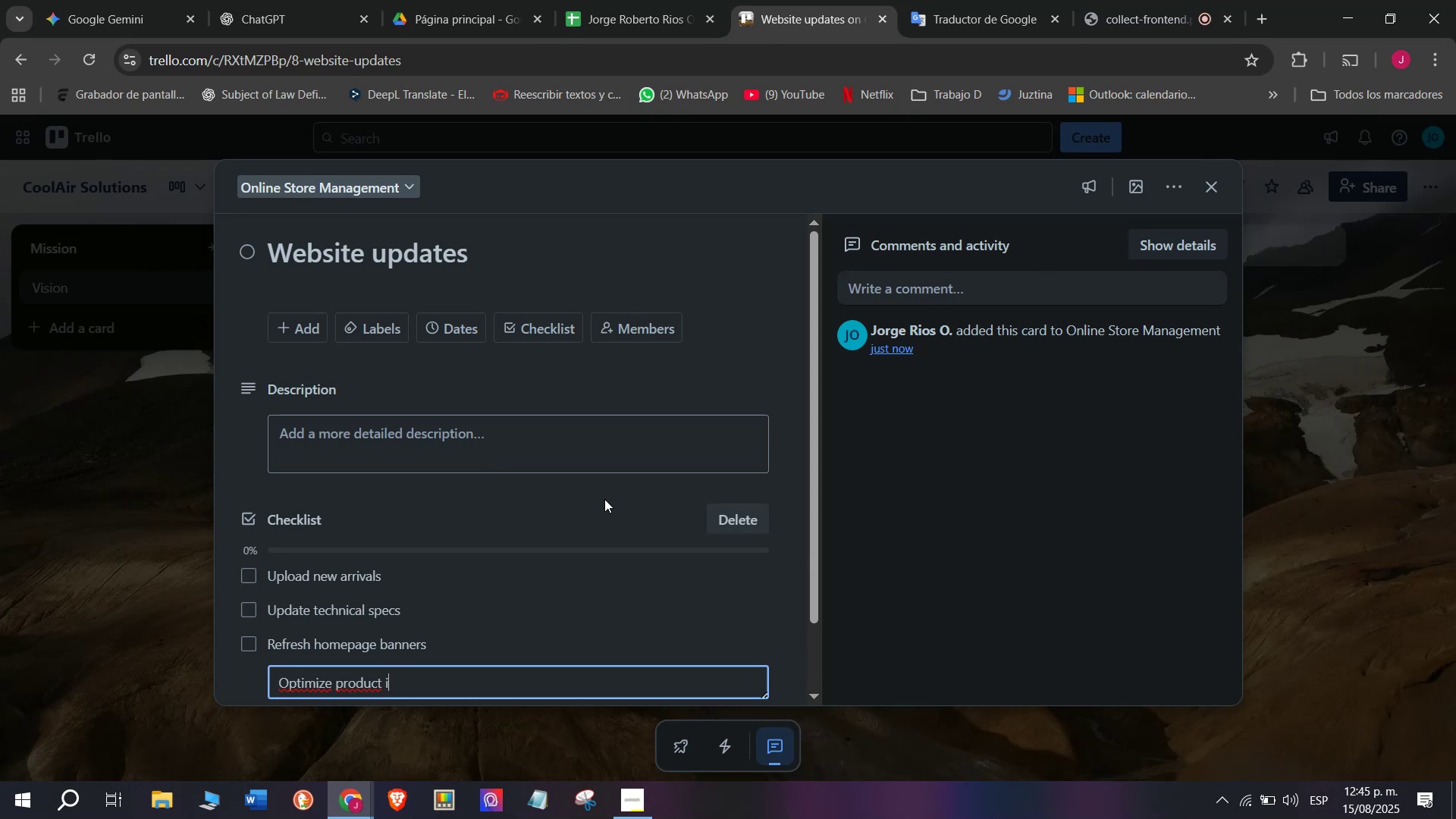 
type(ma)
 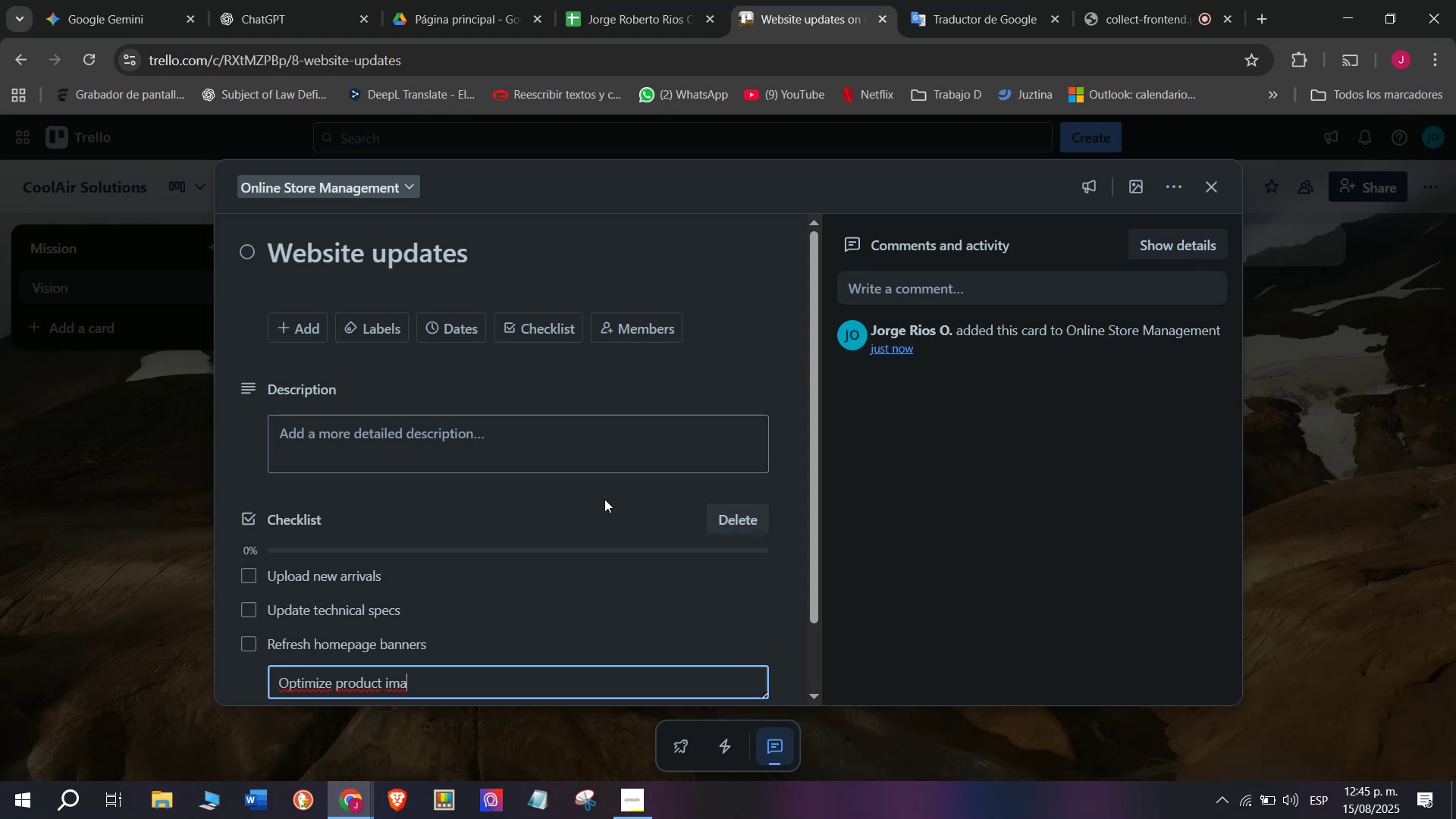 
wait(19.15)
 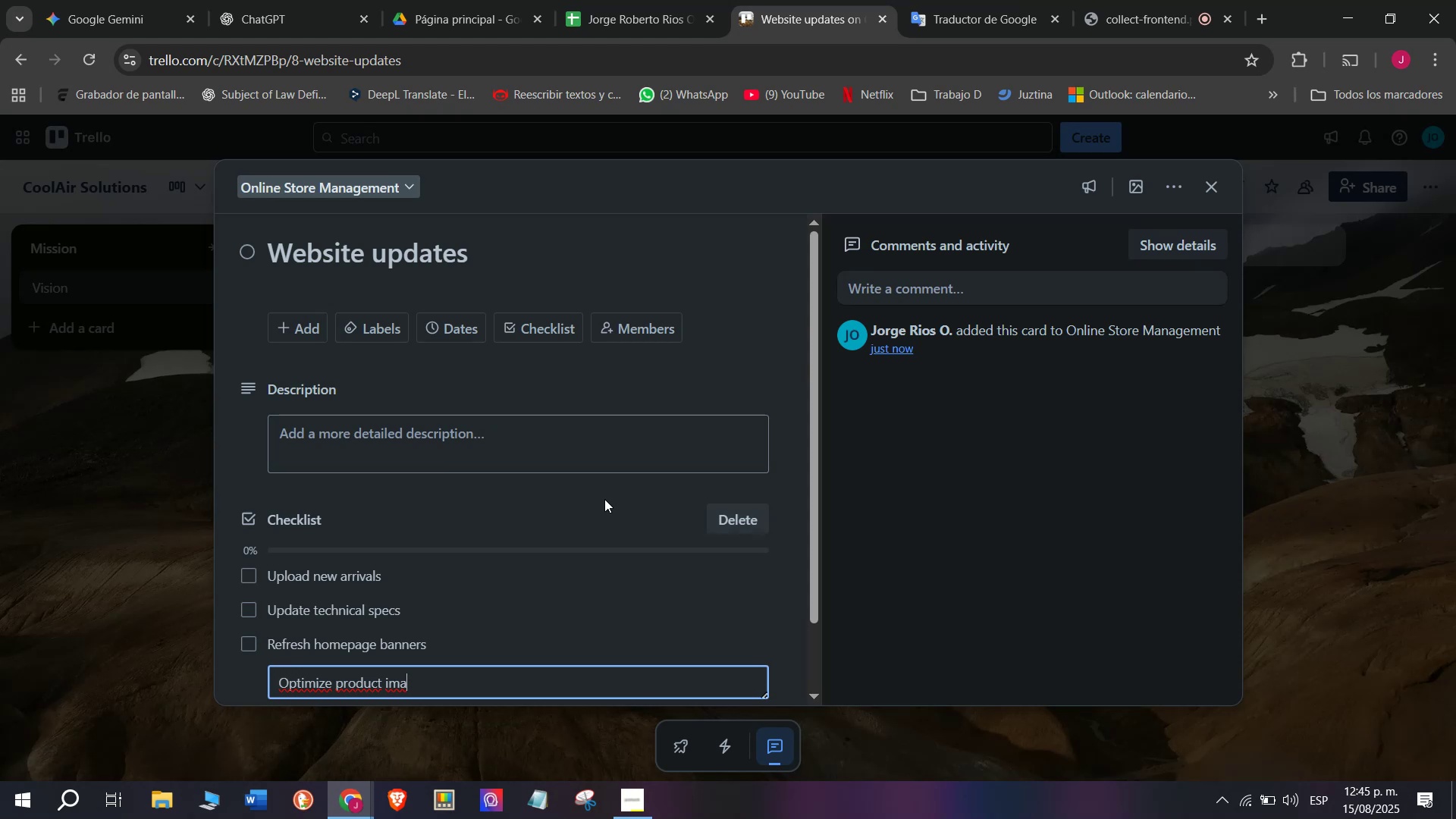 
type(ges)
 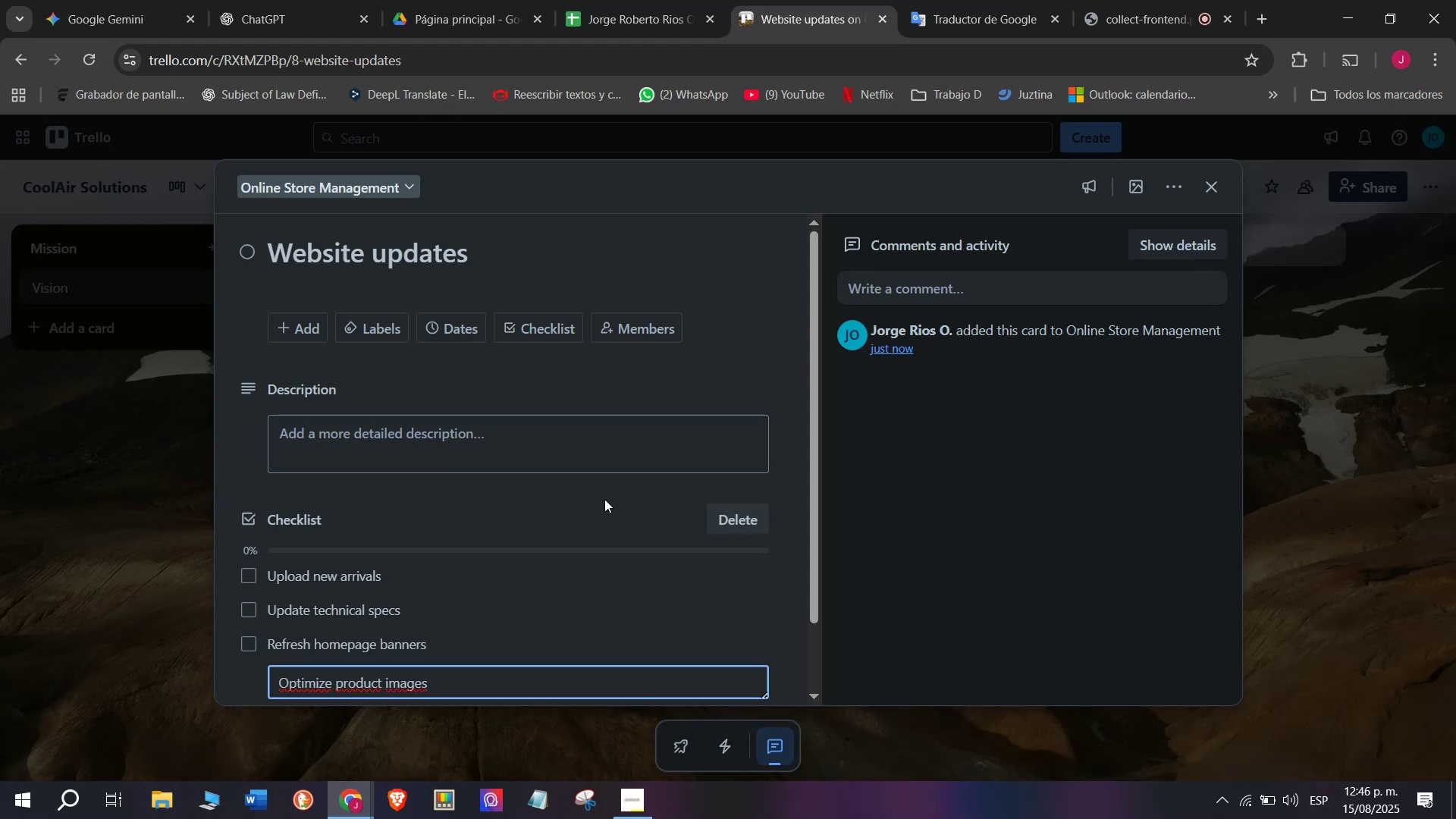 
key(Enter)
 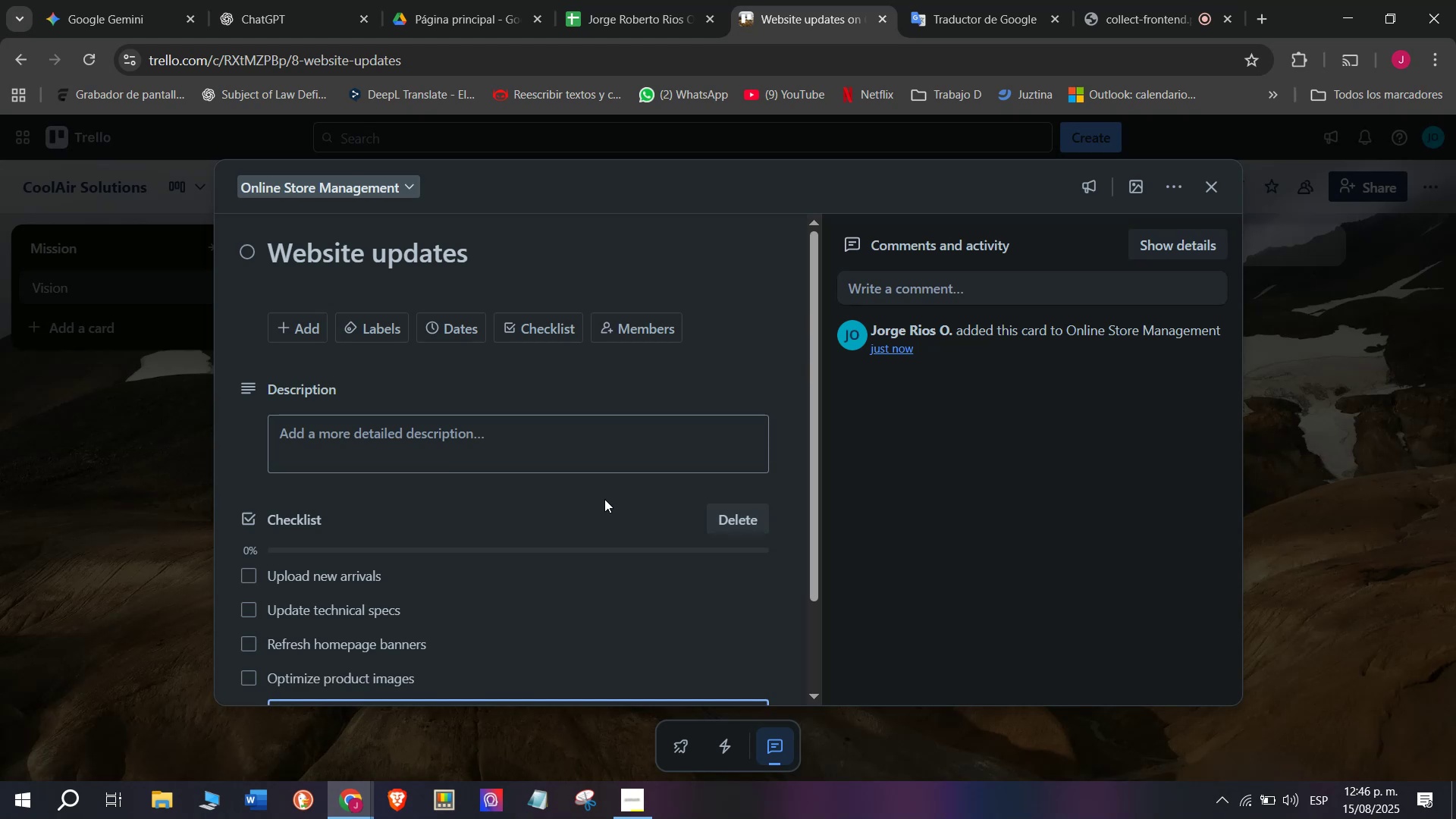 
type(Test online payments)
 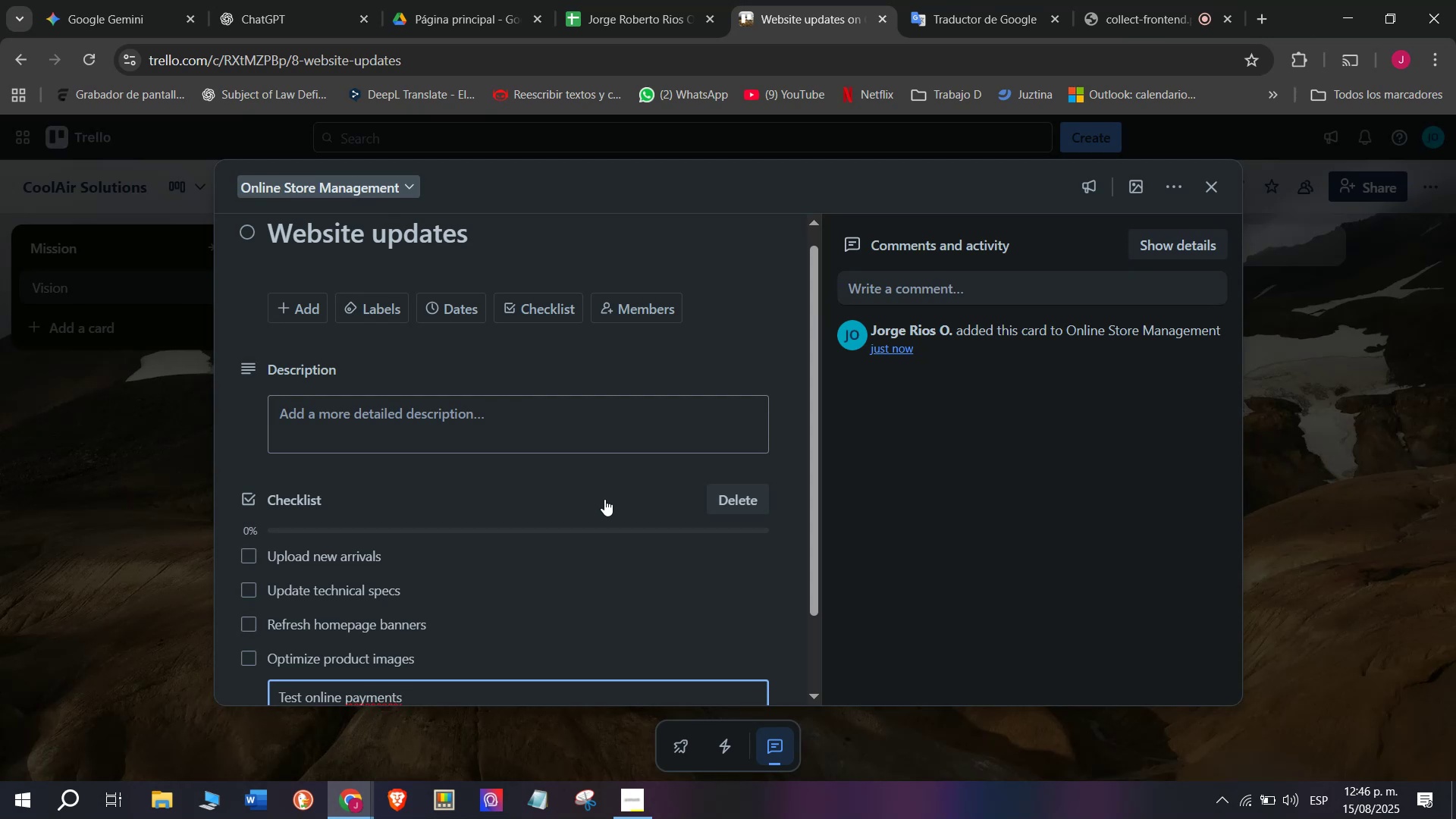 
key(Enter)
 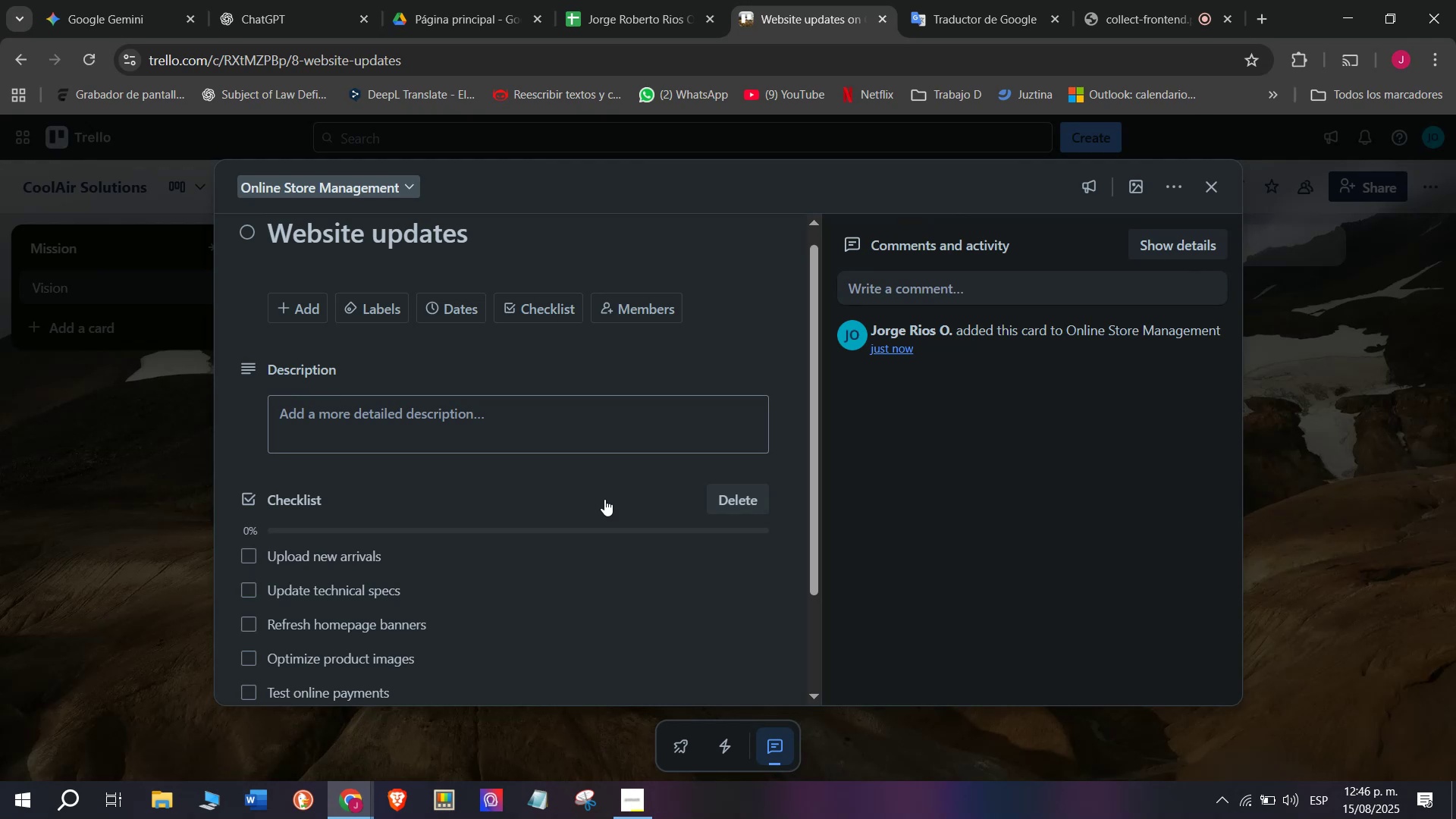 
wait(8.52)
 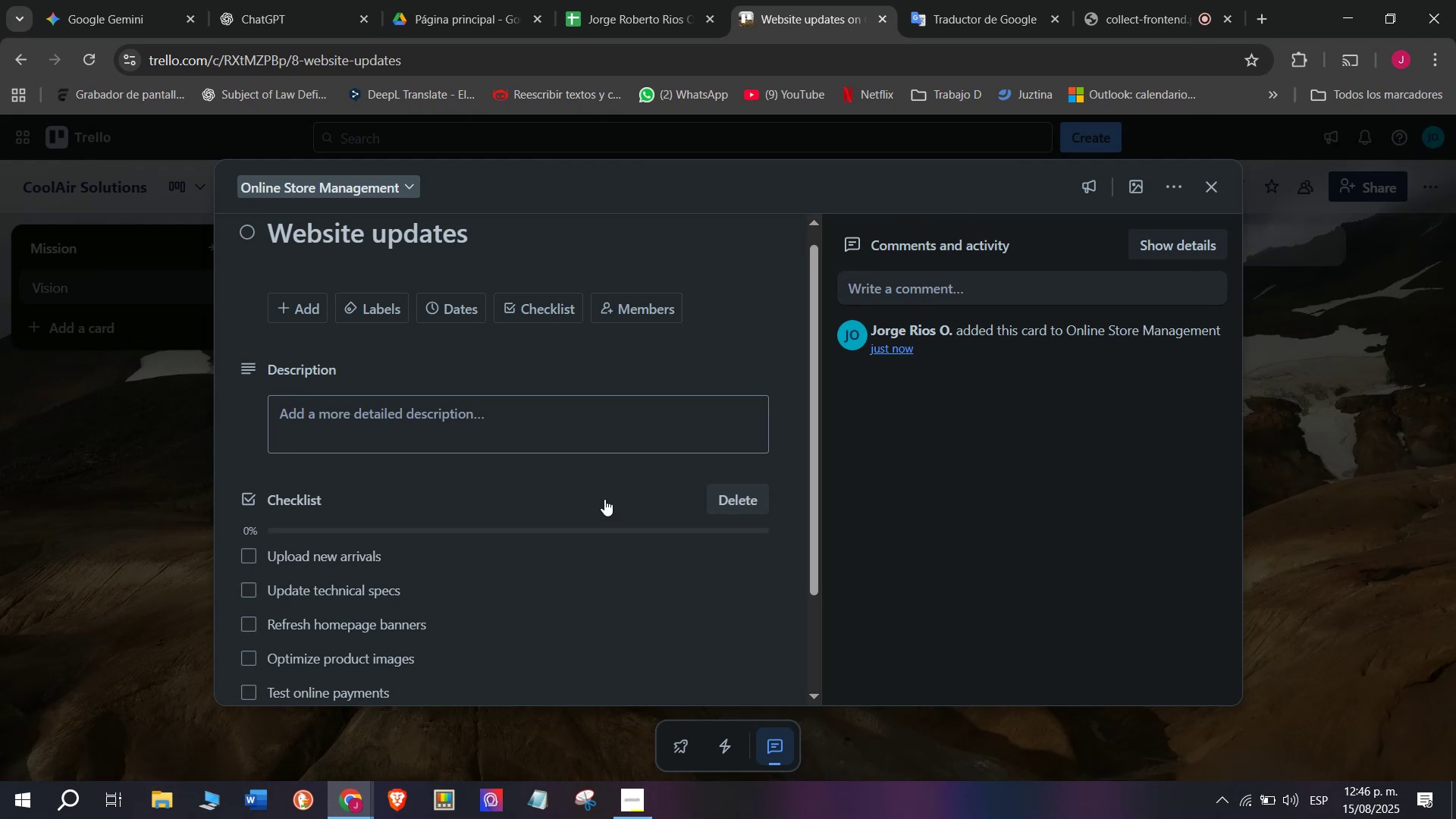 
type(Check mobile)
 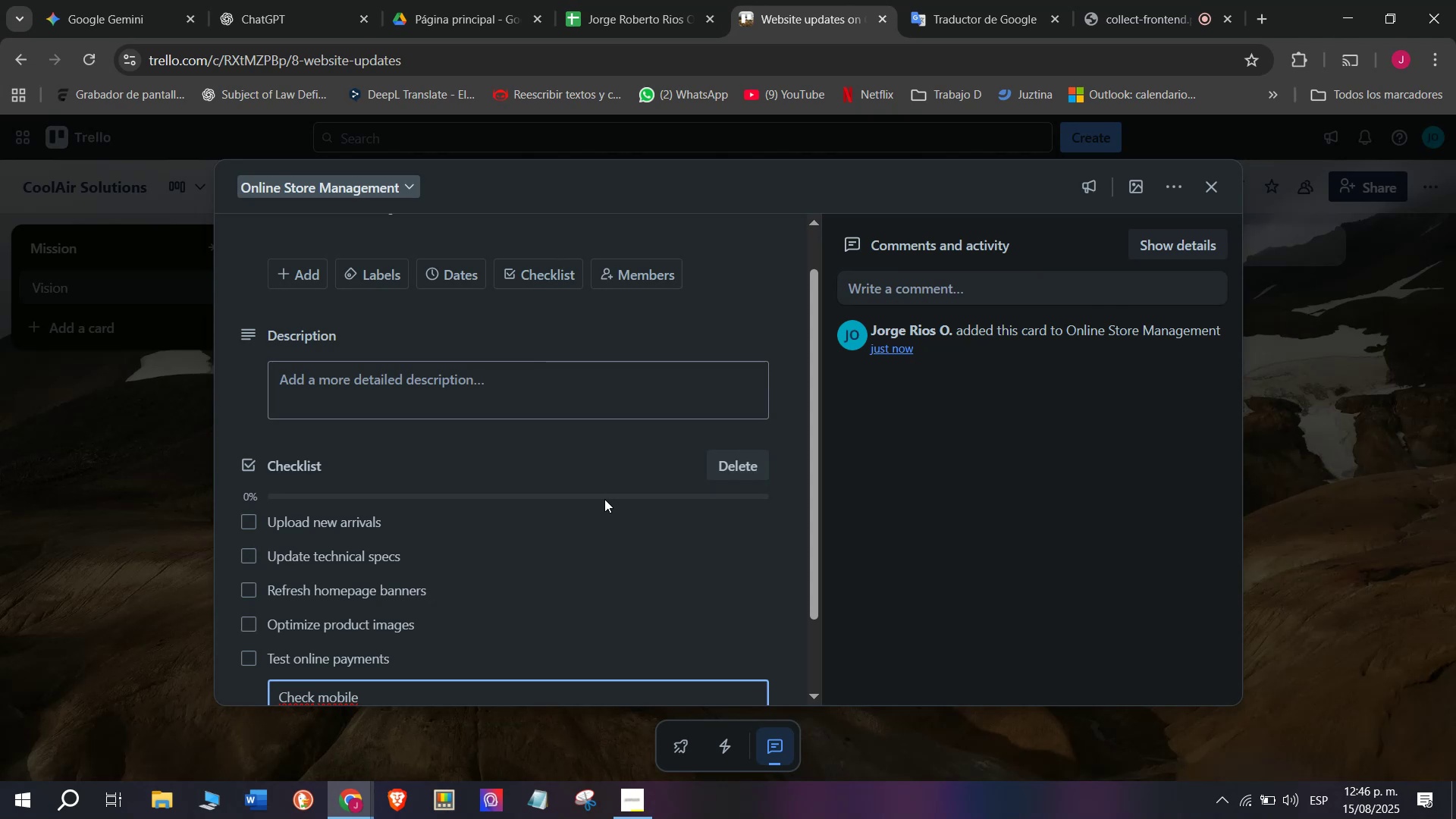 
wait(5.13)
 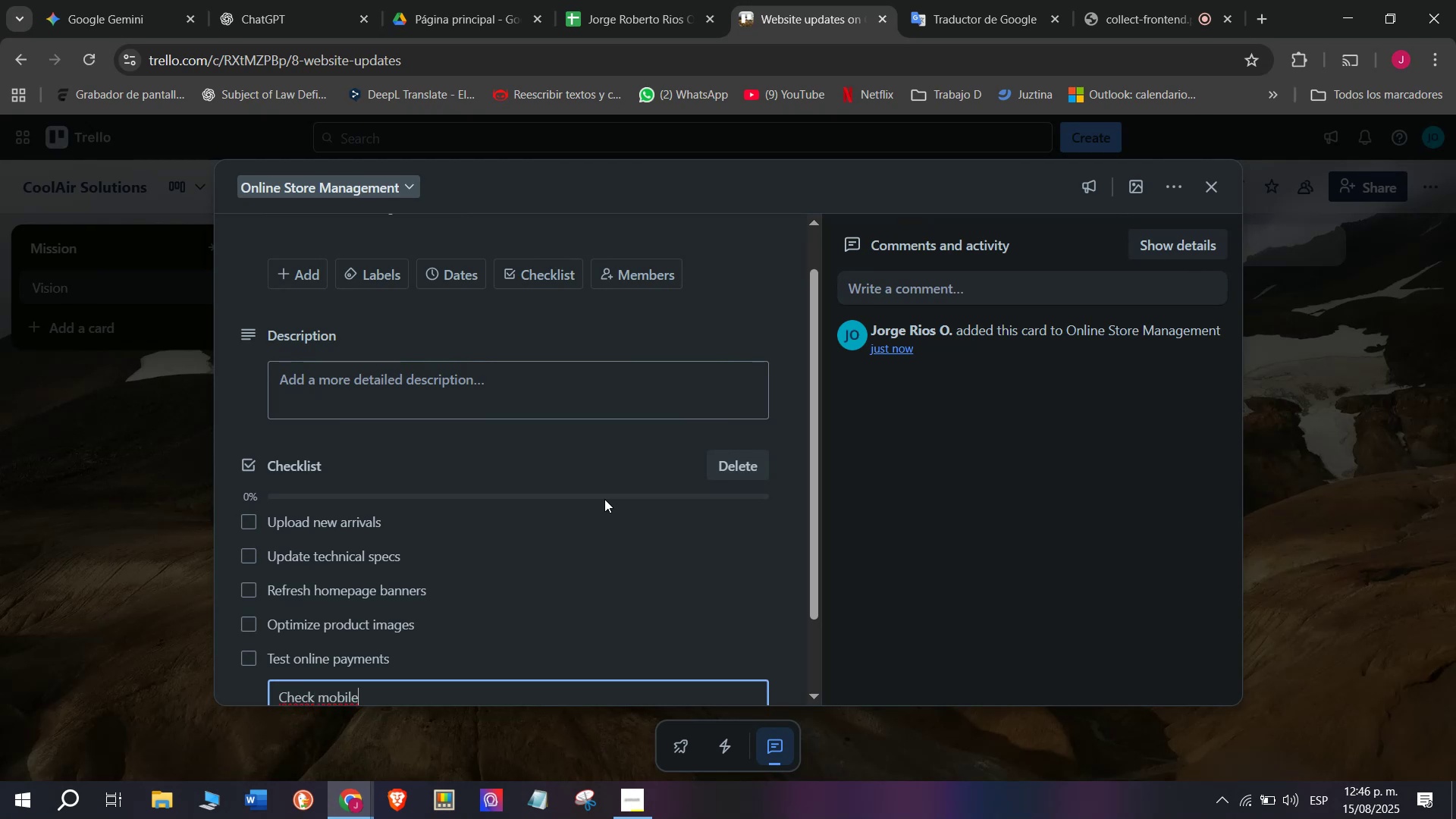 
type( layou)
 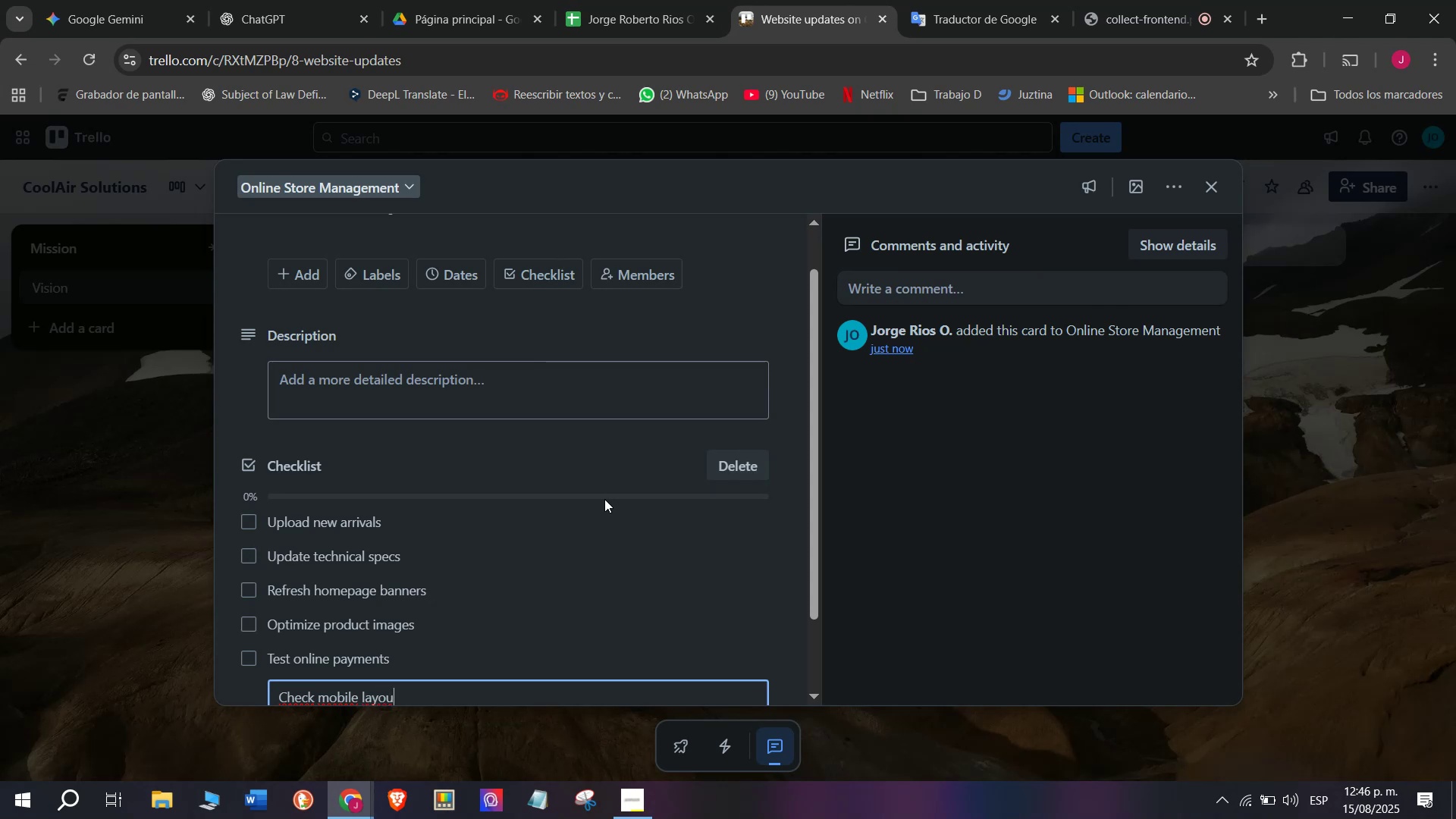 
key(T)
 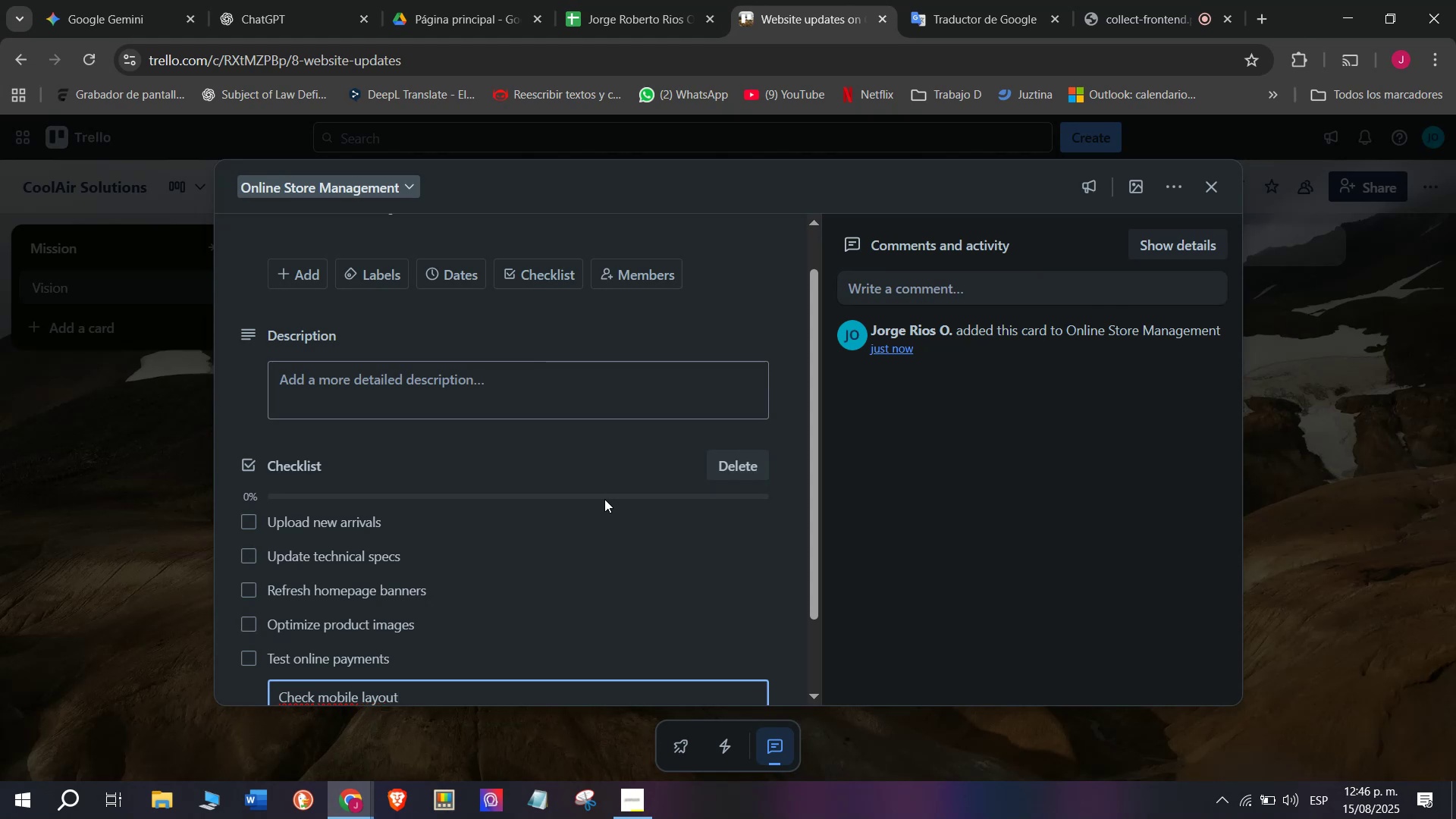 
key(Enter)
 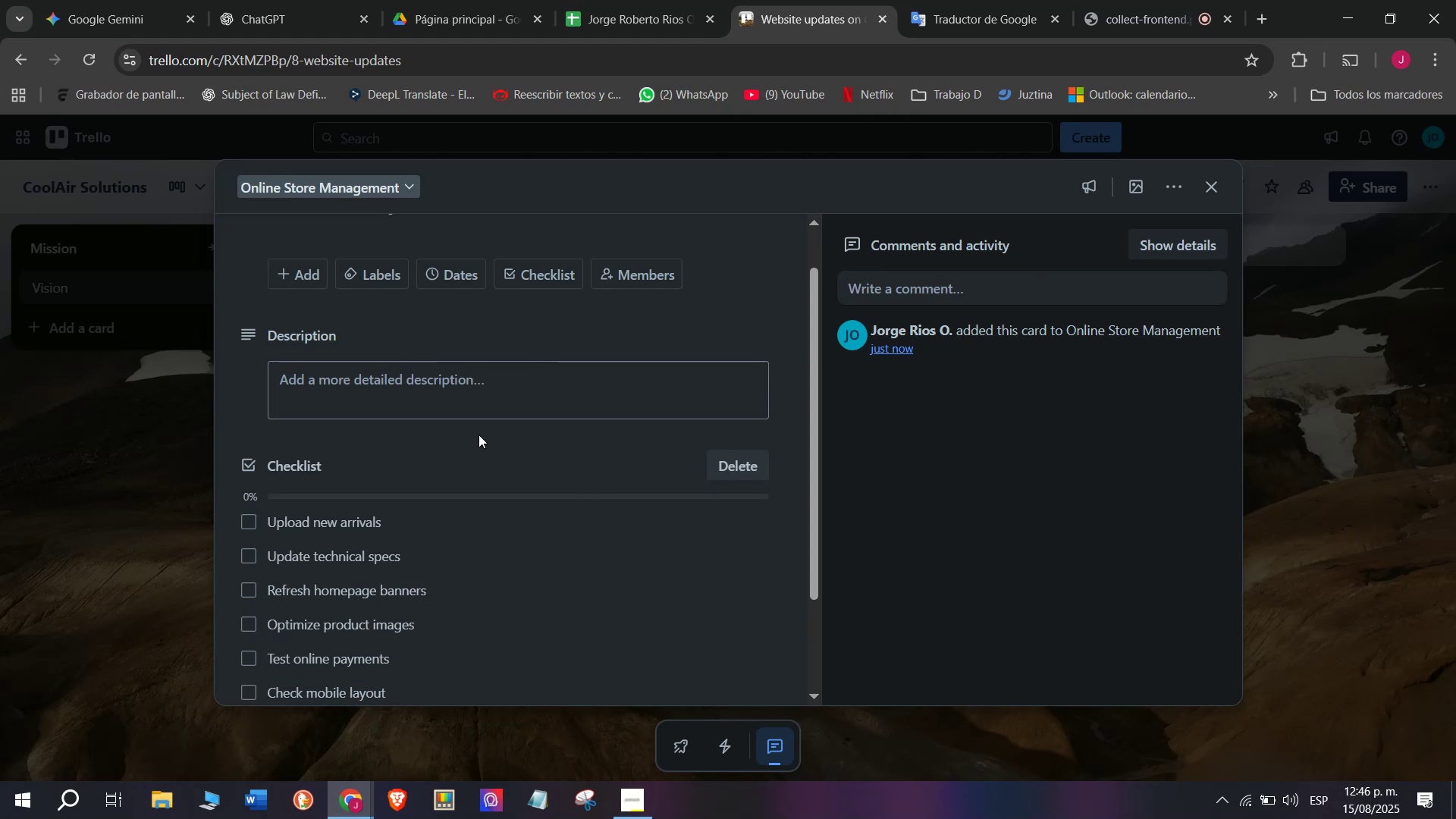 
left_click([387, 270])
 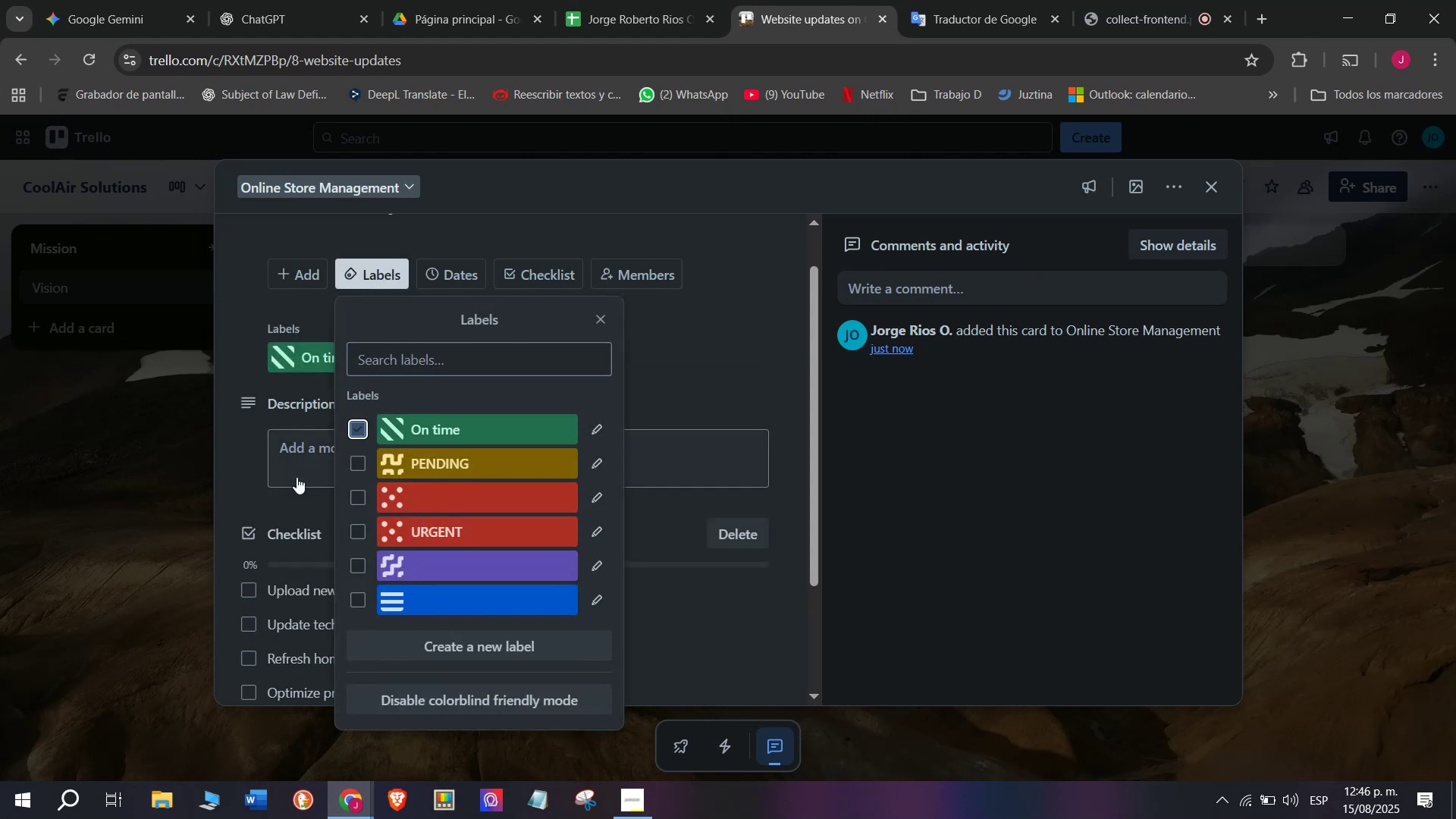 
triple_click([209, 508])
 